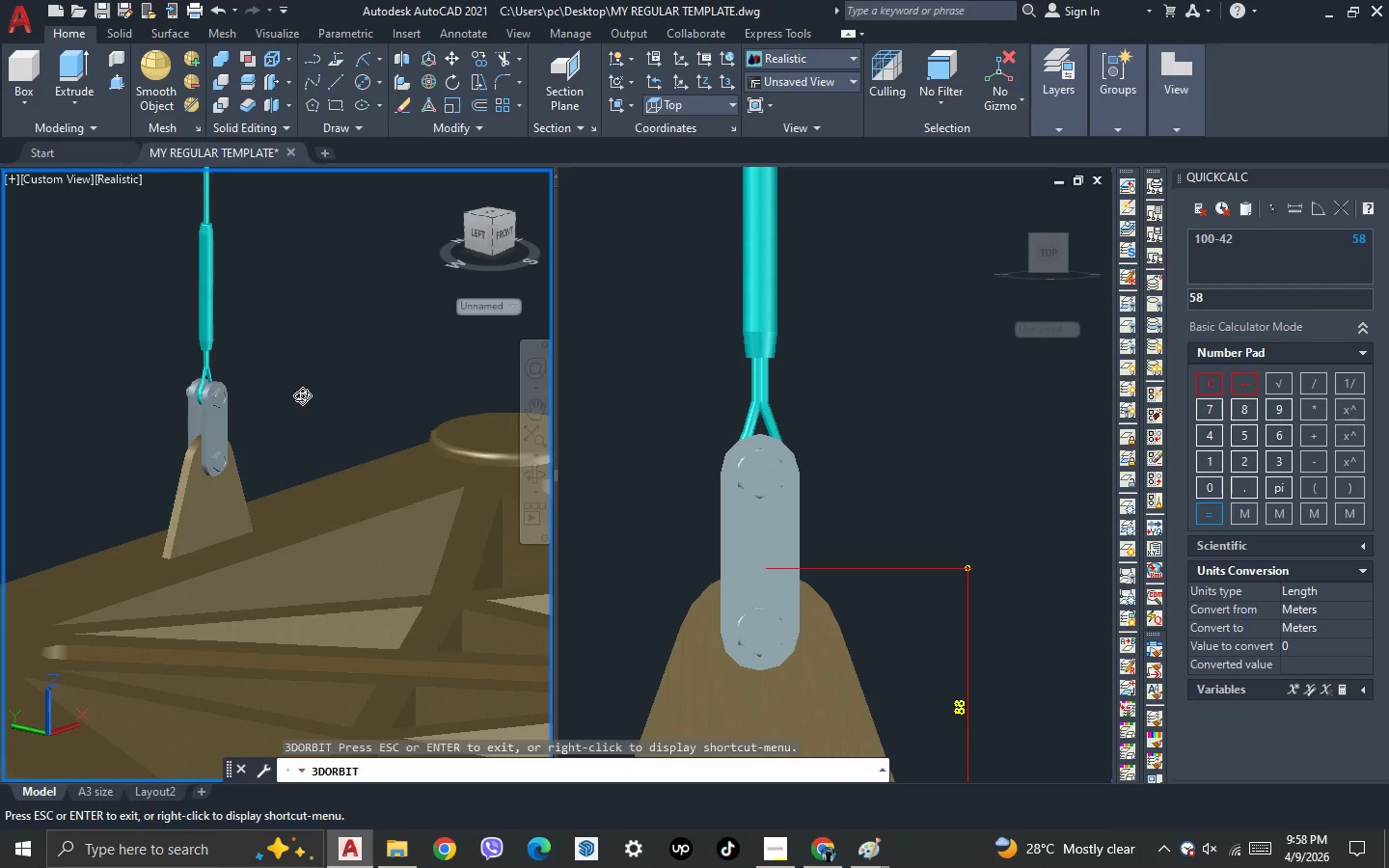 
left_click_drag(start_coordinate=[302, 395], to_coordinate=[322, 353])
 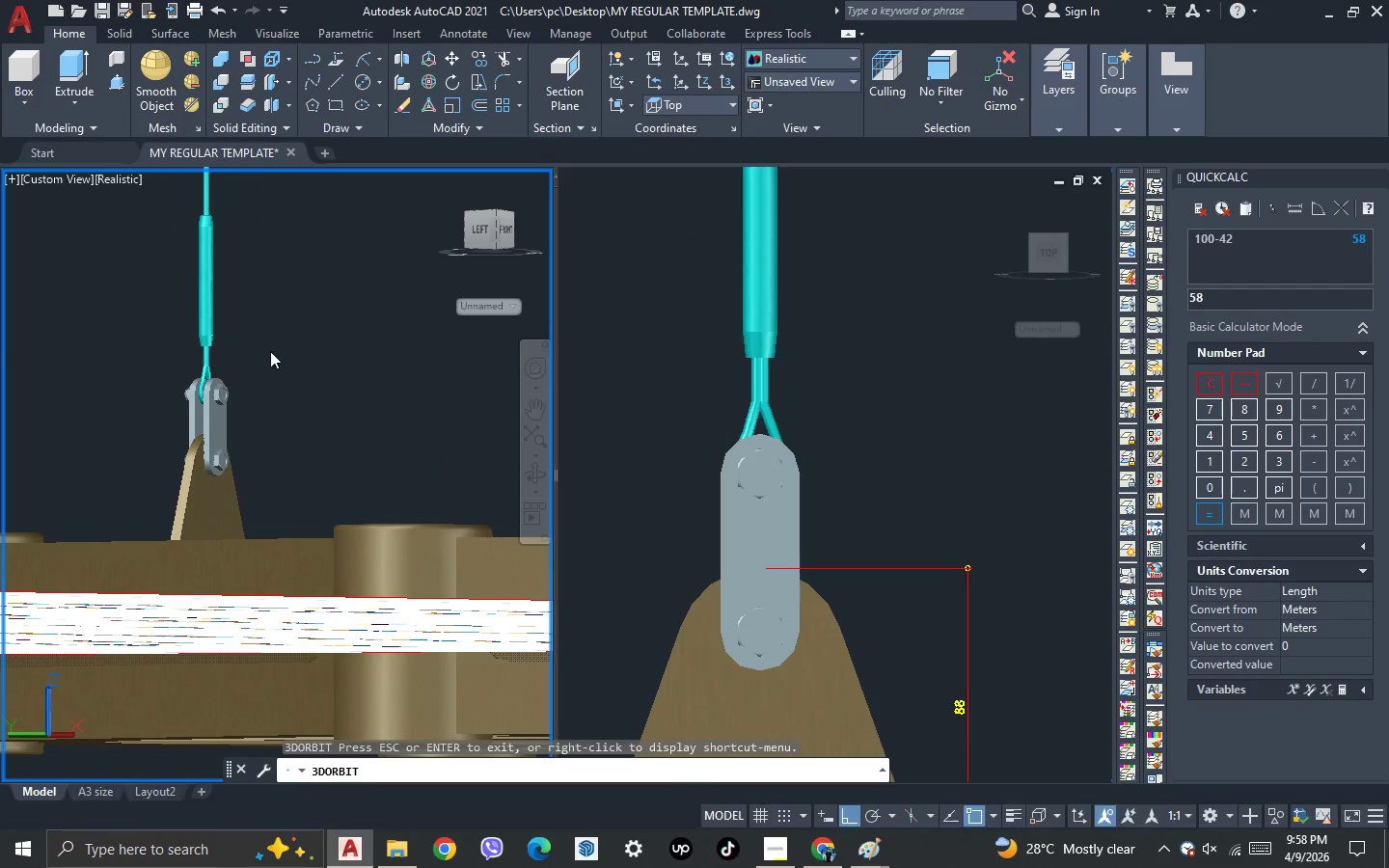 
key(Escape)
 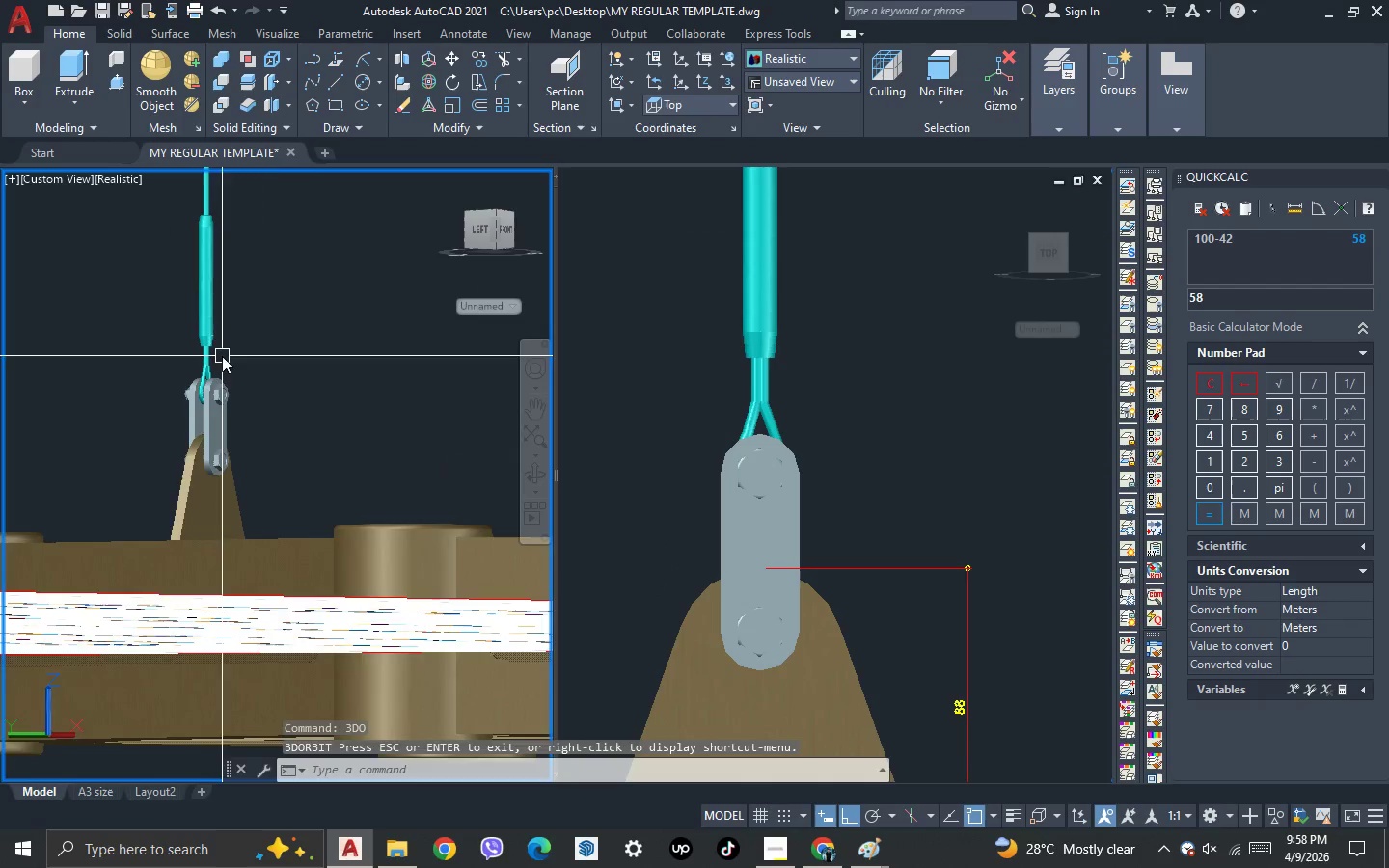 
scroll: coordinate [210, 339], scroll_direction: up, amount: 5.0
 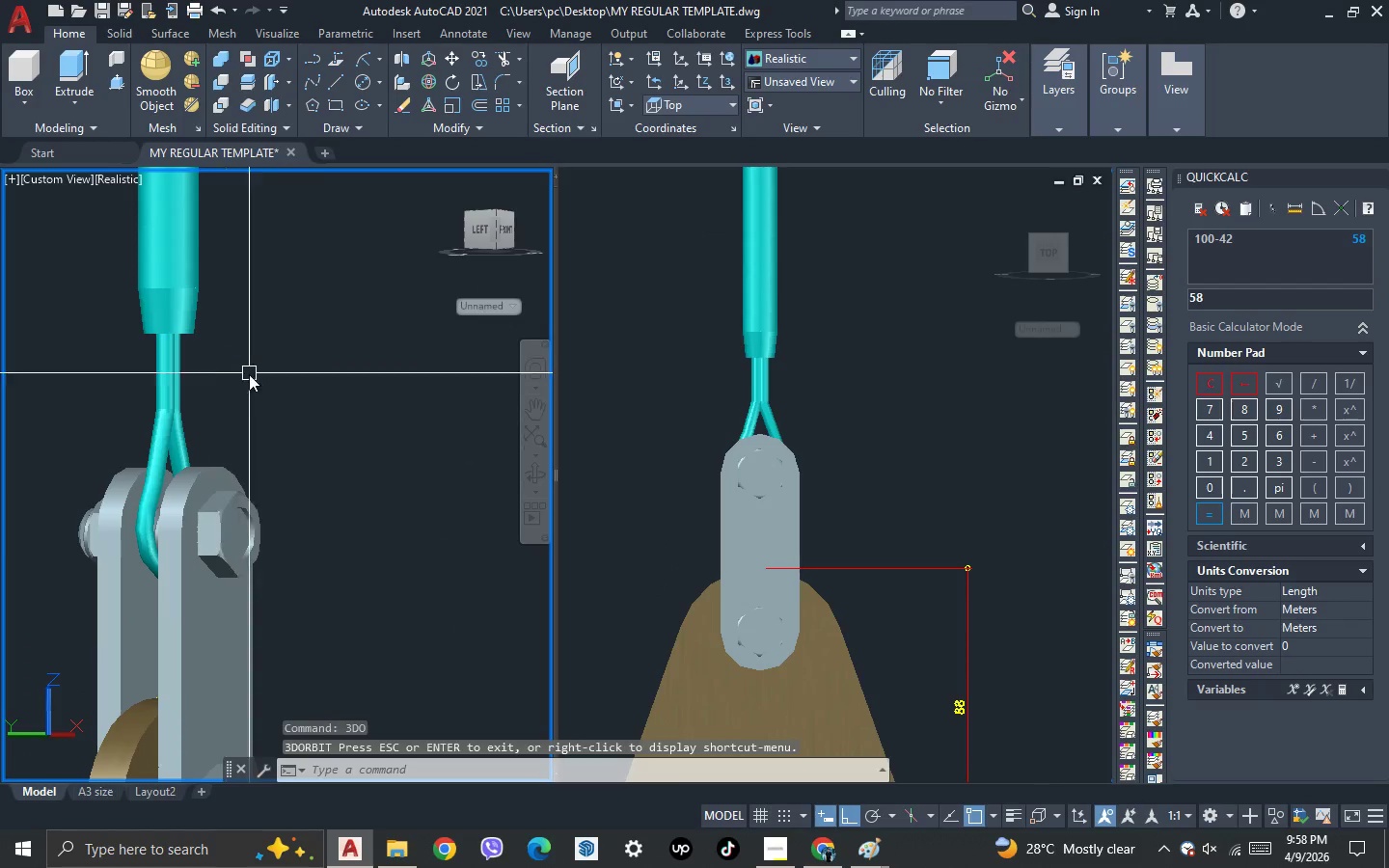 
key(3)
 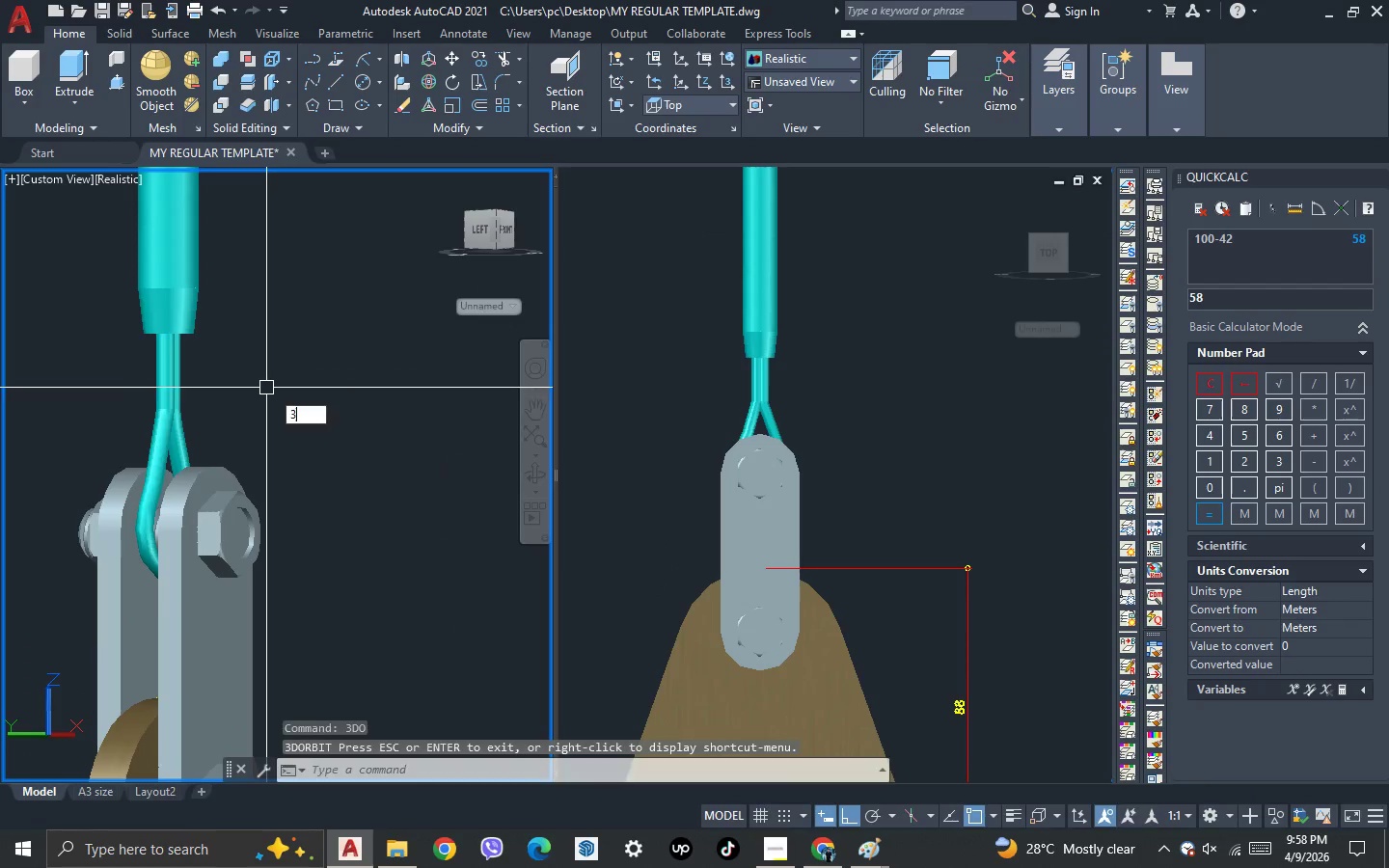 
hold_key(key=Space, duration=7.16)
 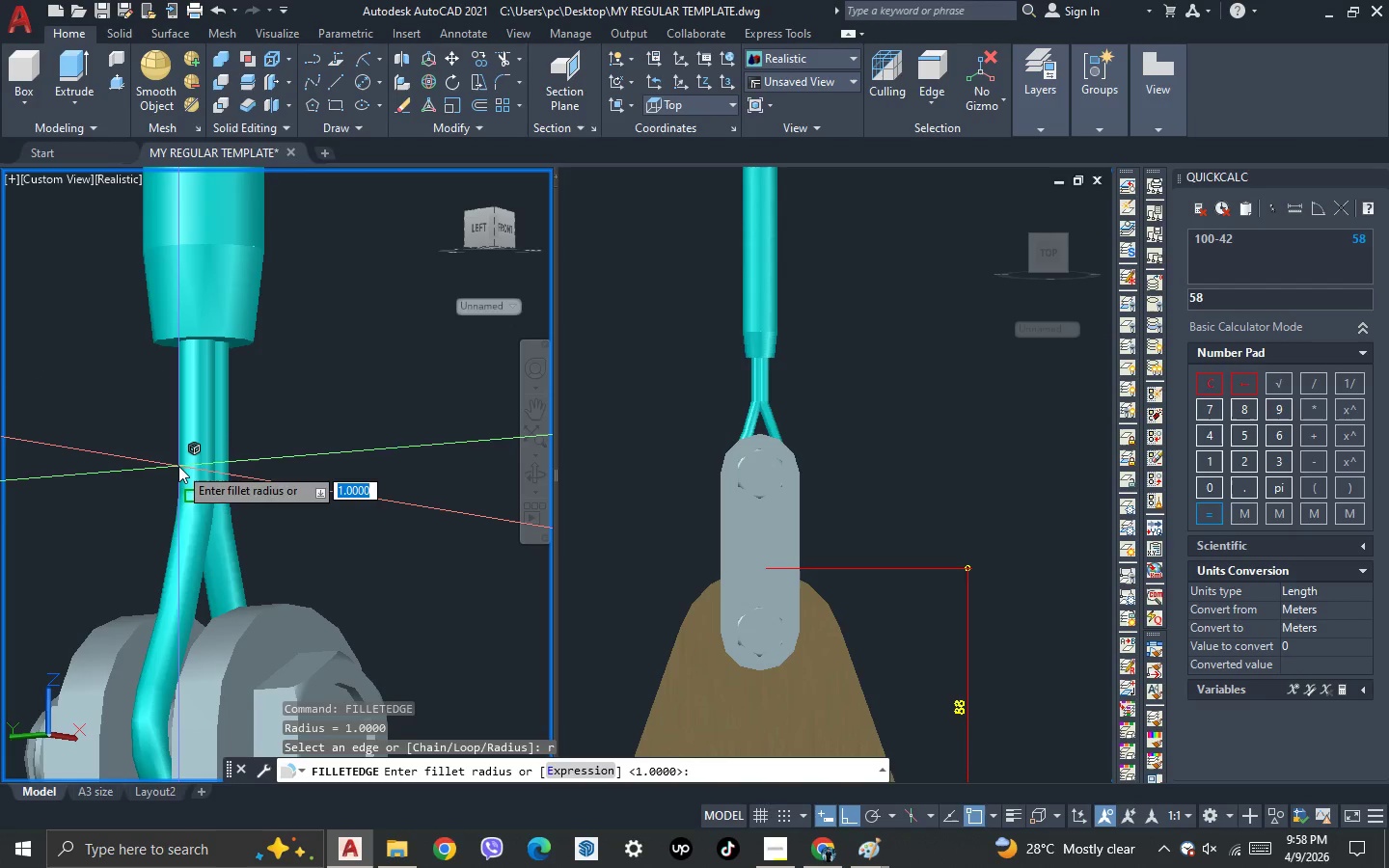 
left_click_drag(start_coordinate=[345, 422], to_coordinate=[336, 407])
 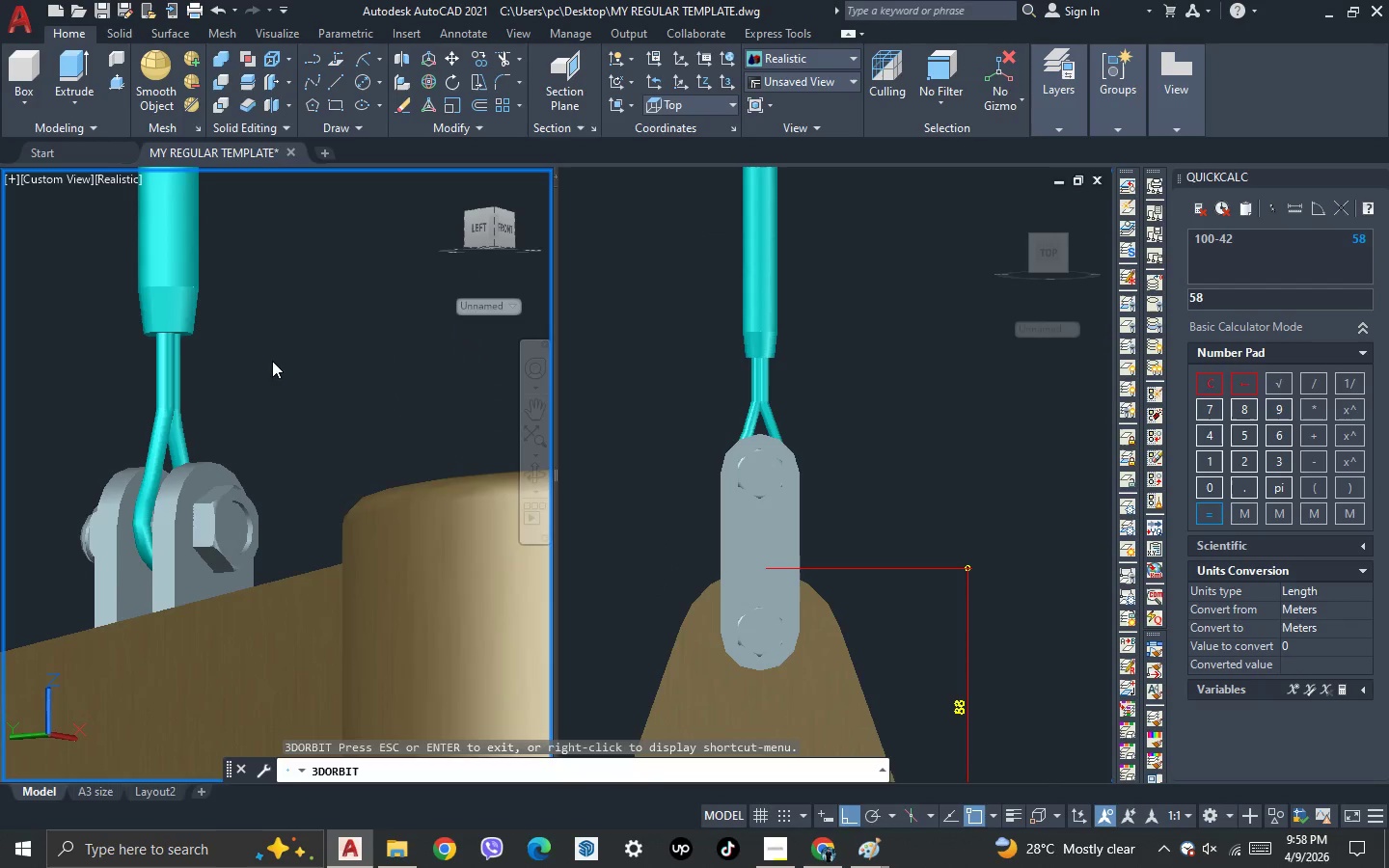 
key(Escape)
 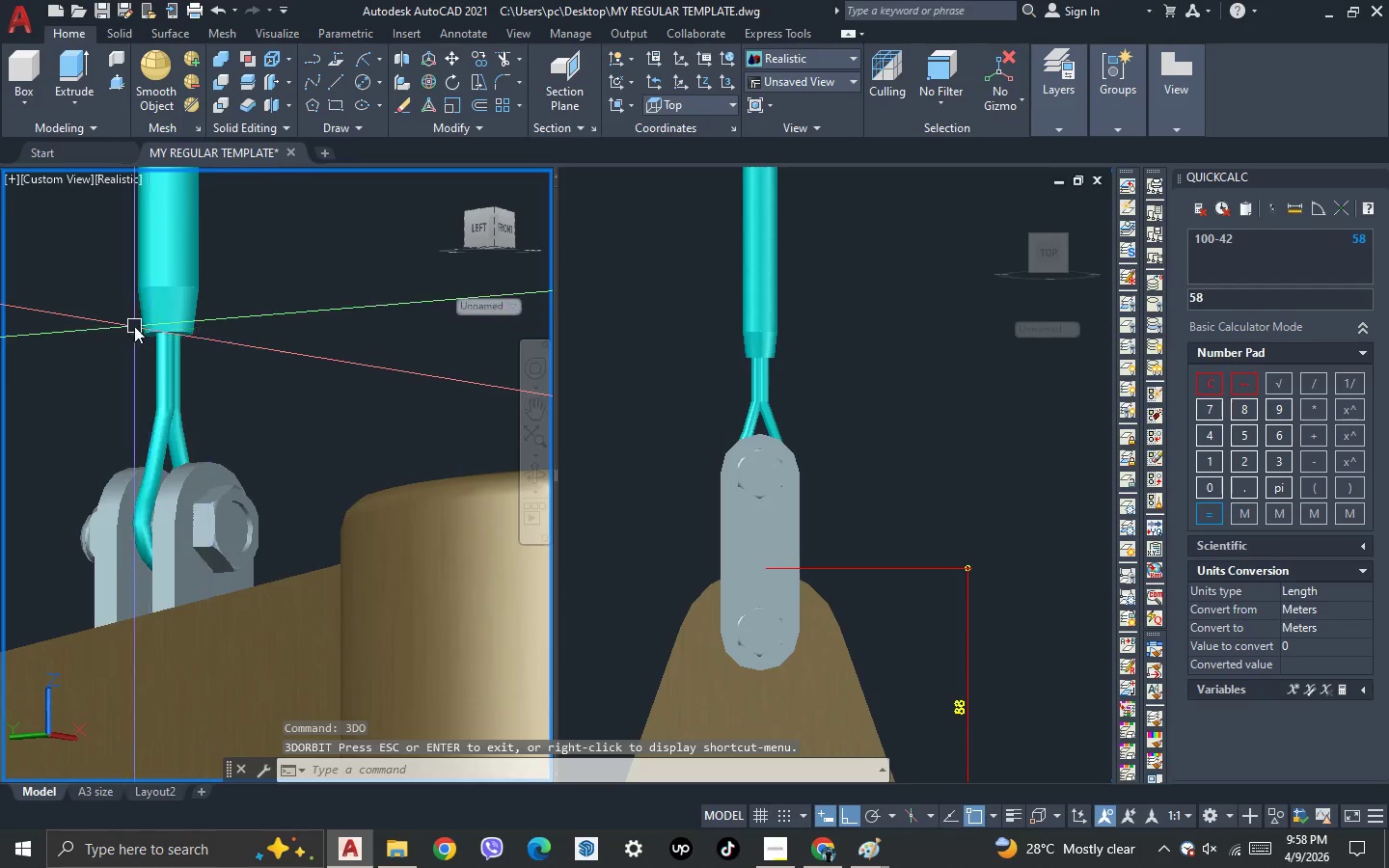 
scroll: coordinate [134, 326], scroll_direction: up, amount: 2.0
 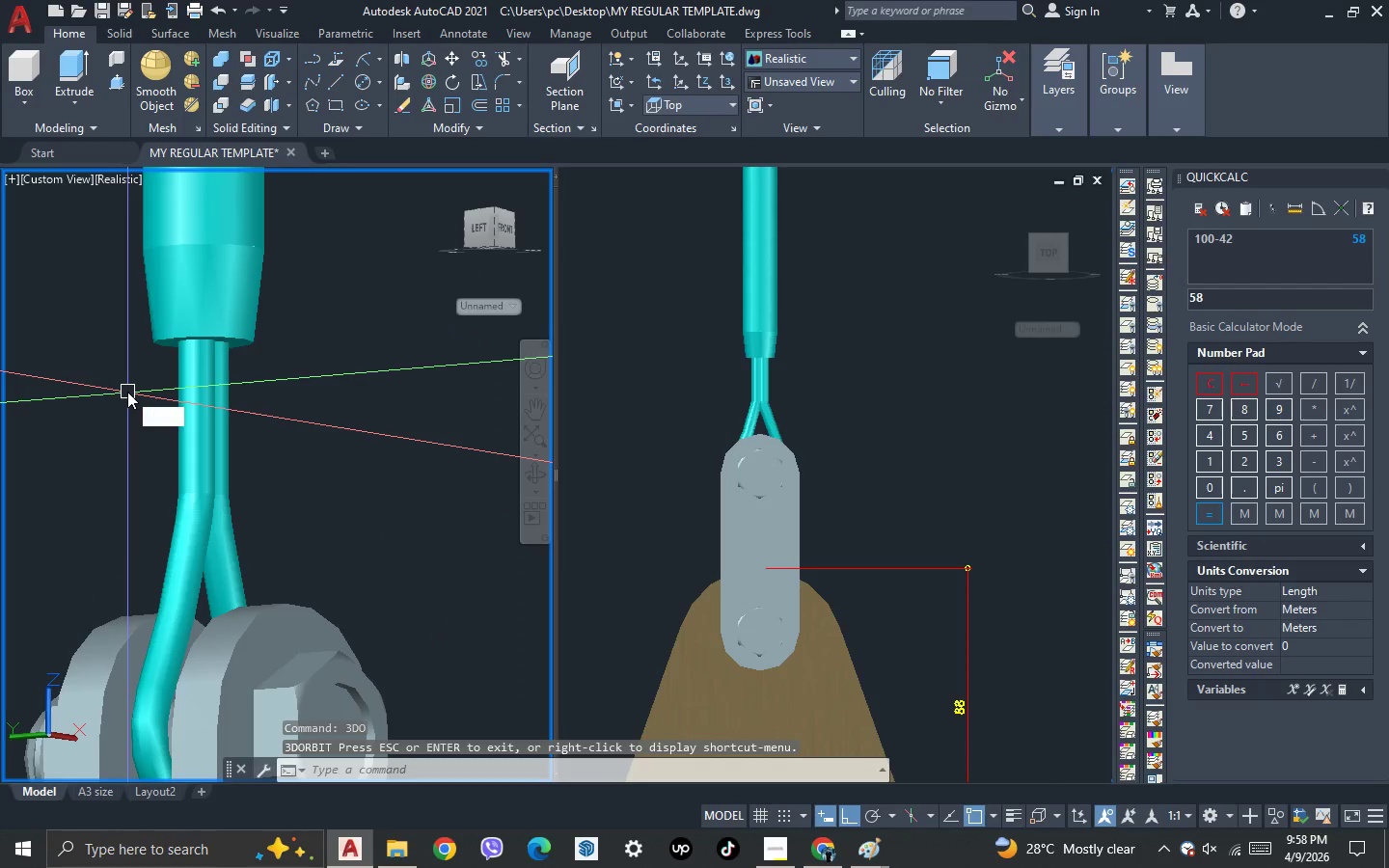 
key(F)
 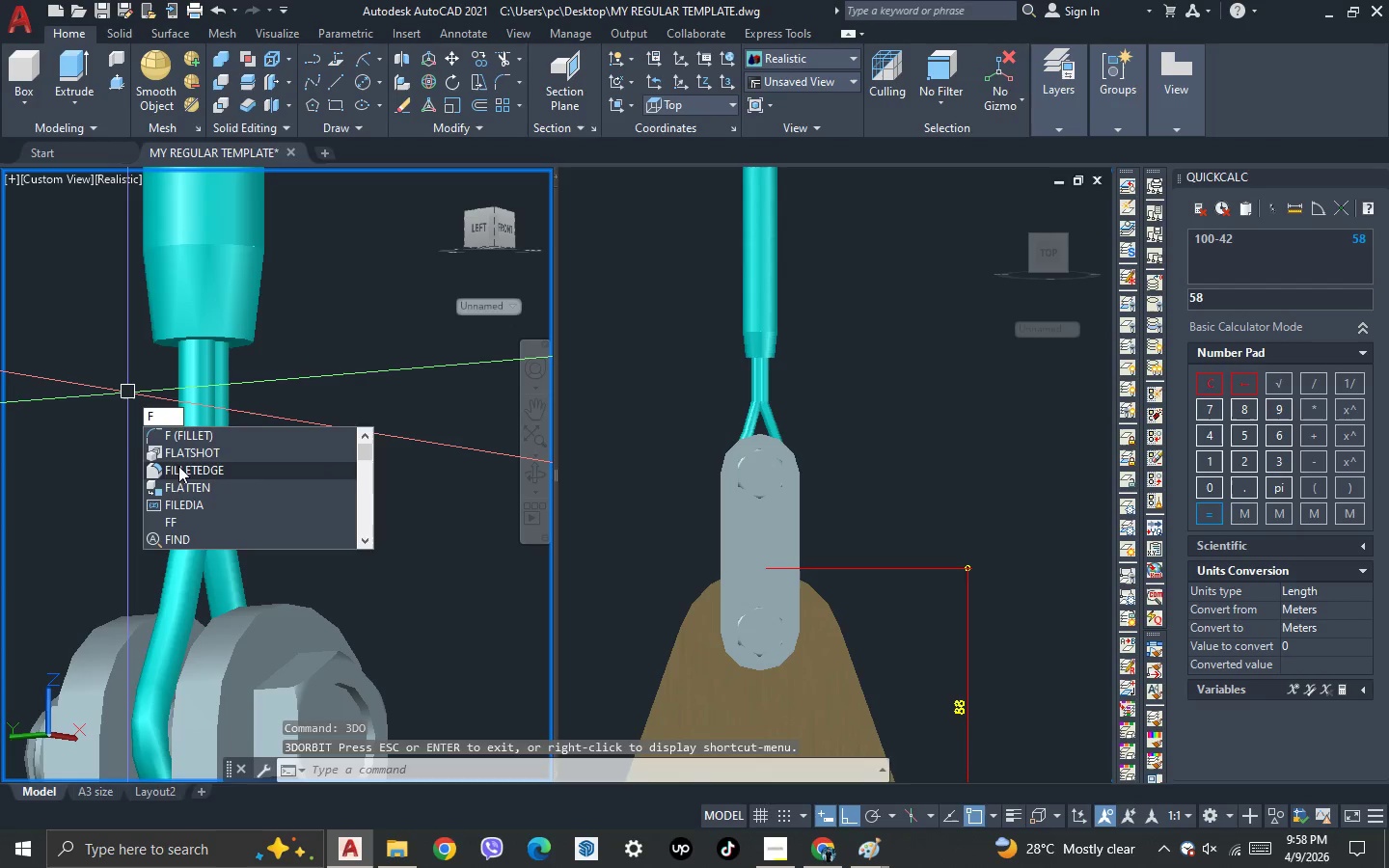 
left_click([178, 466])
 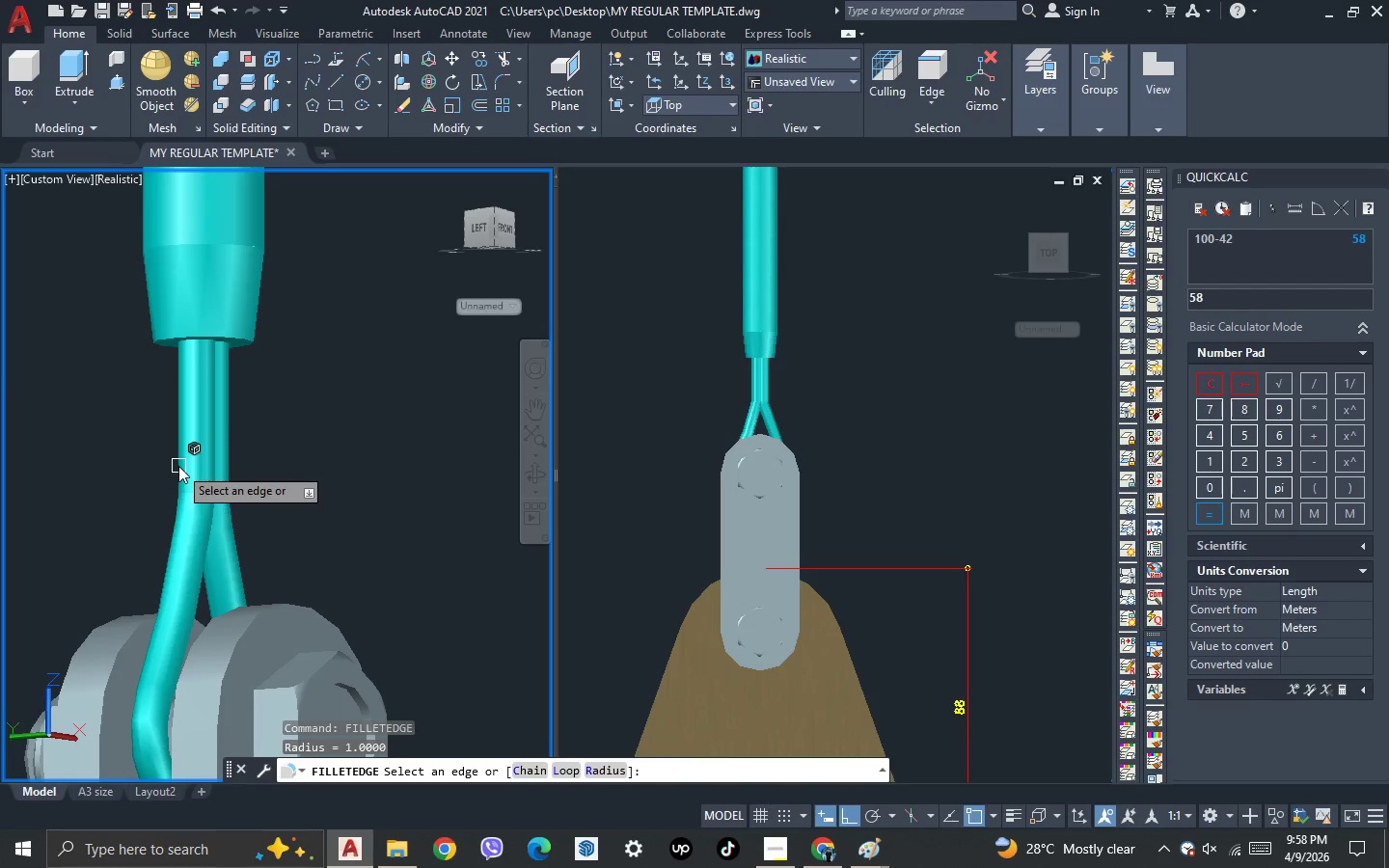 
key(R)
 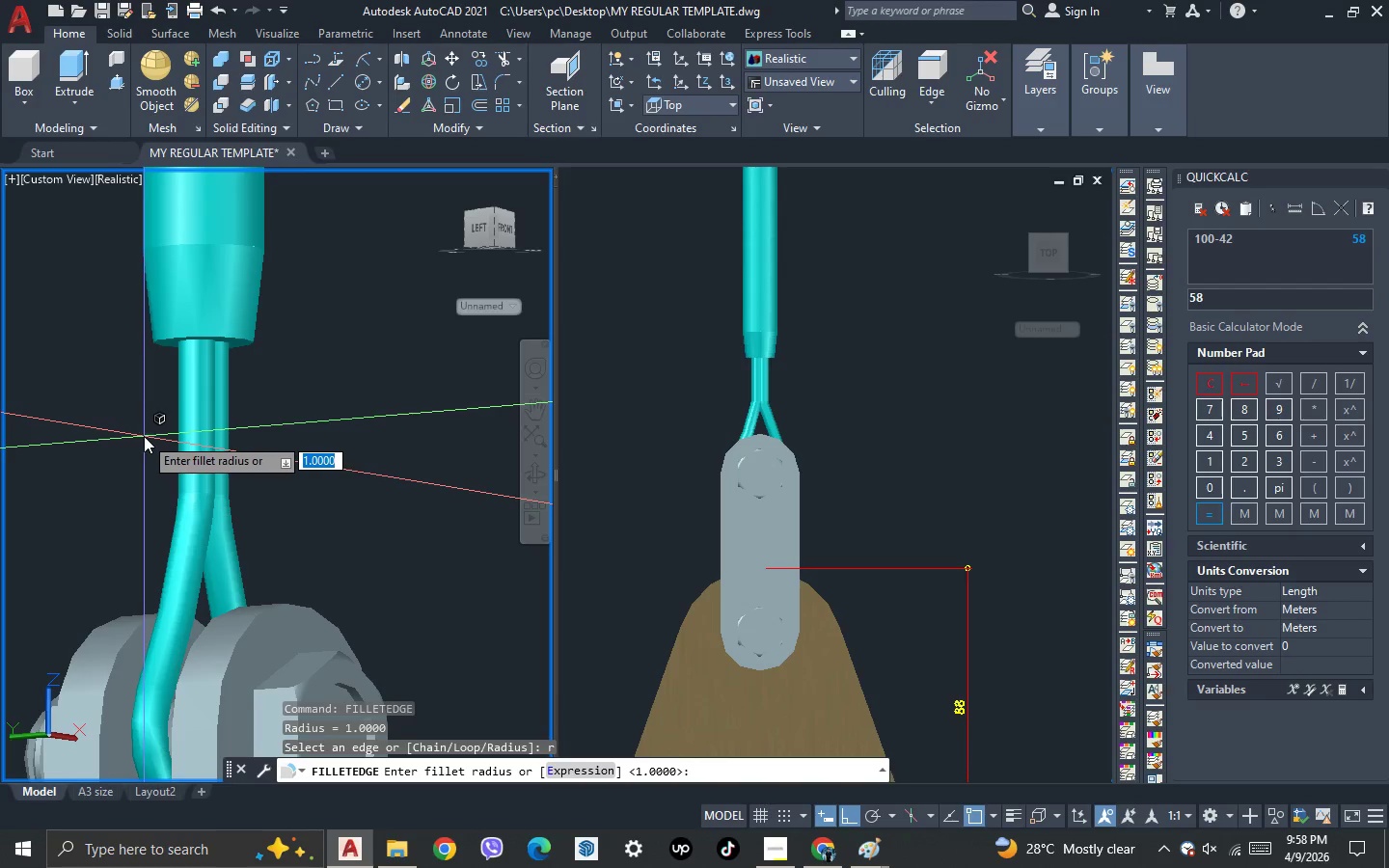 
key(Space)
 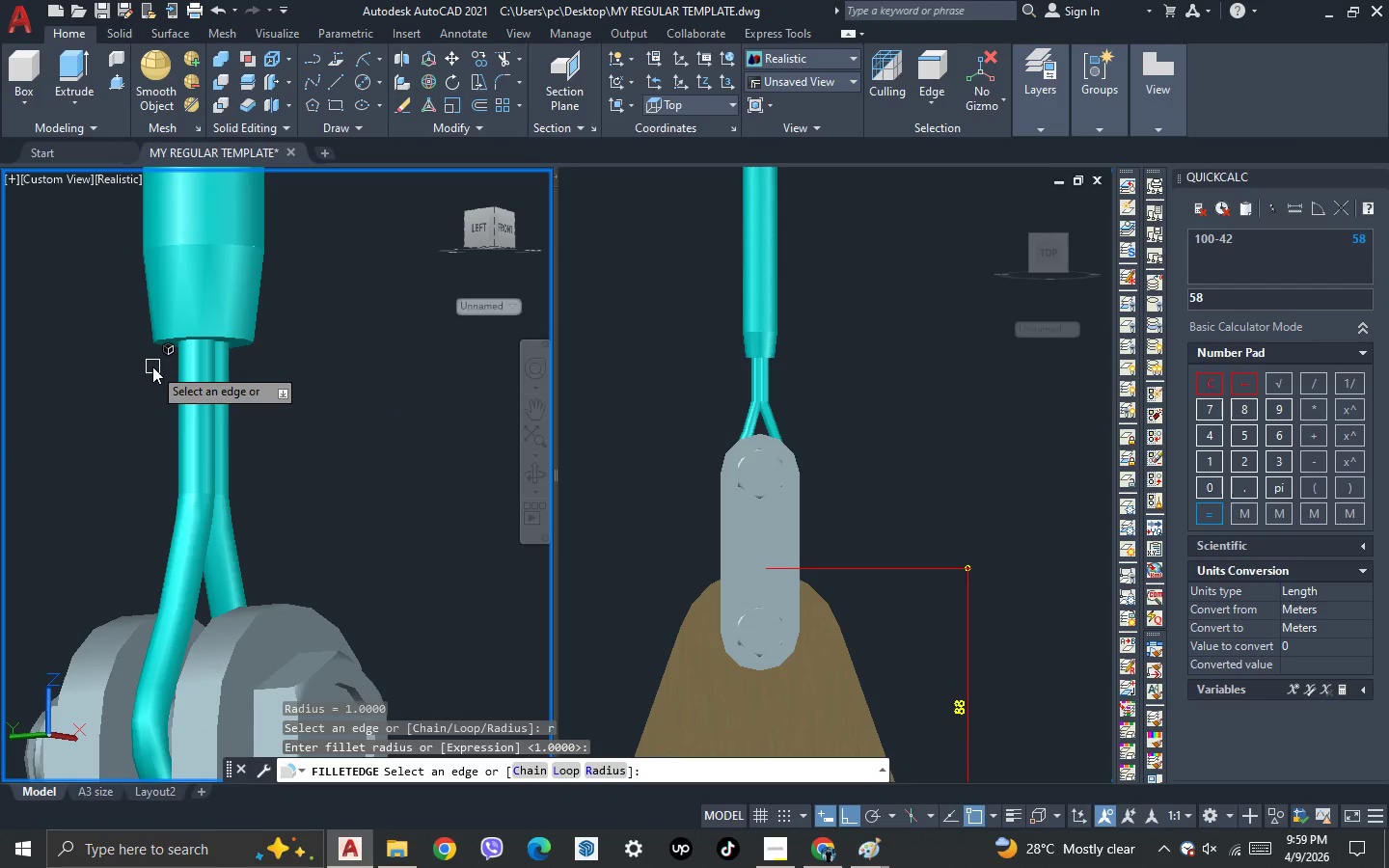 
wait(6.16)
 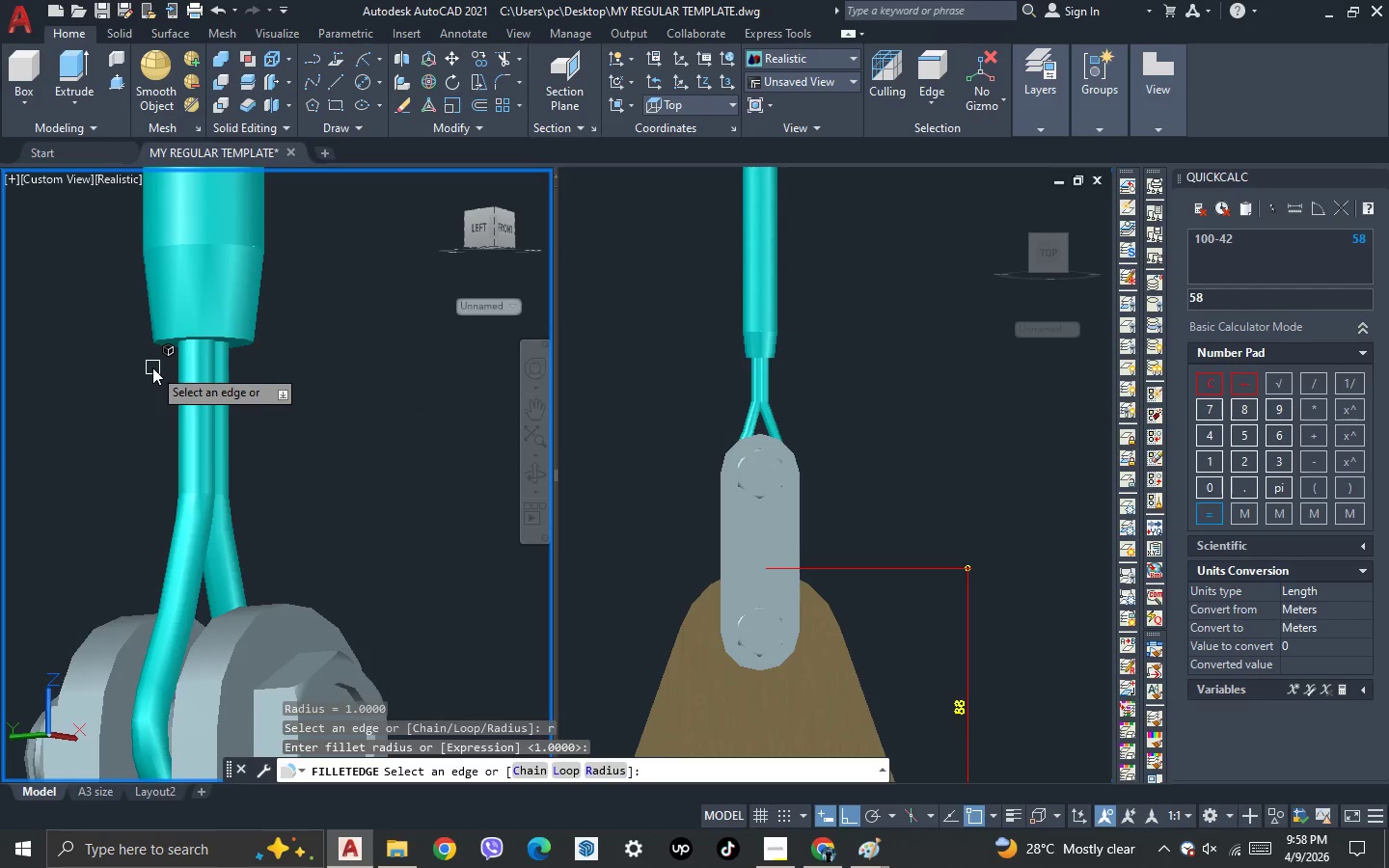 
left_click([164, 340])
 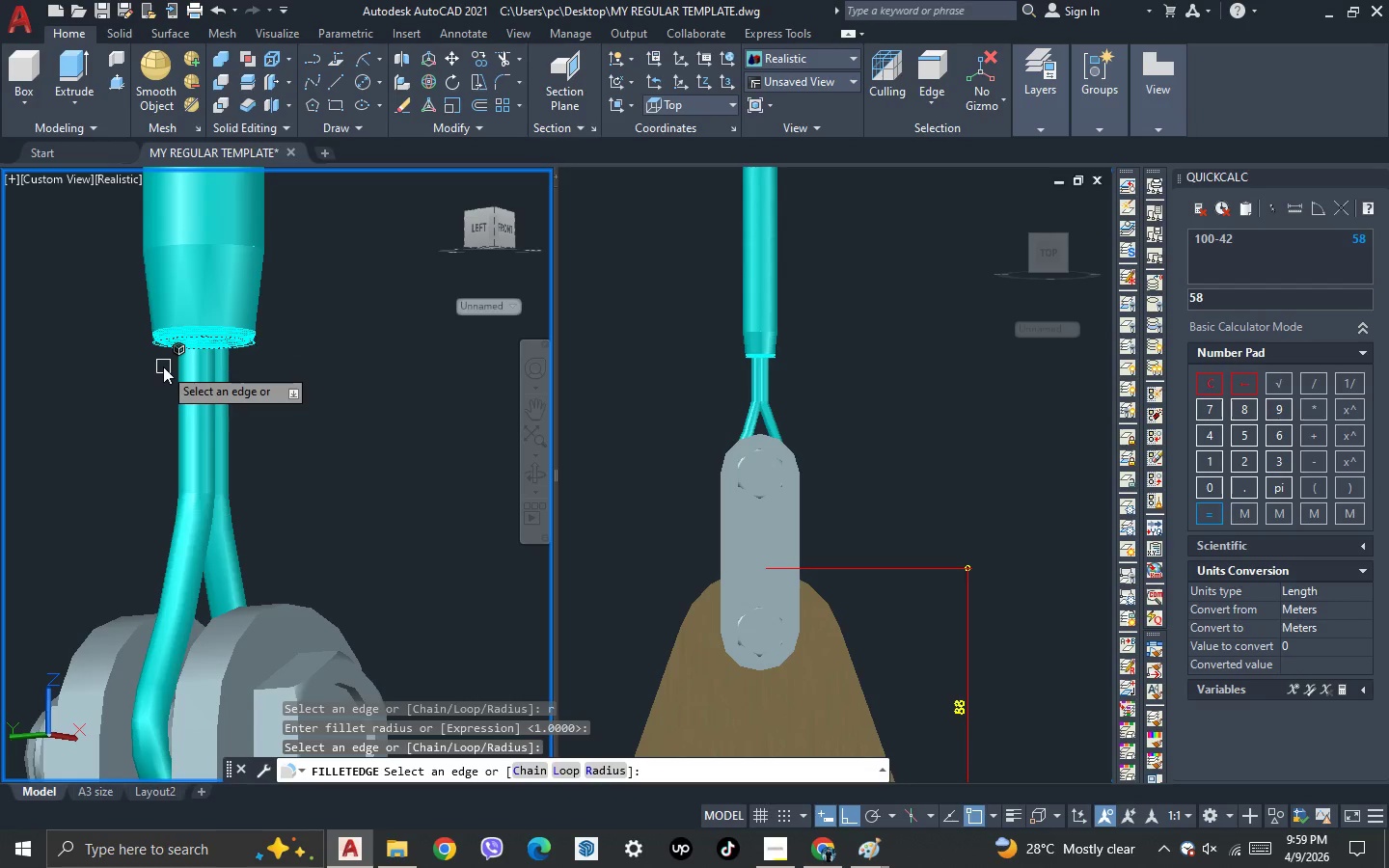 
key(Space)
 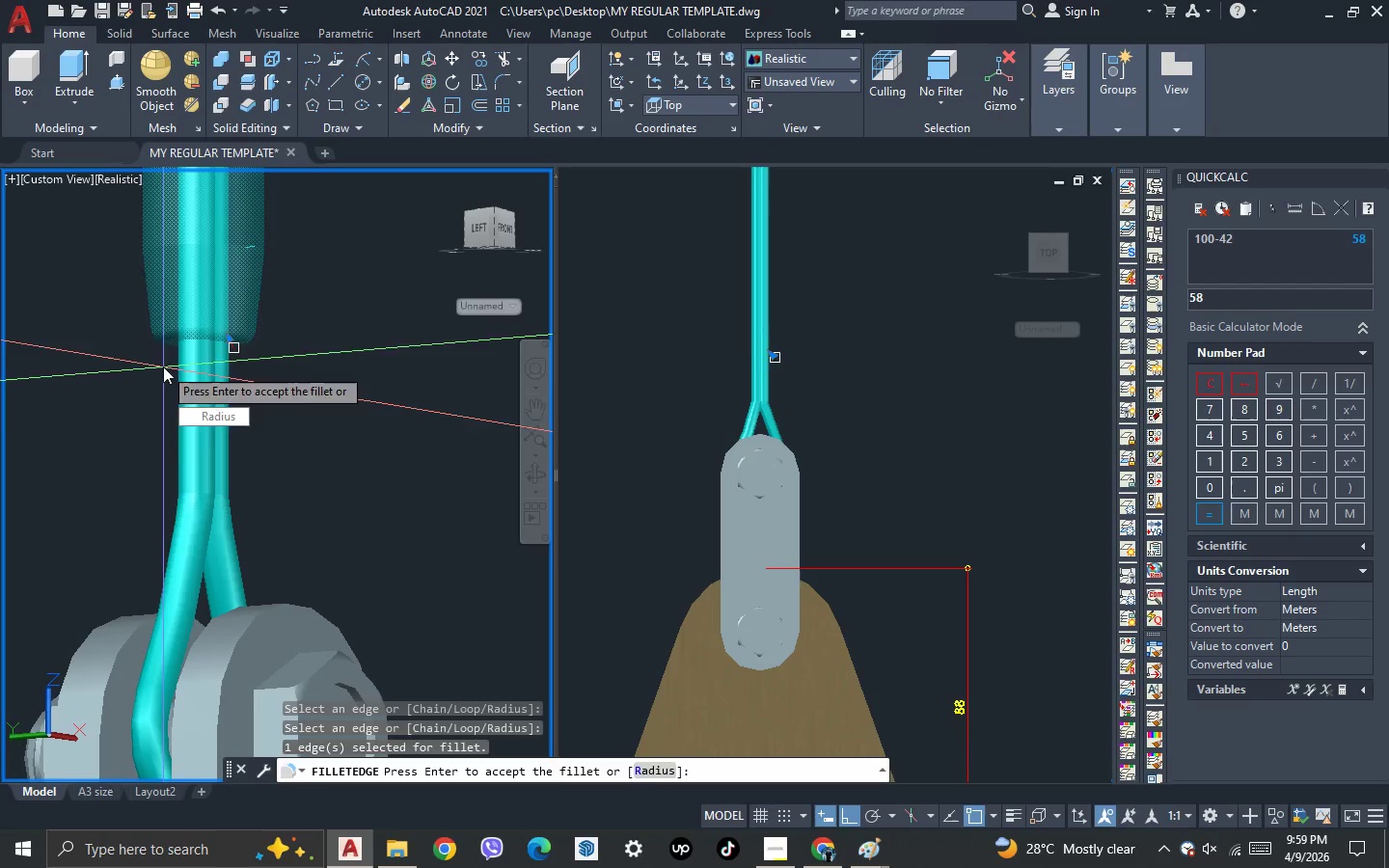 
key(Space)
 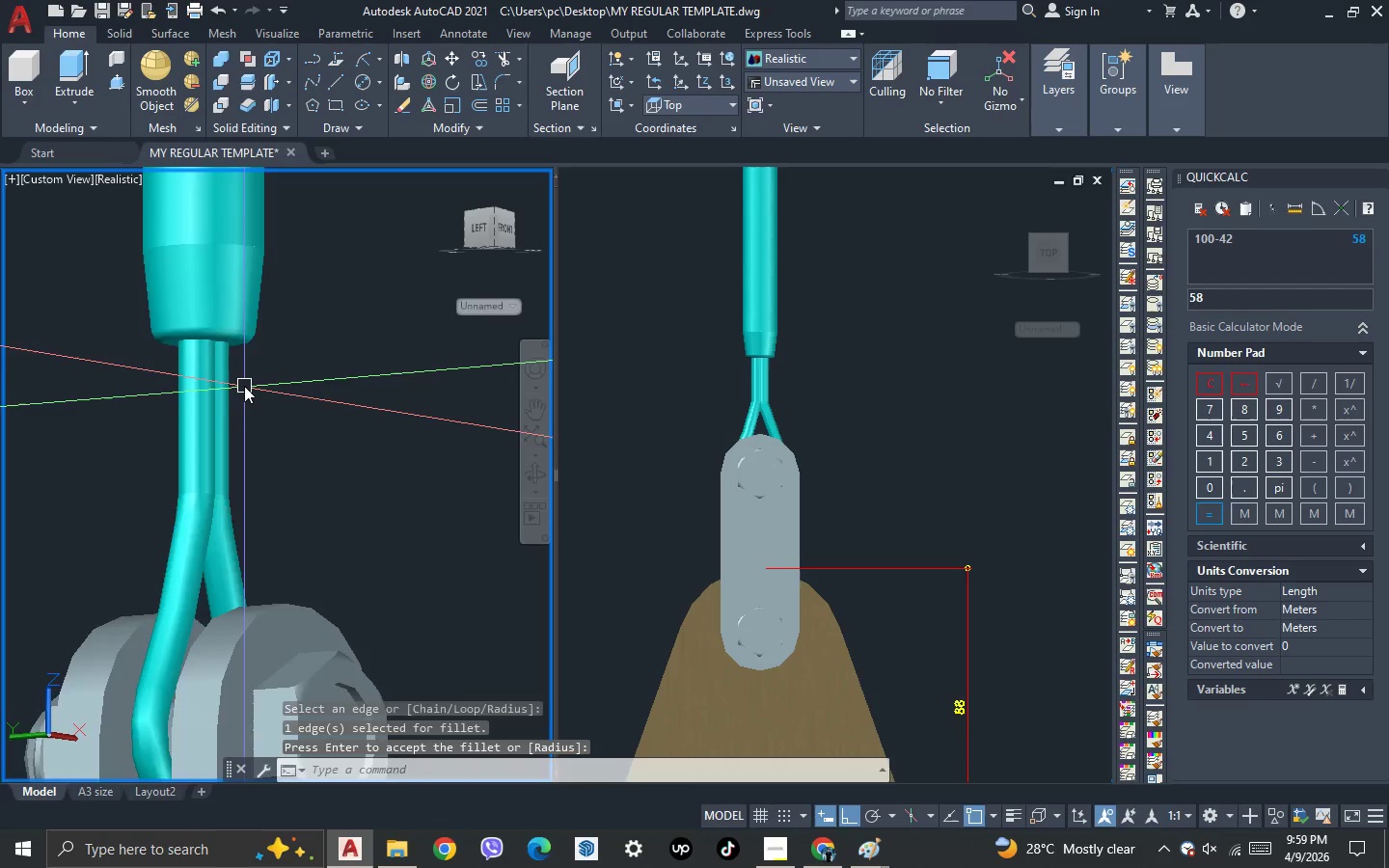 
scroll: coordinate [260, 392], scroll_direction: down, amount: 5.0
 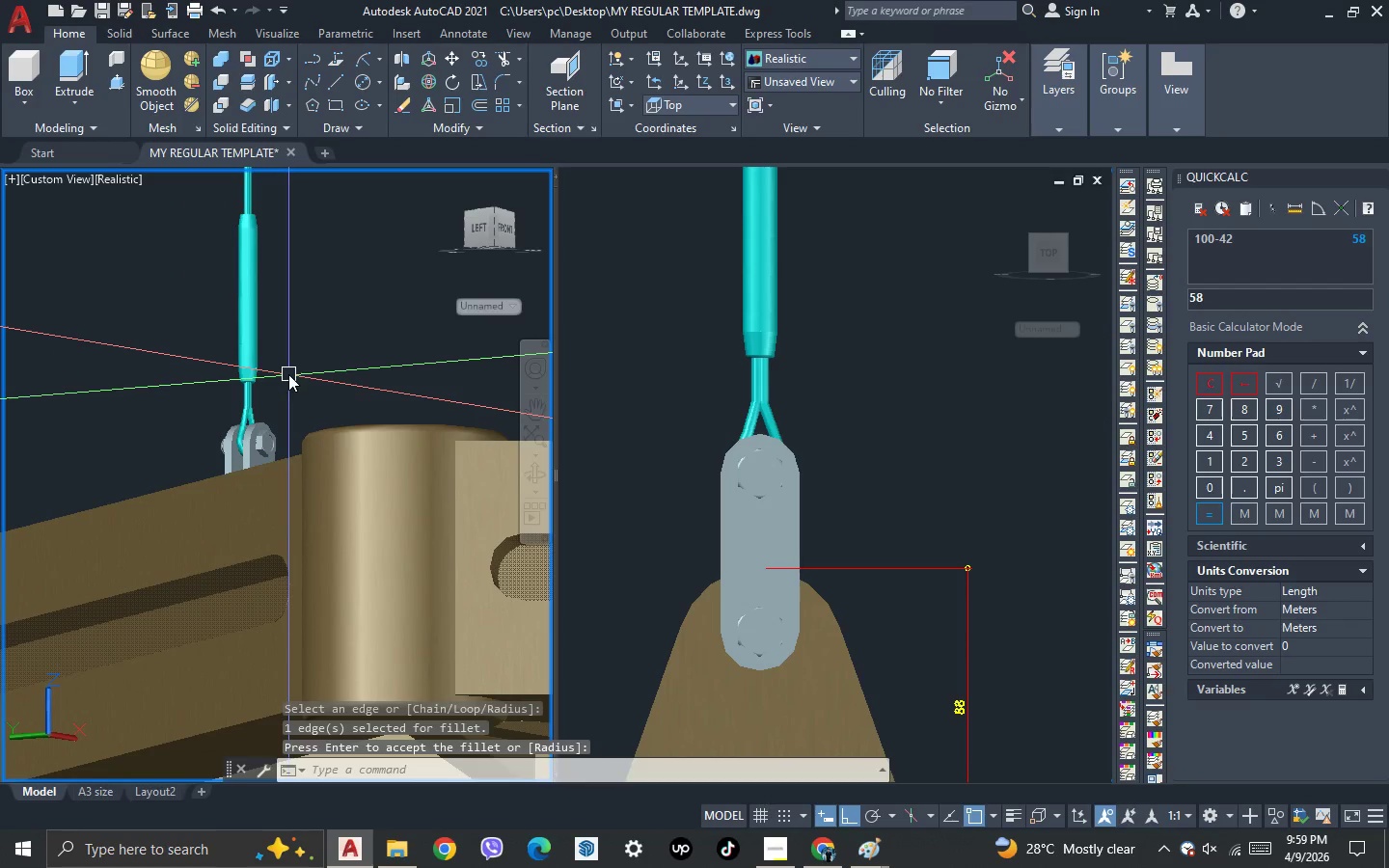 
key(3)
 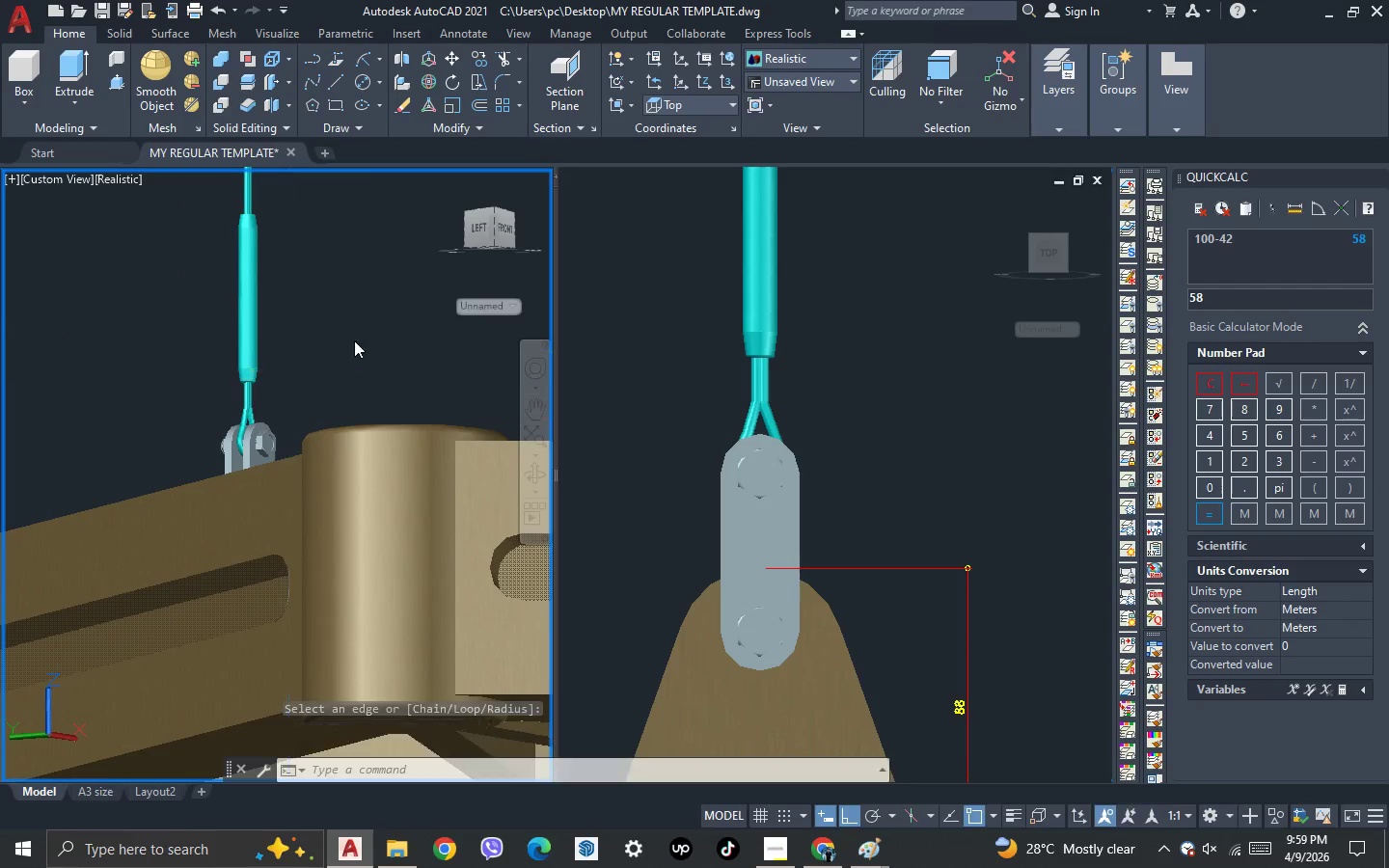 
key(Space)
 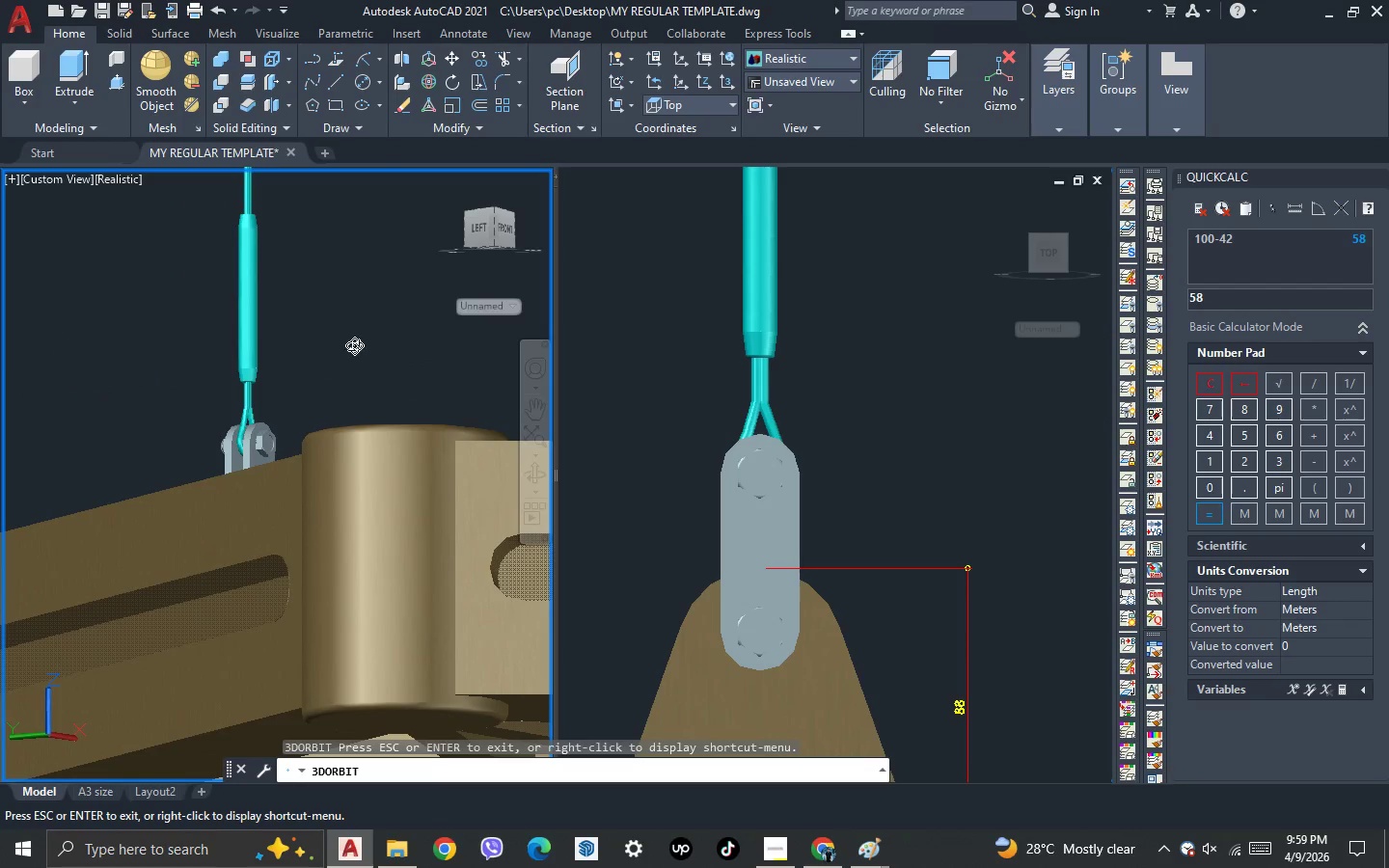 
left_click_drag(start_coordinate=[354, 345], to_coordinate=[296, 440])
 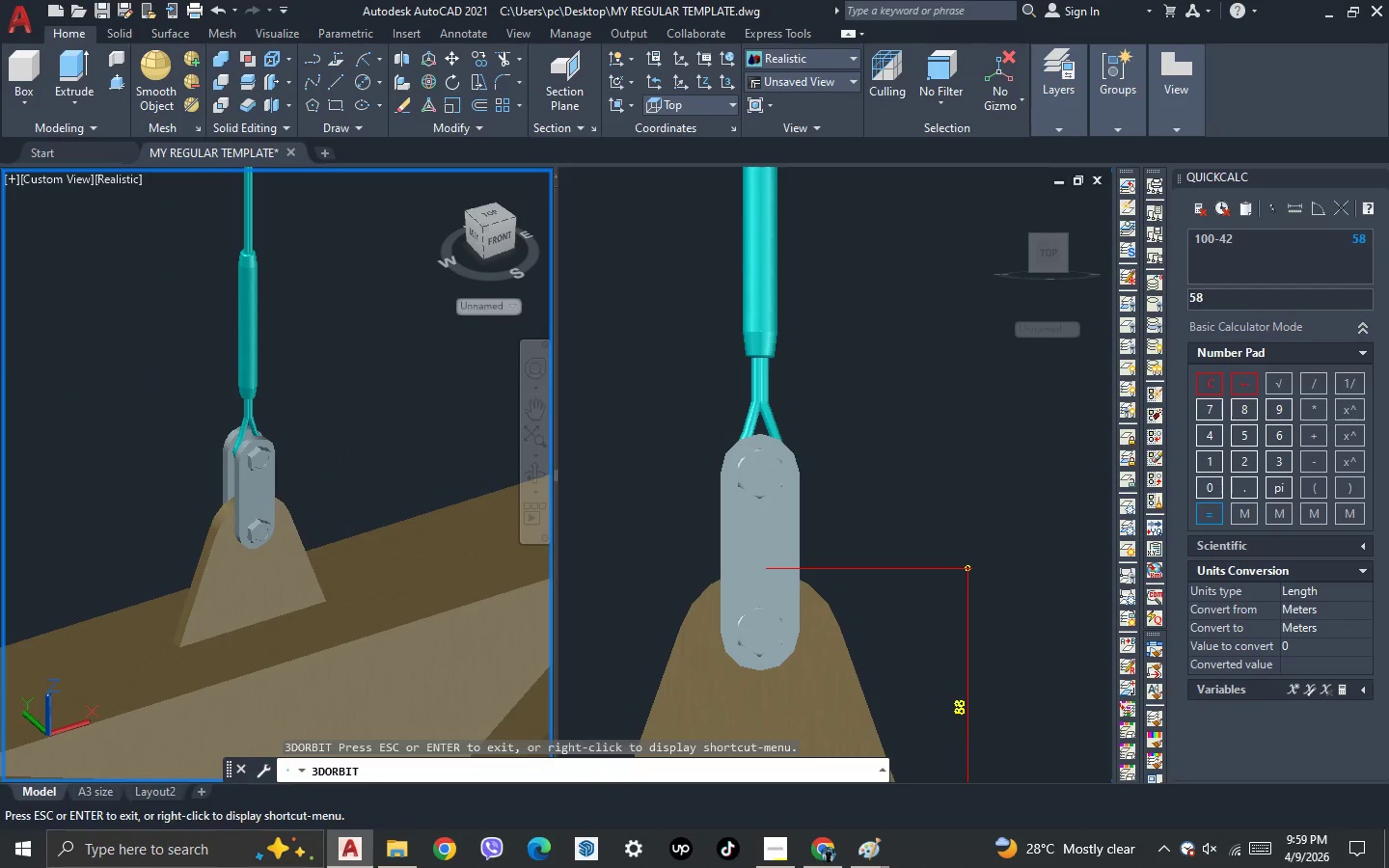 
key(Escape)
 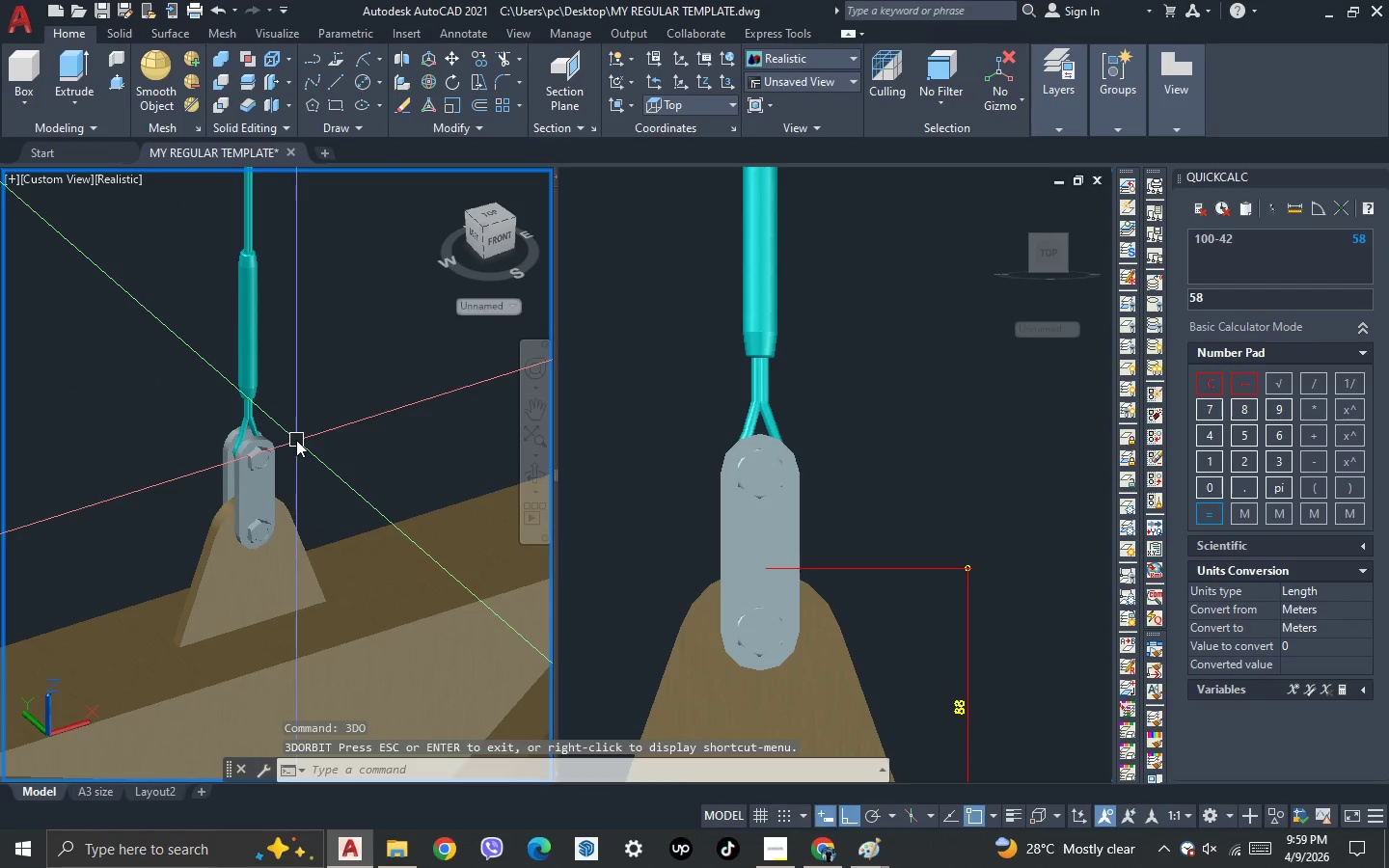 
key(Escape)
 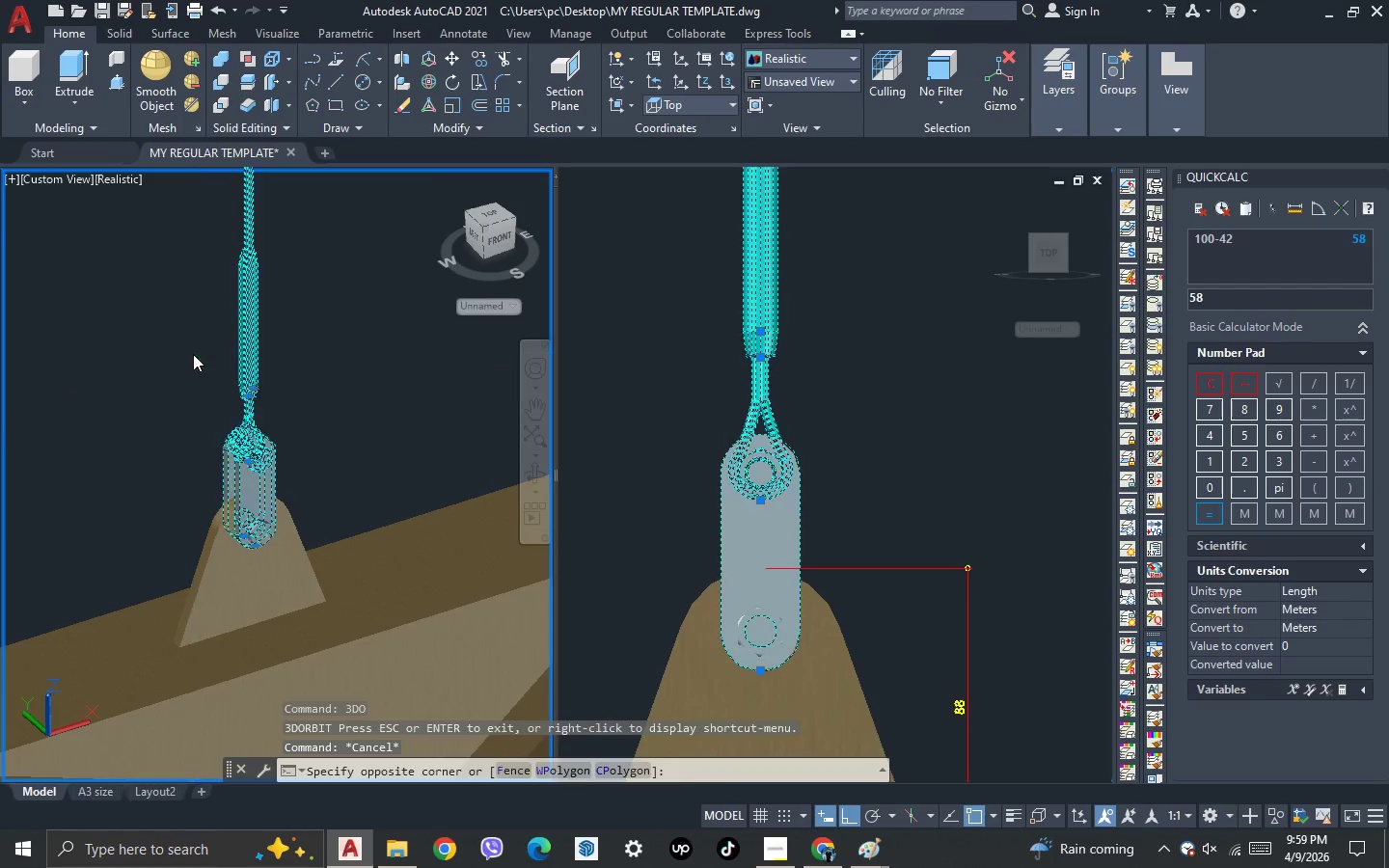 
scroll: coordinate [132, 455], scroll_direction: down, amount: 2.0
 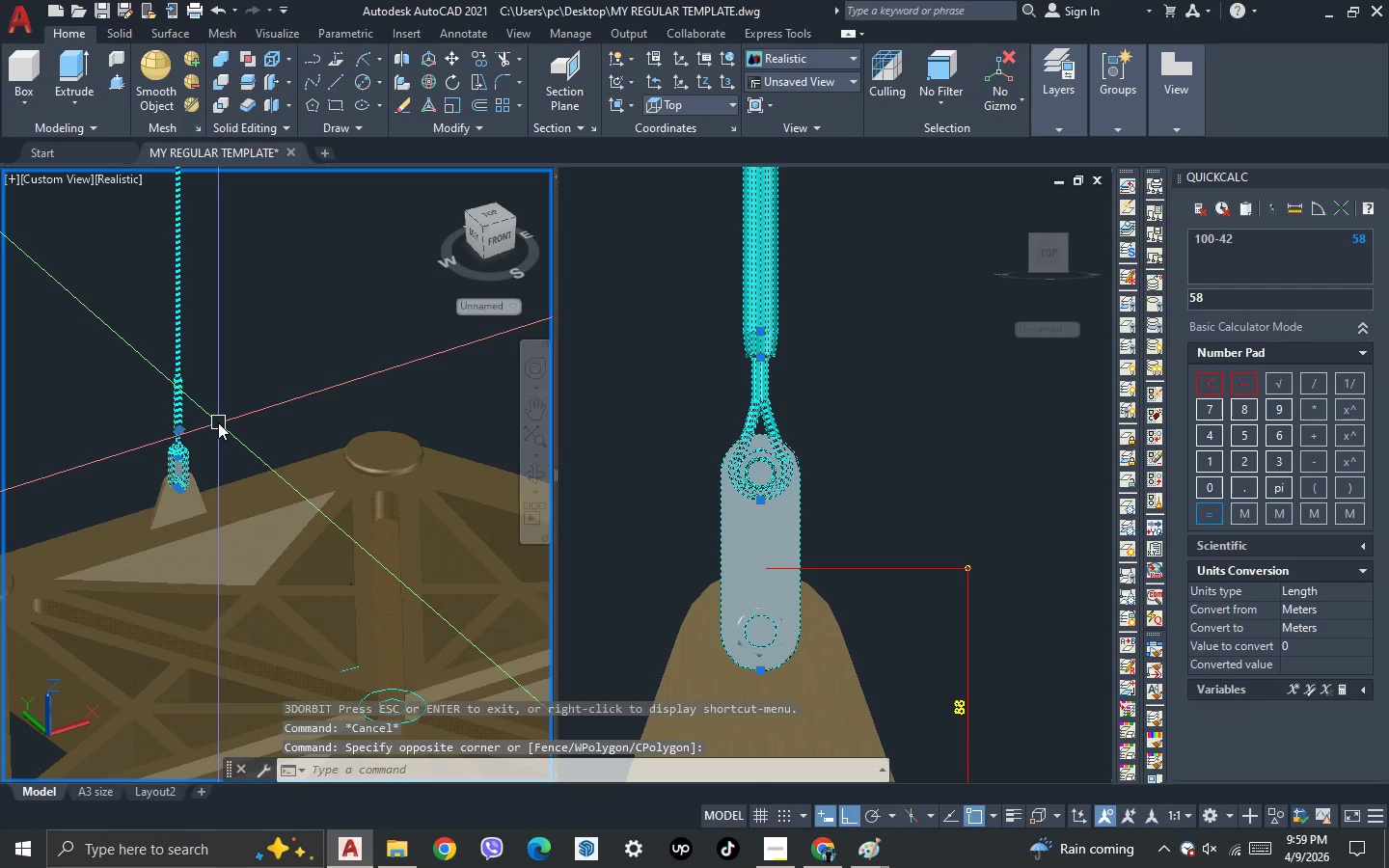 
type(co)
 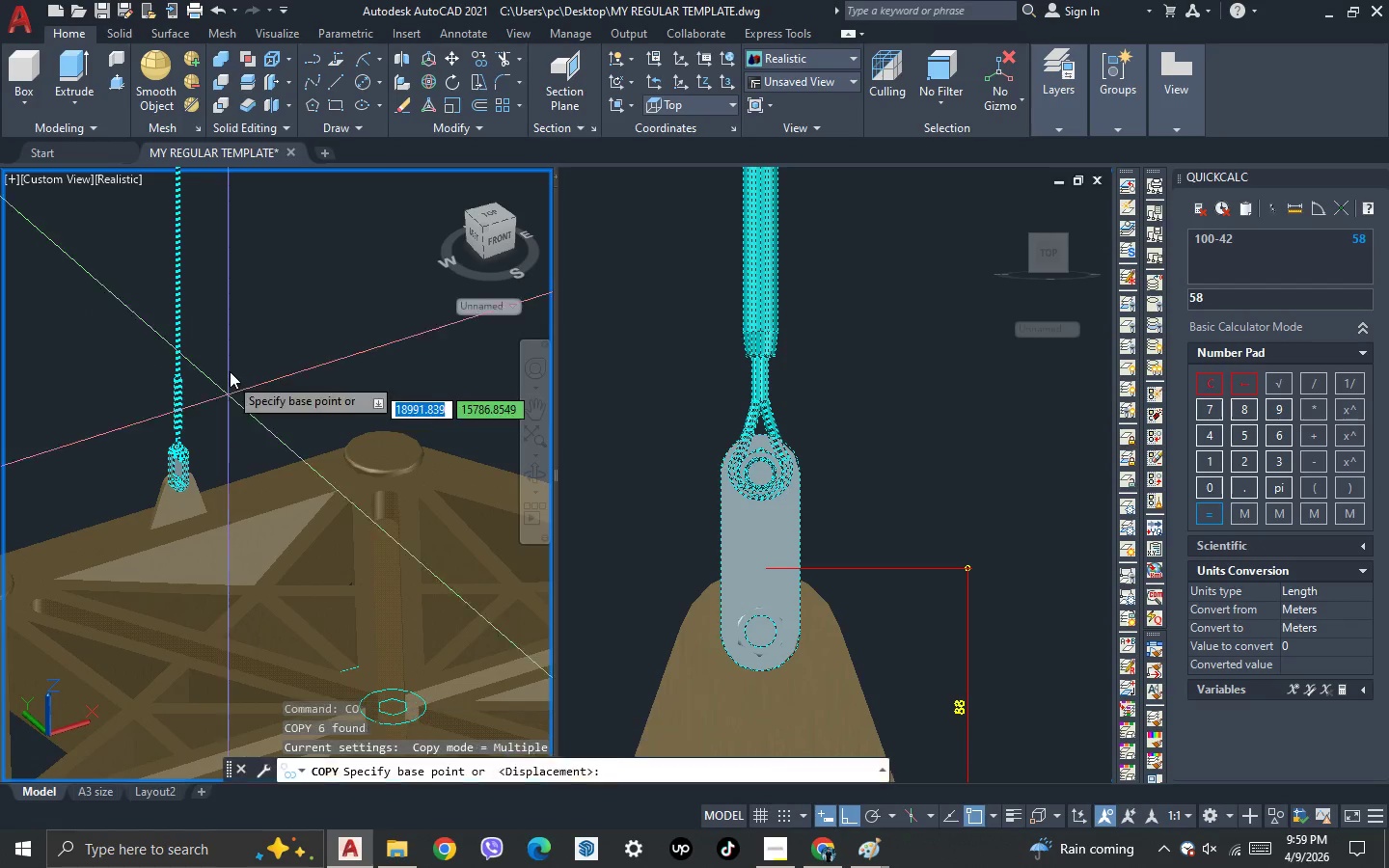 
key(Space)
 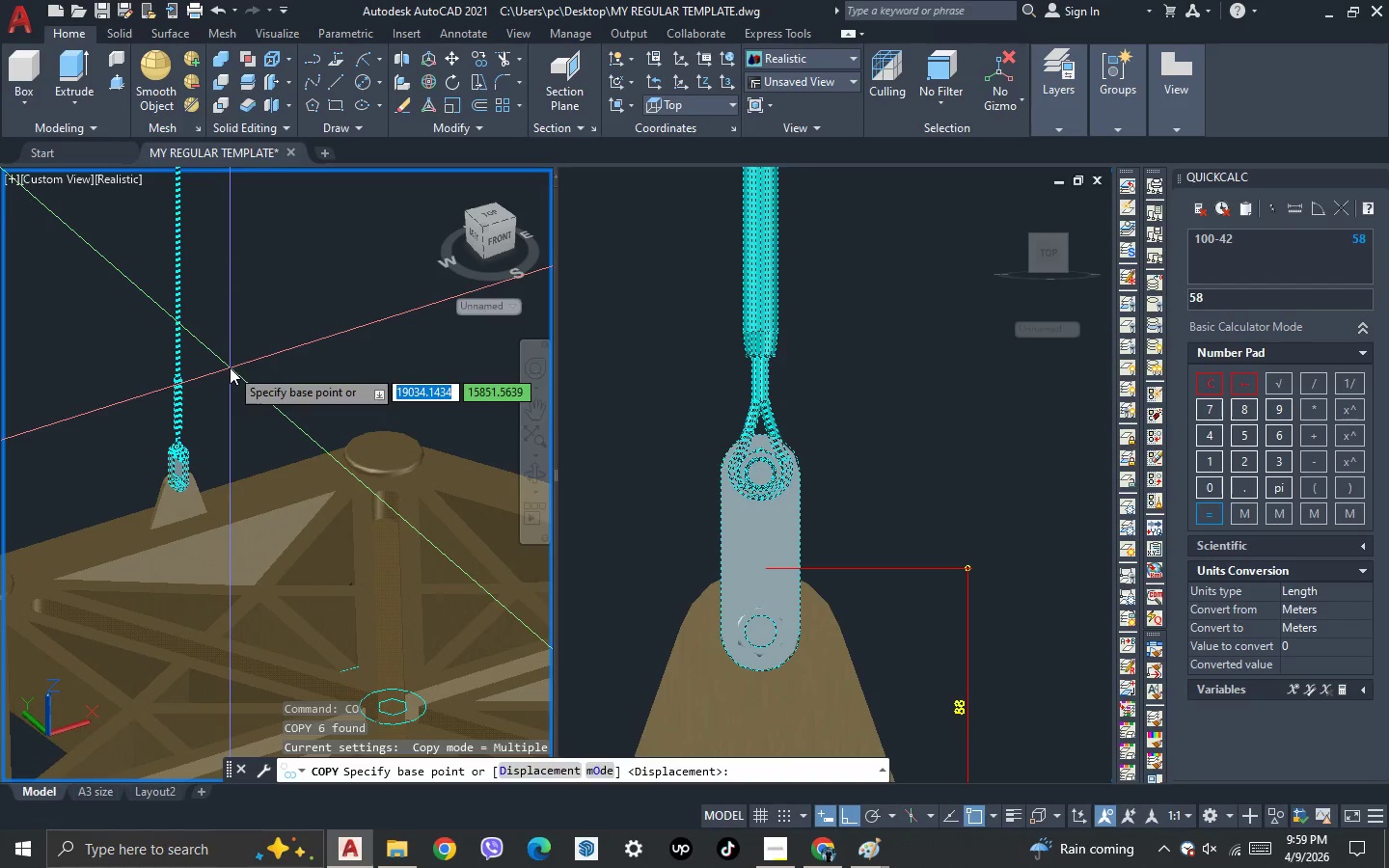 
left_click([230, 367])
 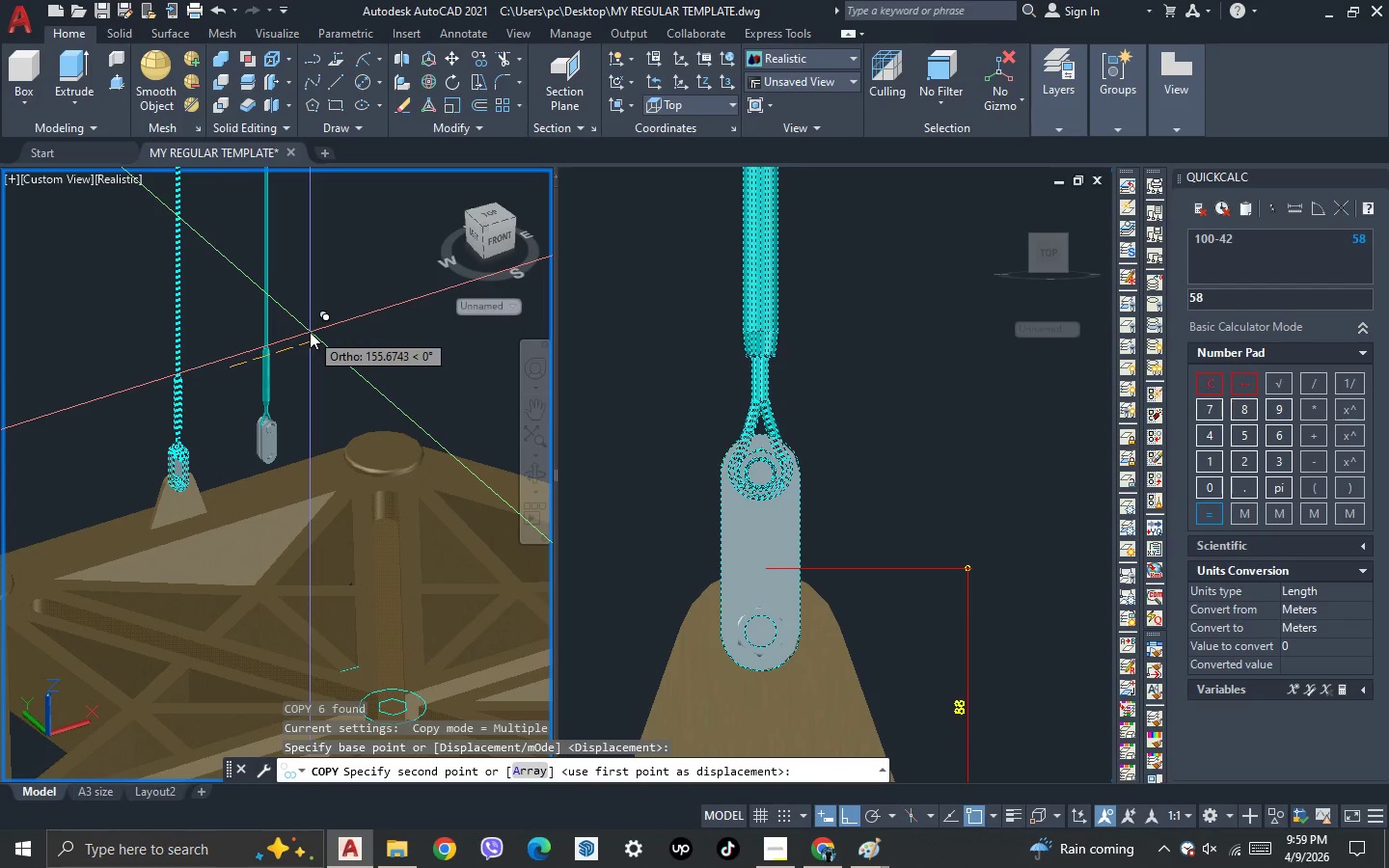 
left_click([310, 332])
 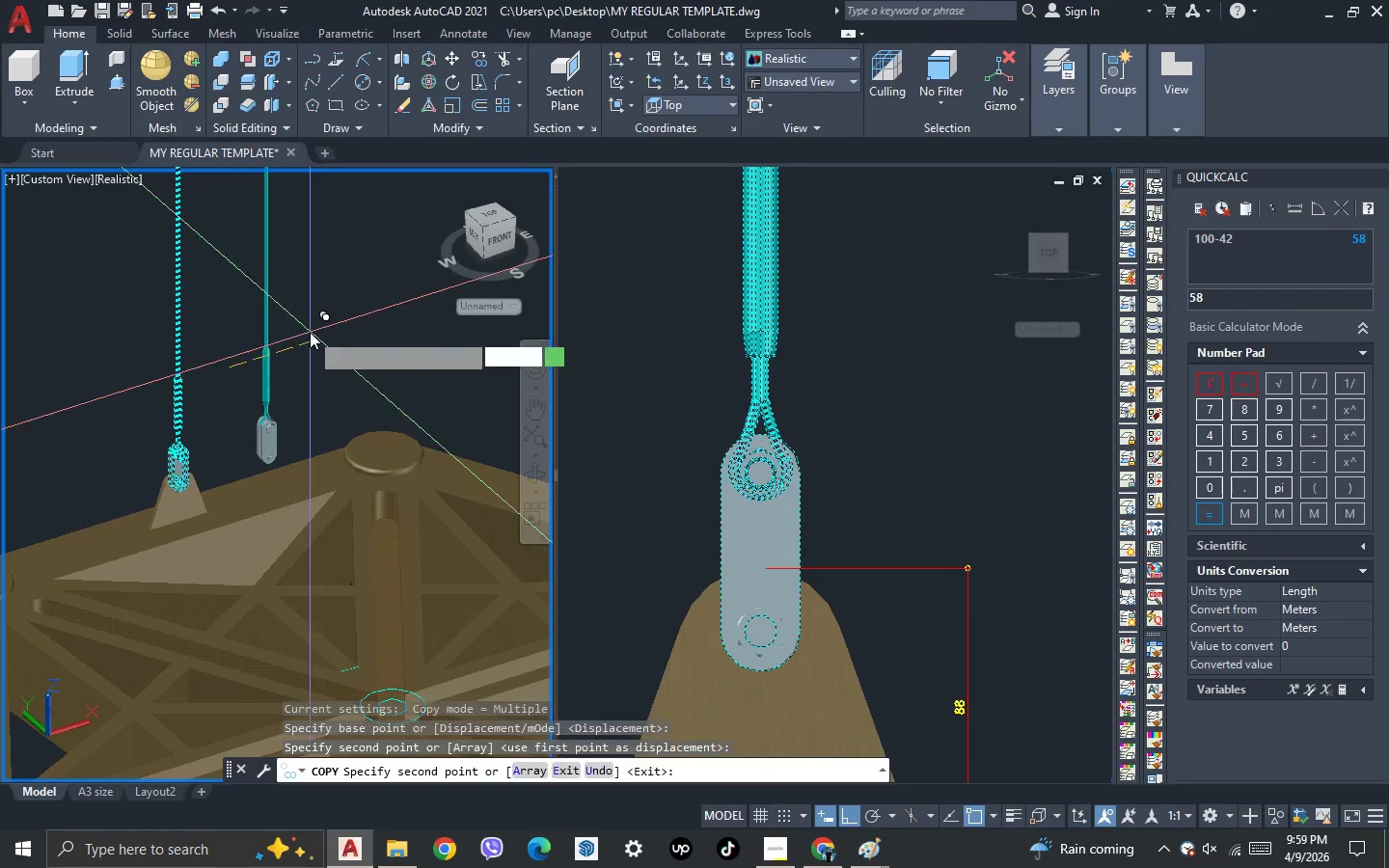 
key(Escape)
 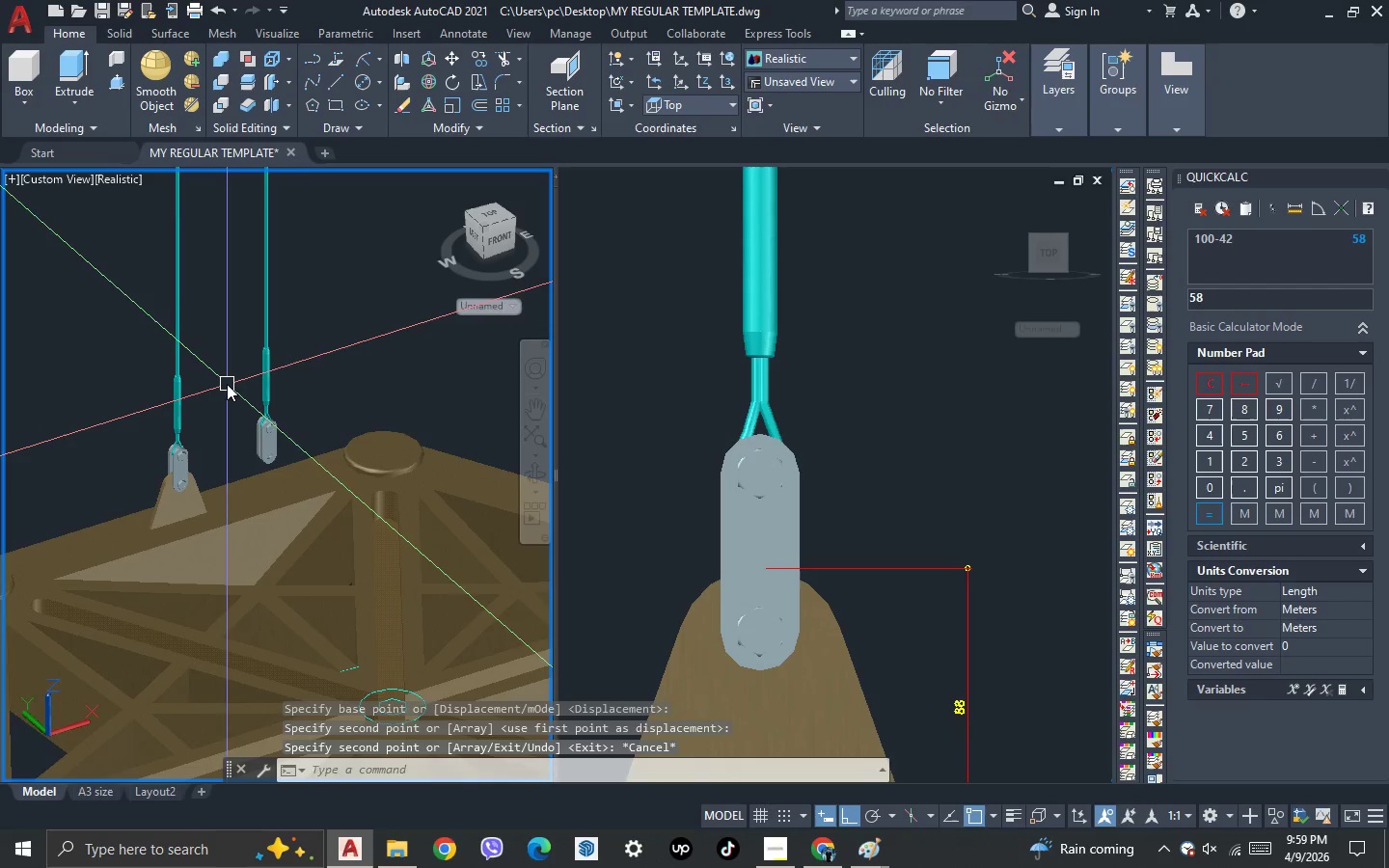 
scroll: coordinate [231, 388], scroll_direction: up, amount: 2.0
 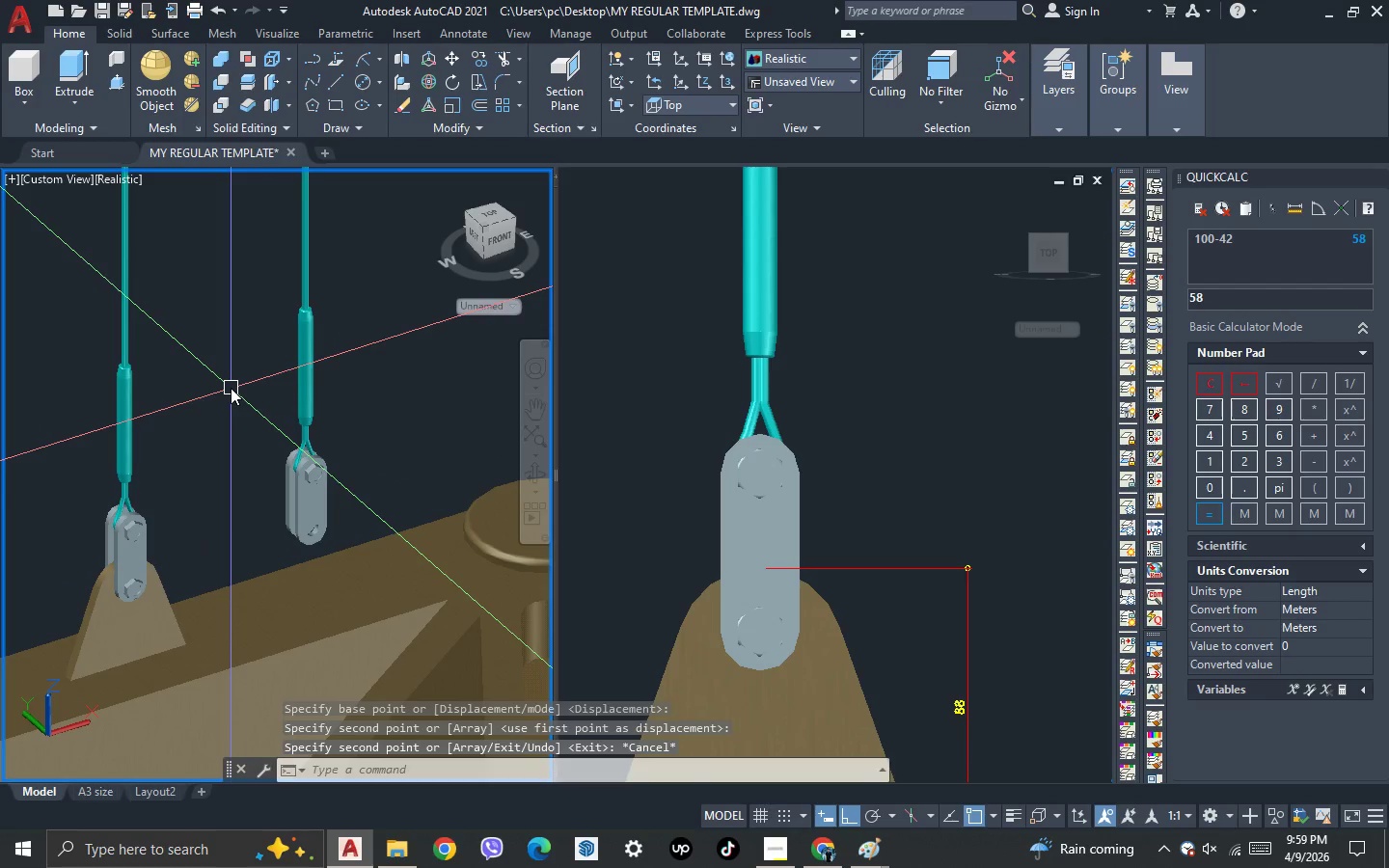 
type(su )
 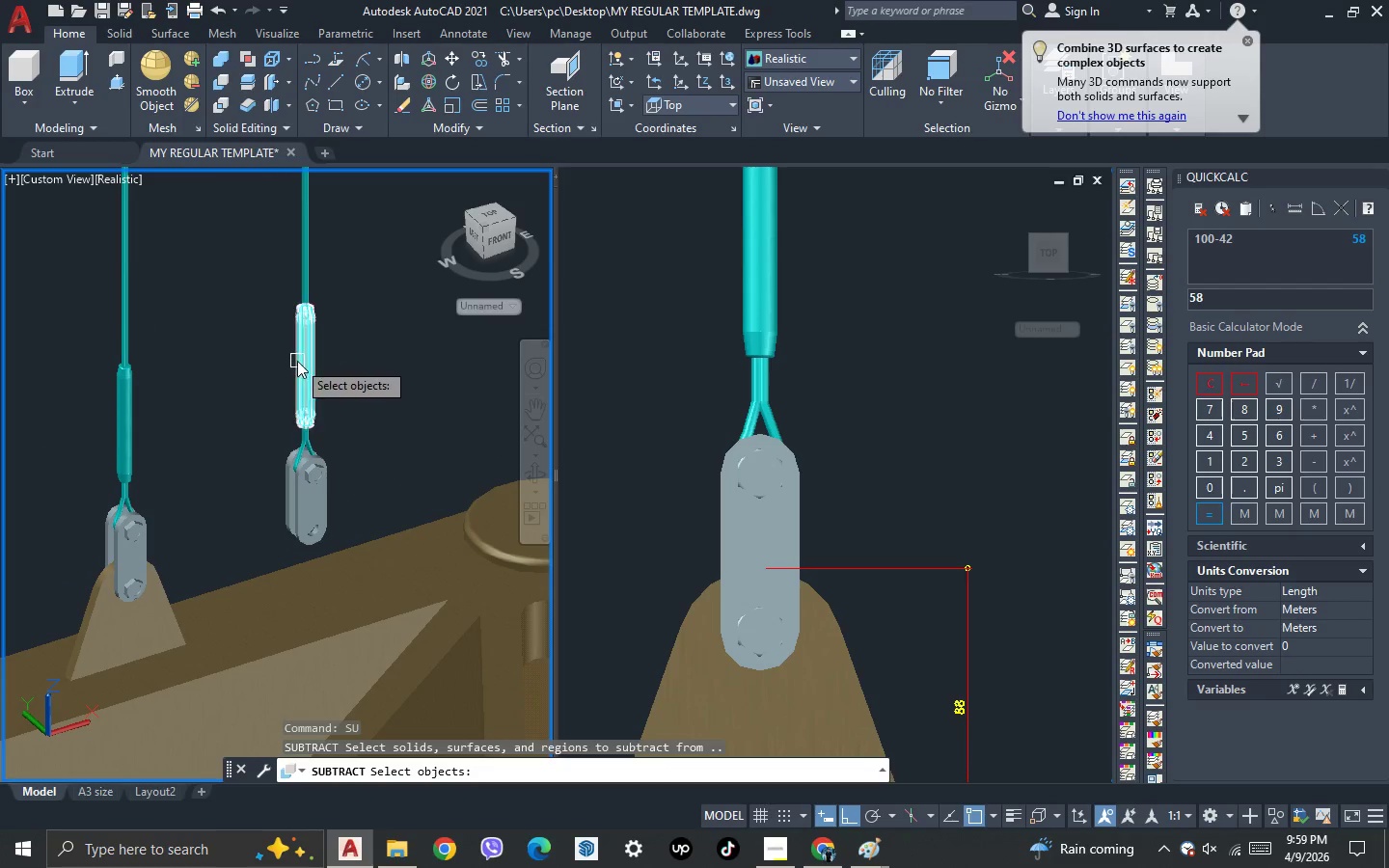 
scroll: coordinate [315, 350], scroll_direction: up, amount: 2.0
 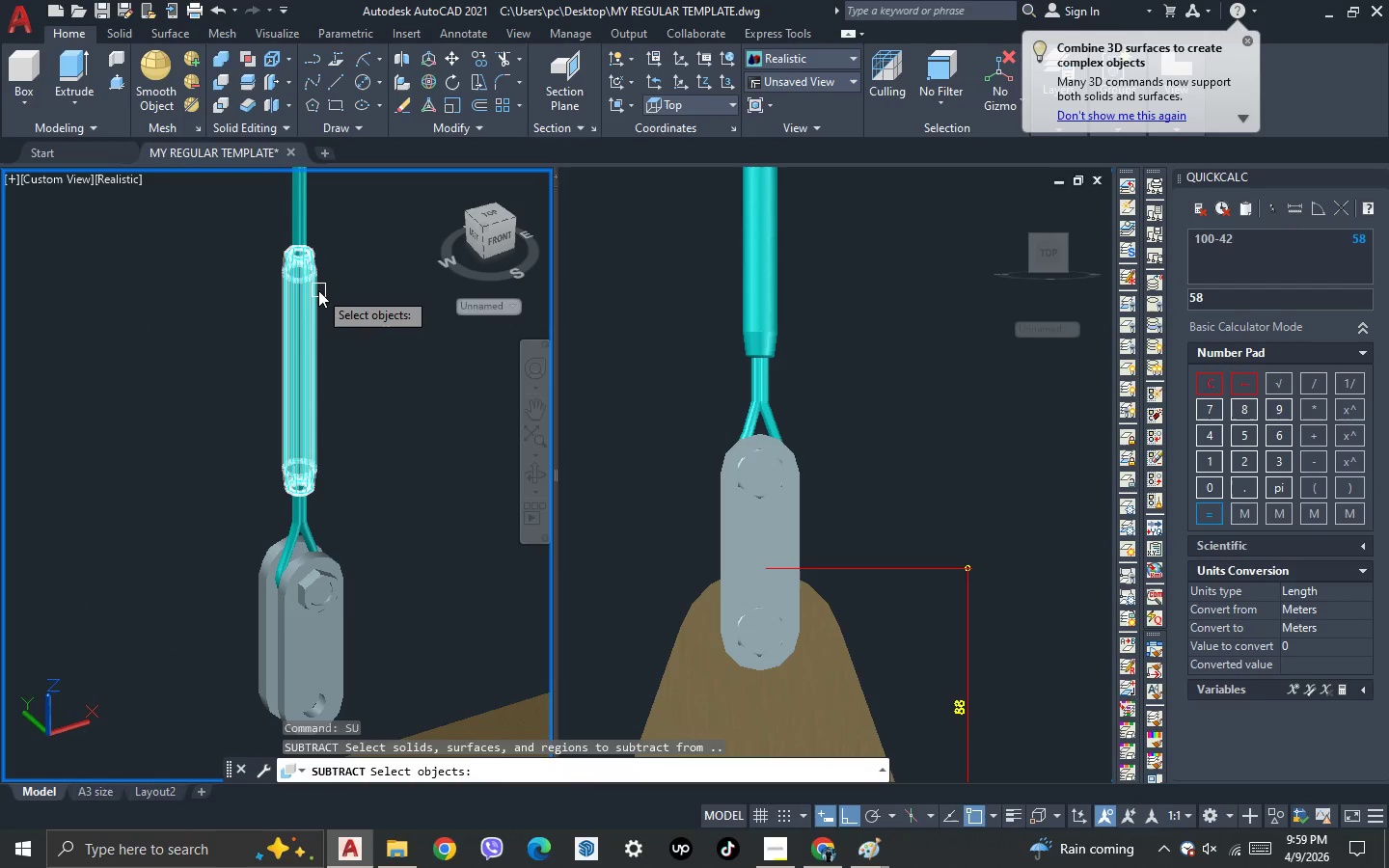 
left_click([318, 290])
 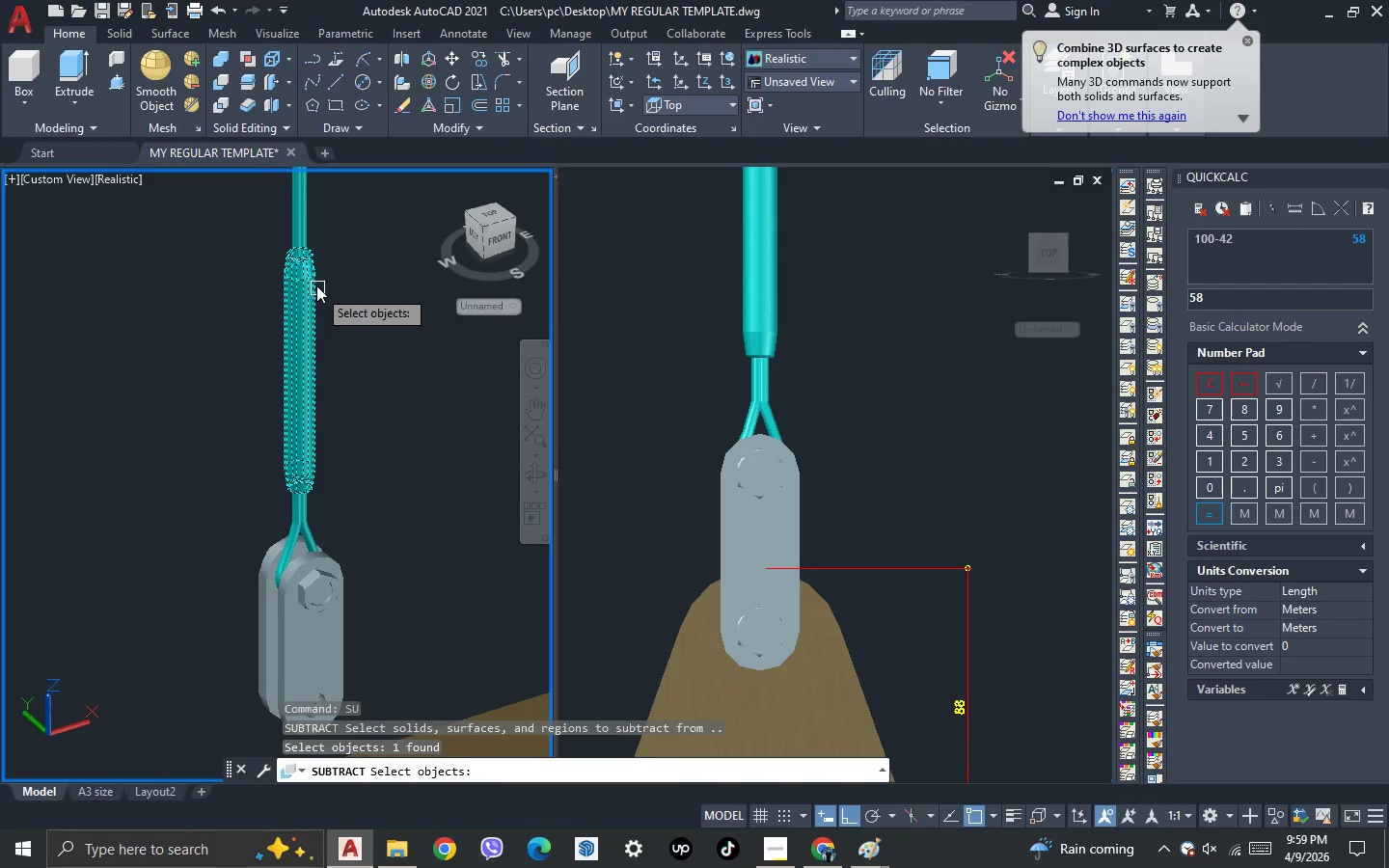 
key(Space)
 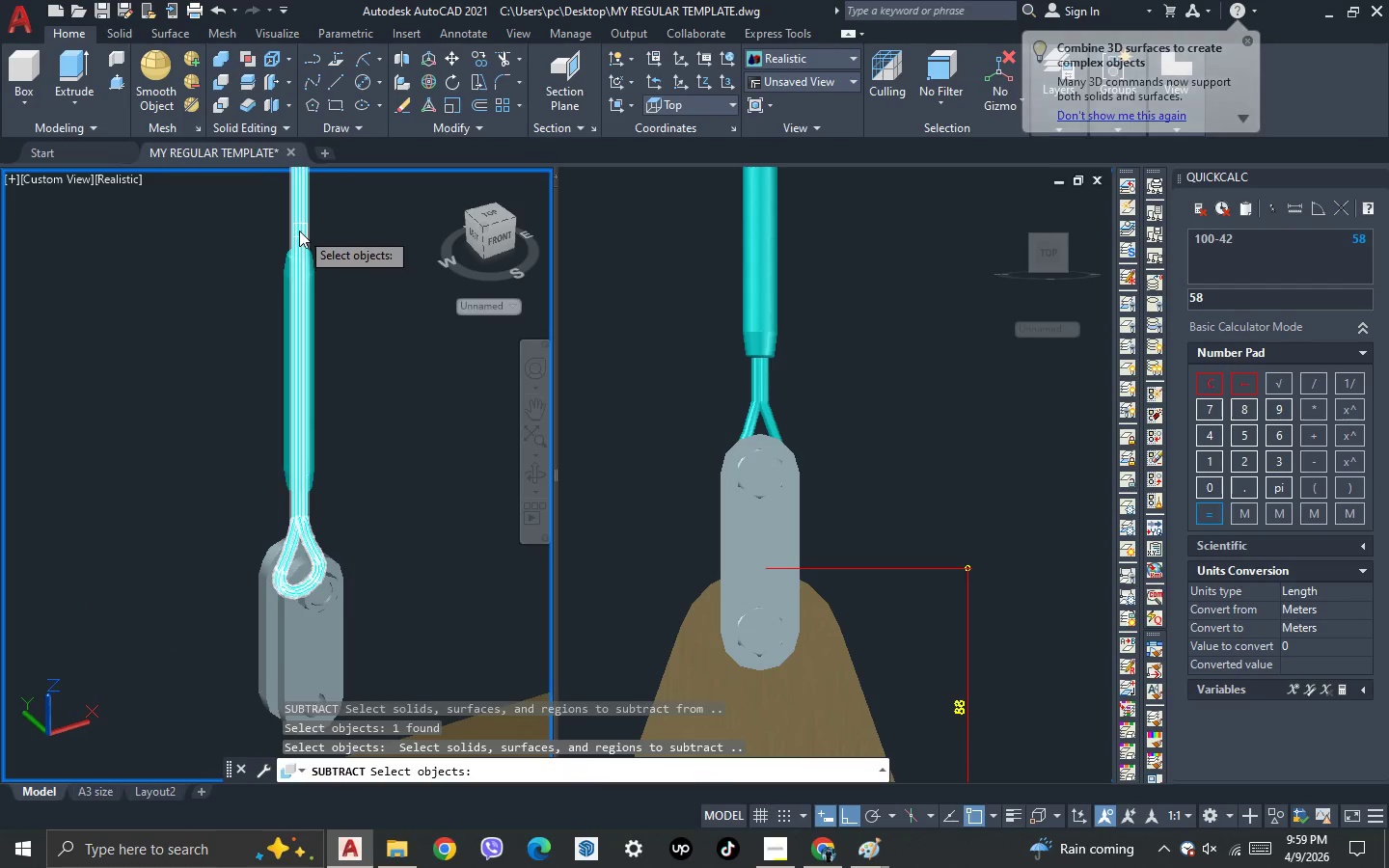 
left_click([299, 231])
 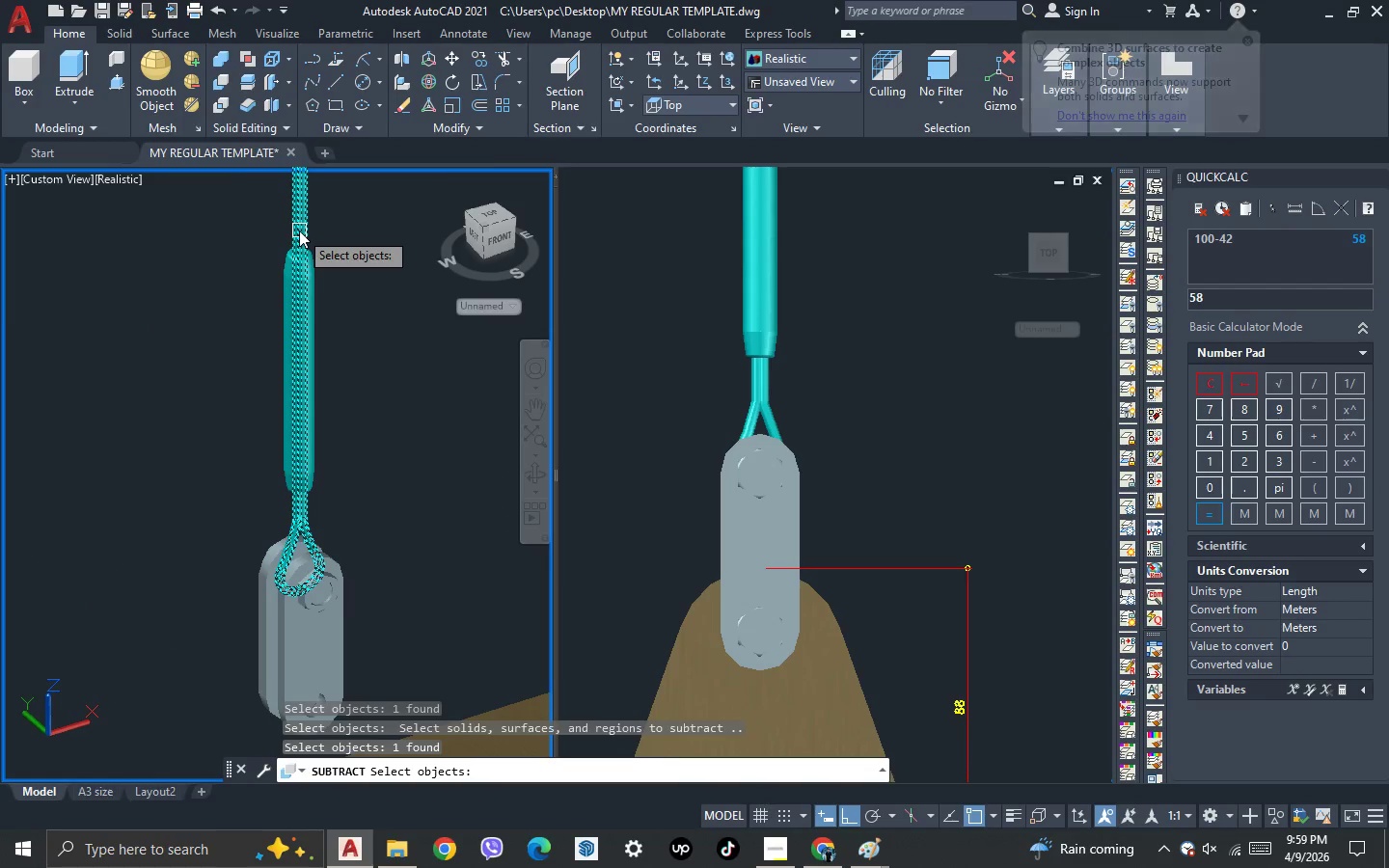 
key(Space)
 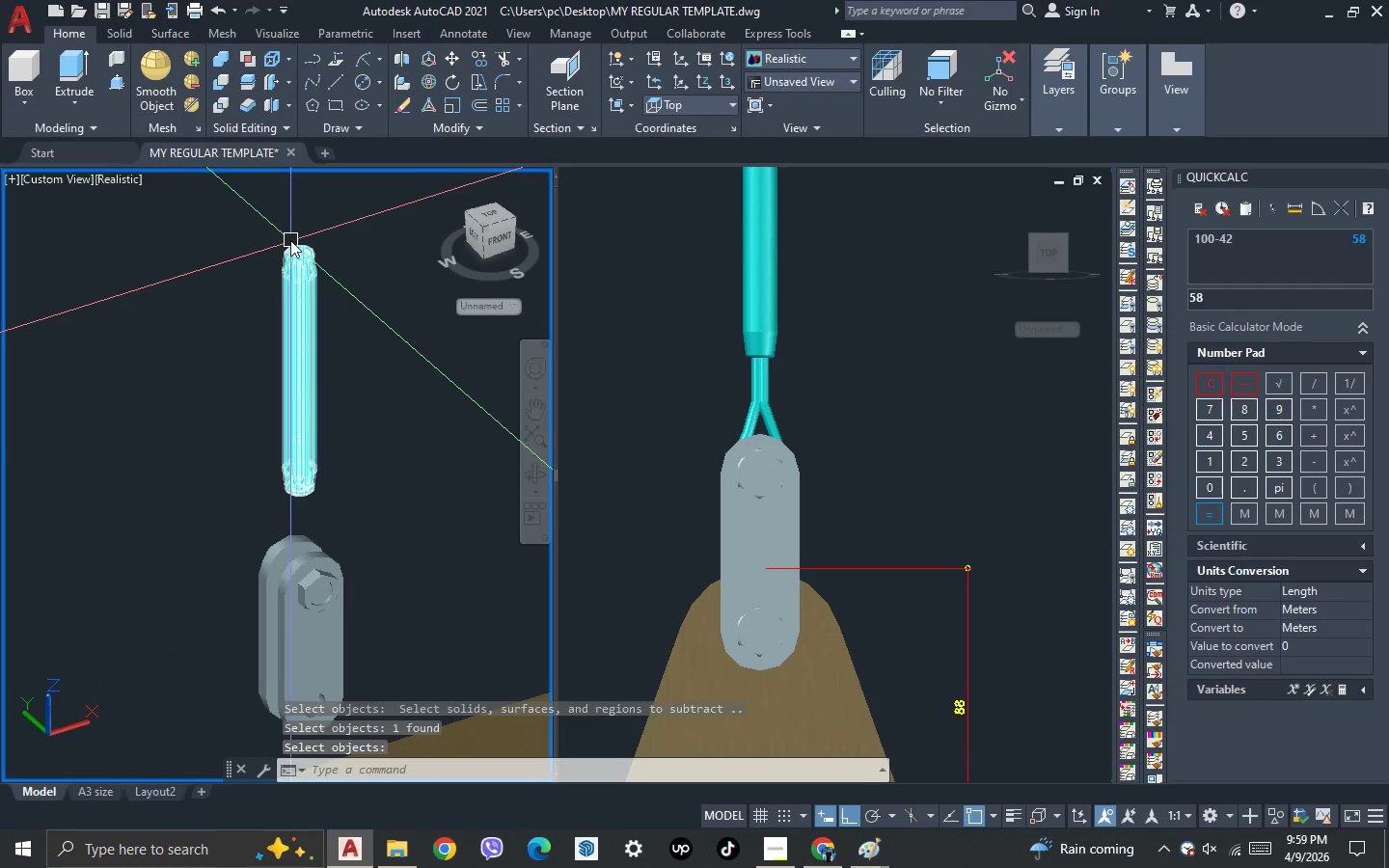 
scroll: coordinate [290, 240], scroll_direction: up, amount: 2.0
 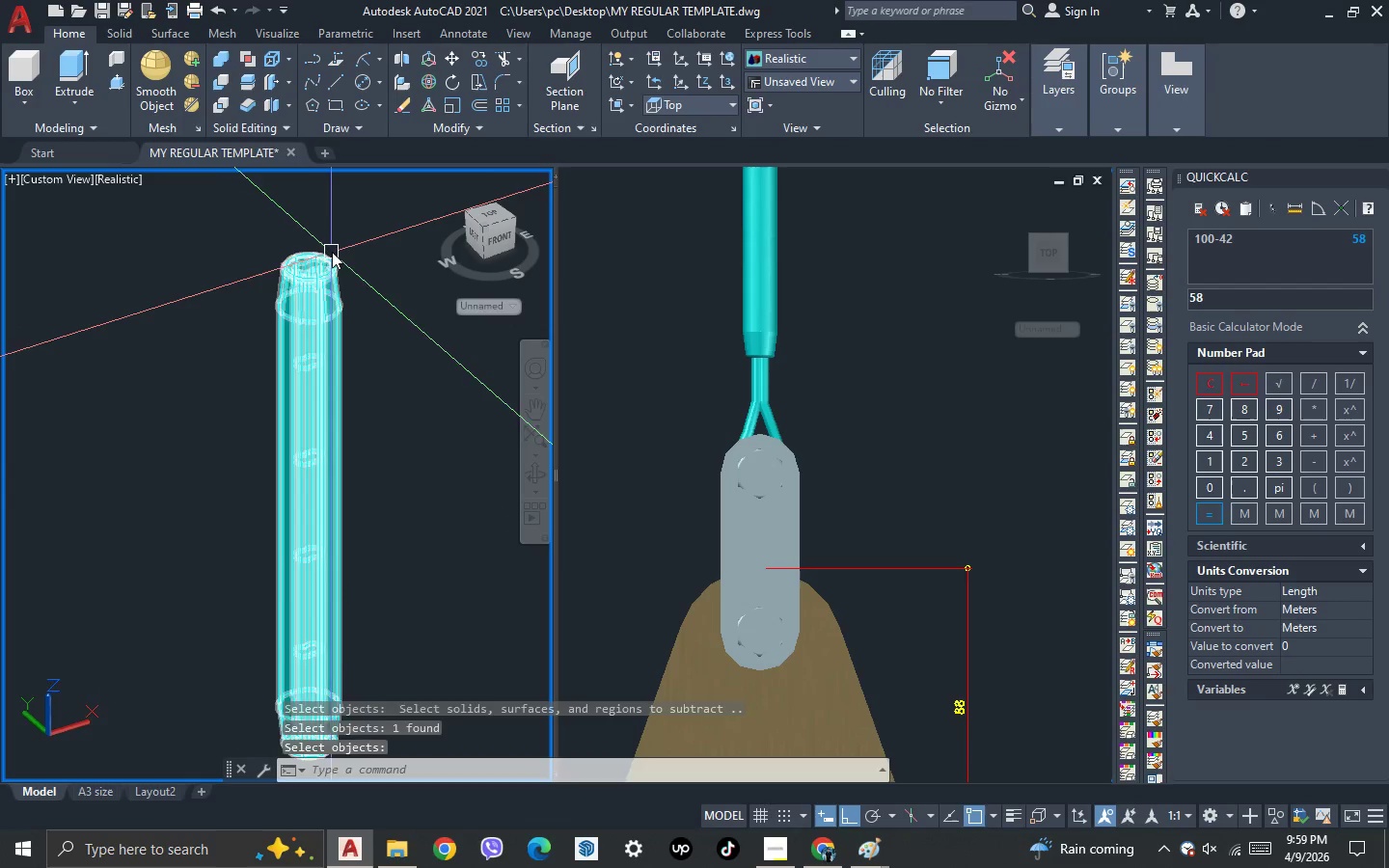 
scroll: coordinate [340, 257], scroll_direction: down, amount: 2.0
 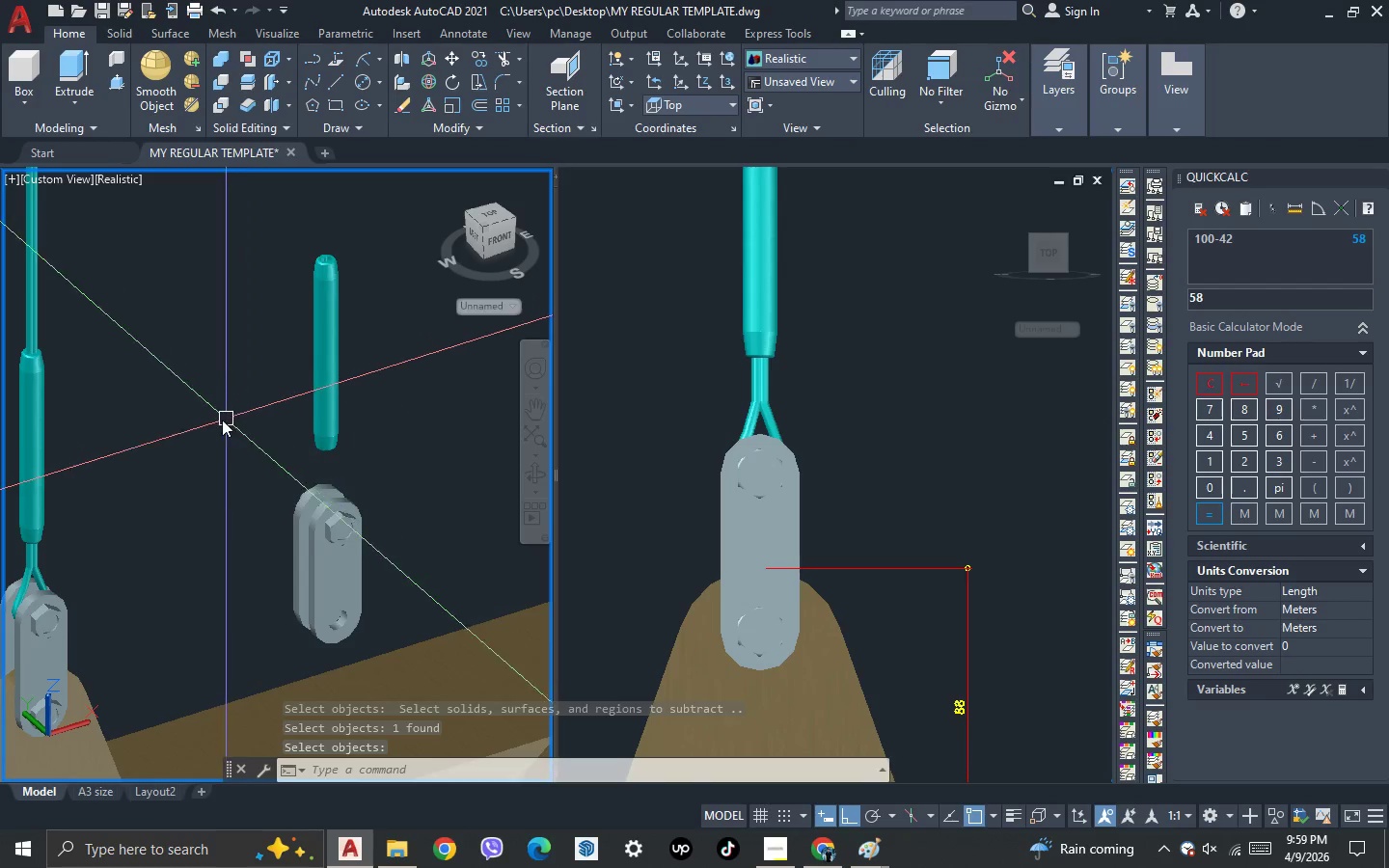 
left_click([49, 404])
 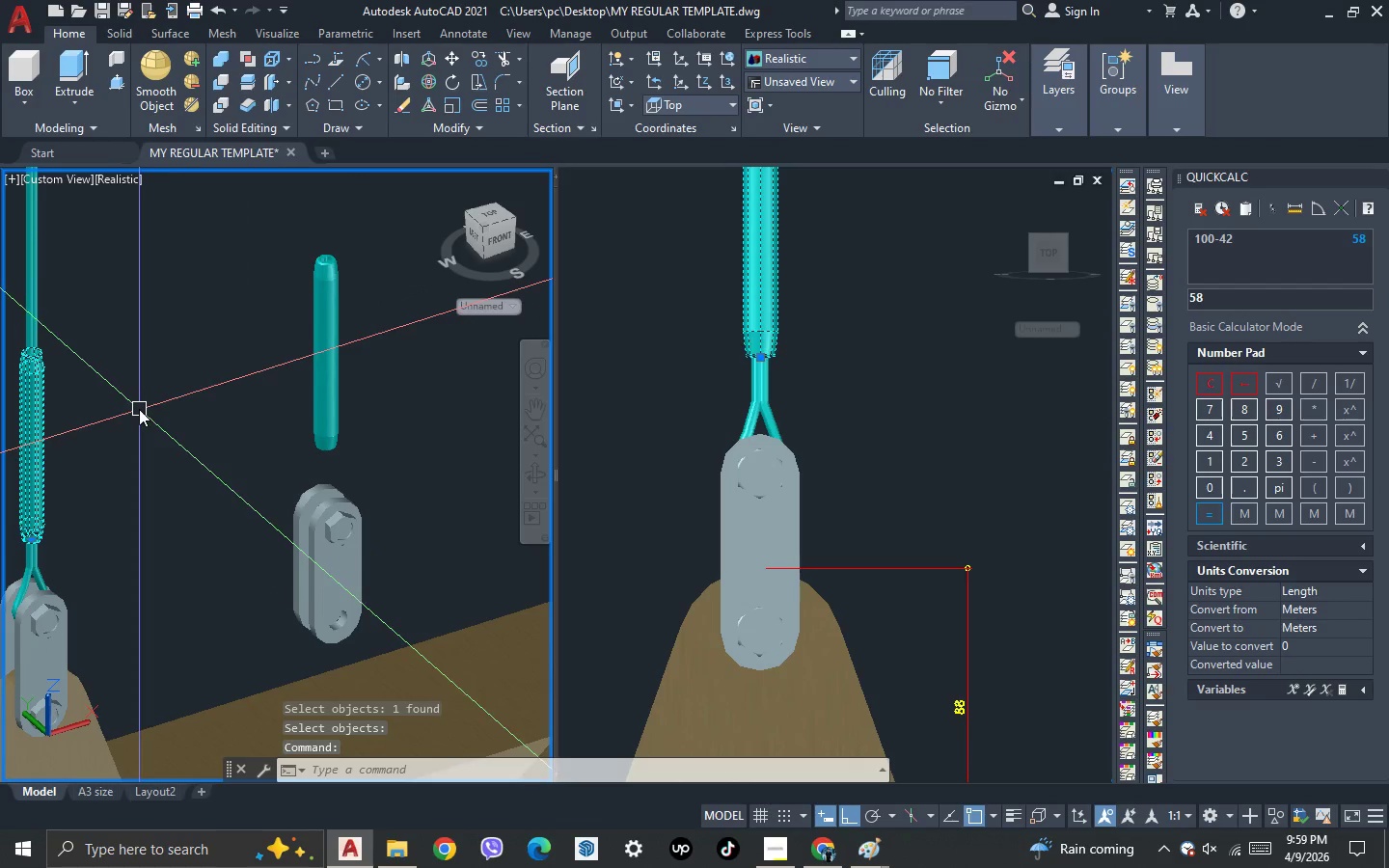 
key(Delete)
 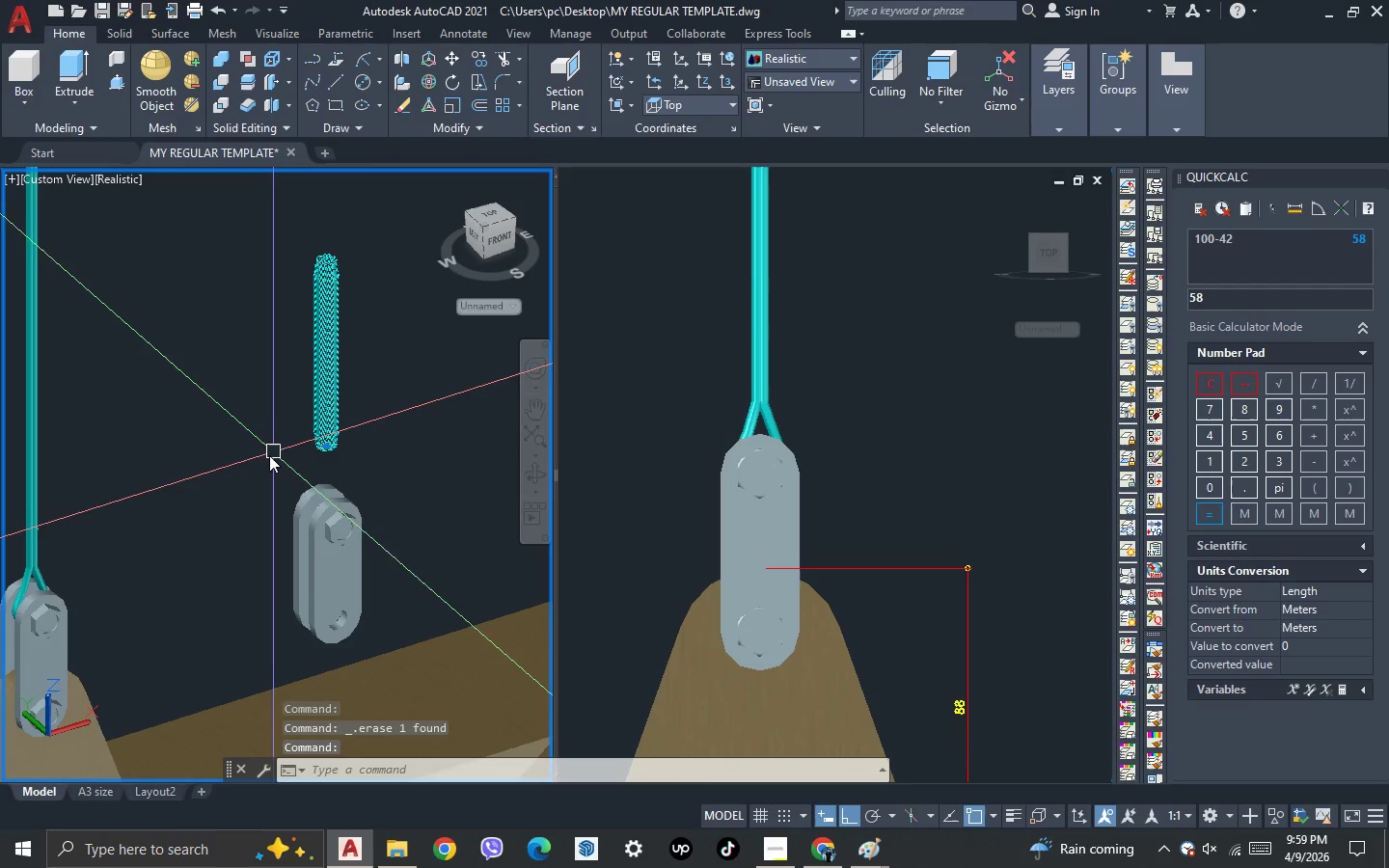 
key(Control+Shift+C)
 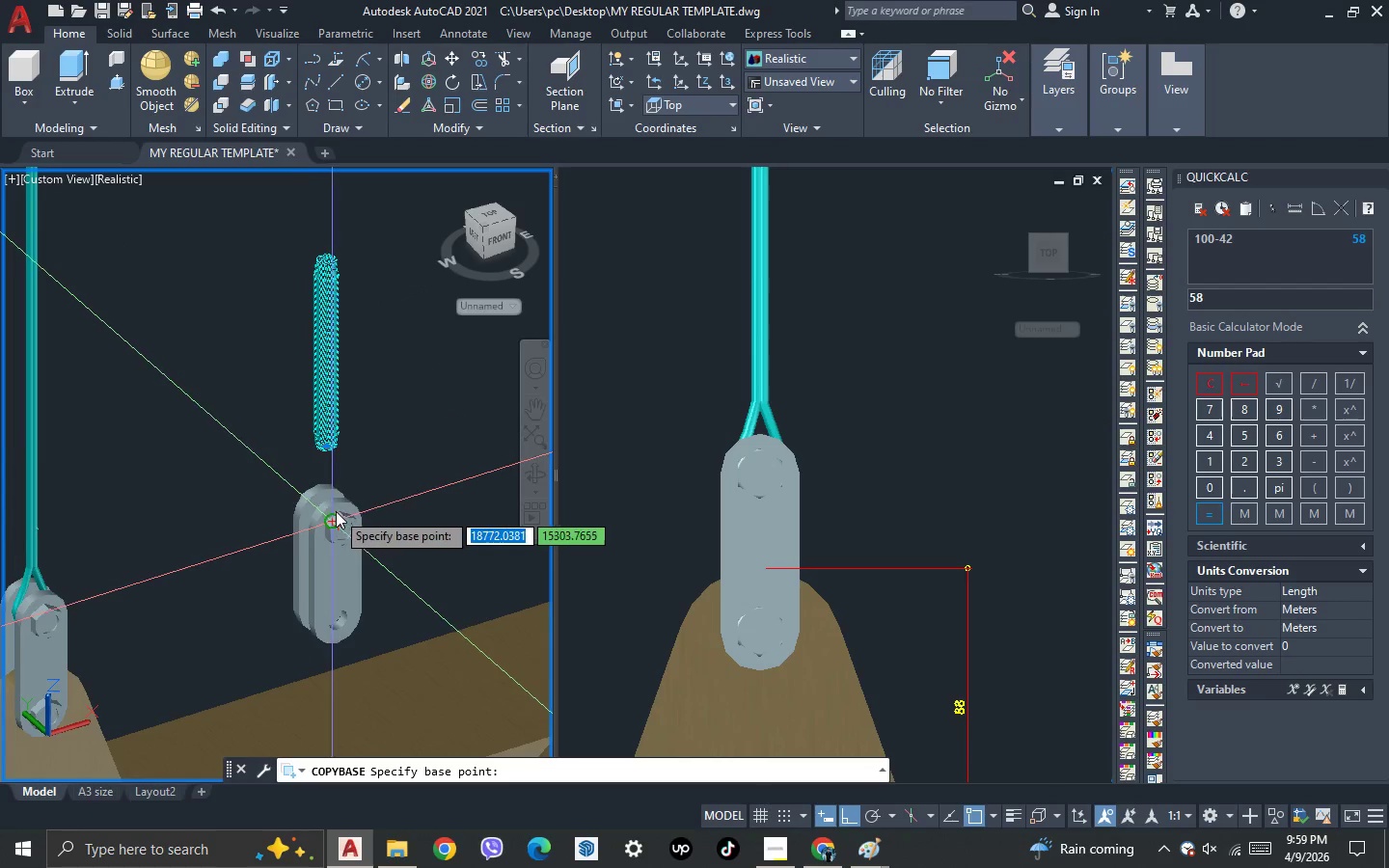 
scroll: coordinate [434, 502], scroll_direction: up, amount: 7.0
 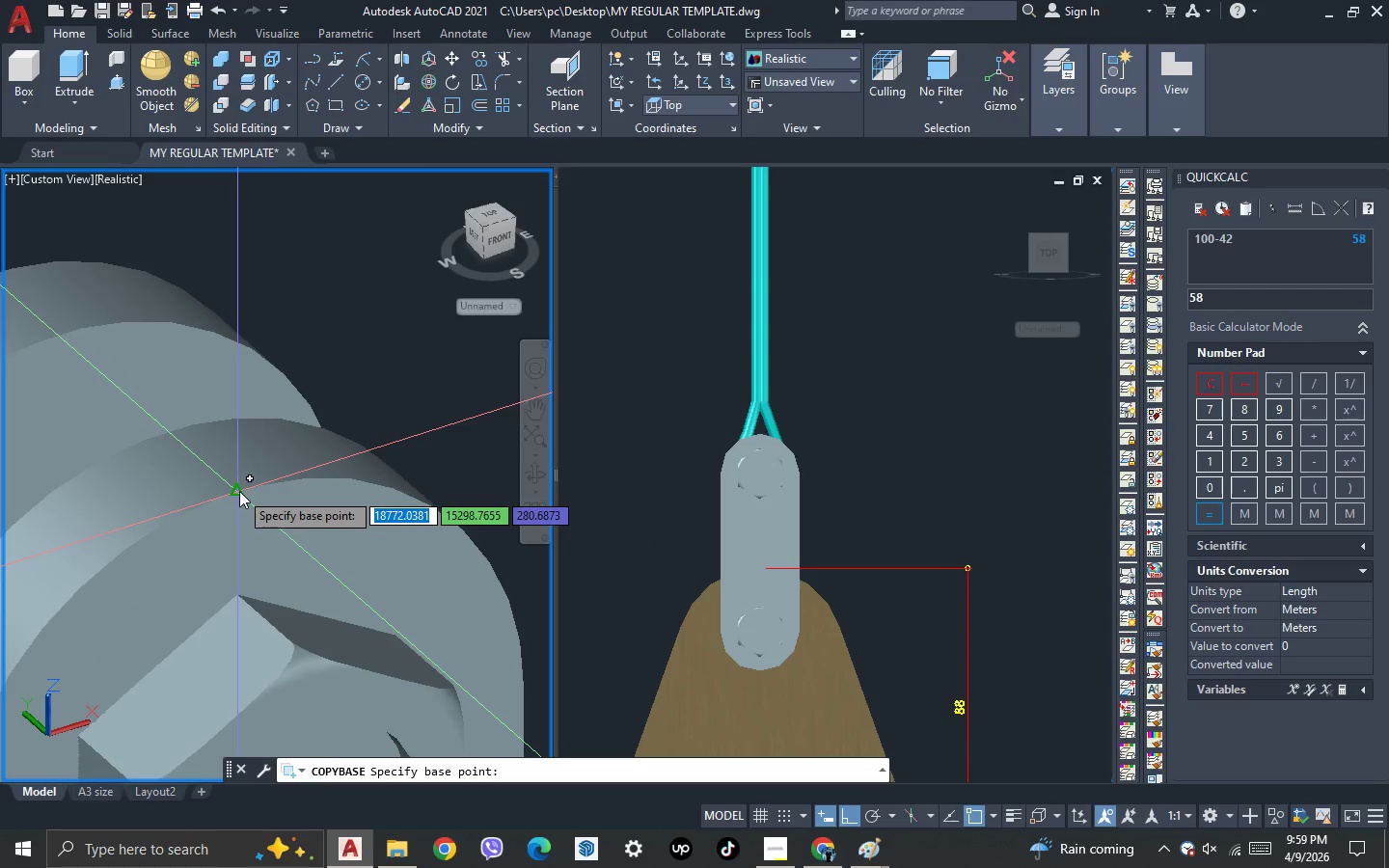 
left_click([237, 489])
 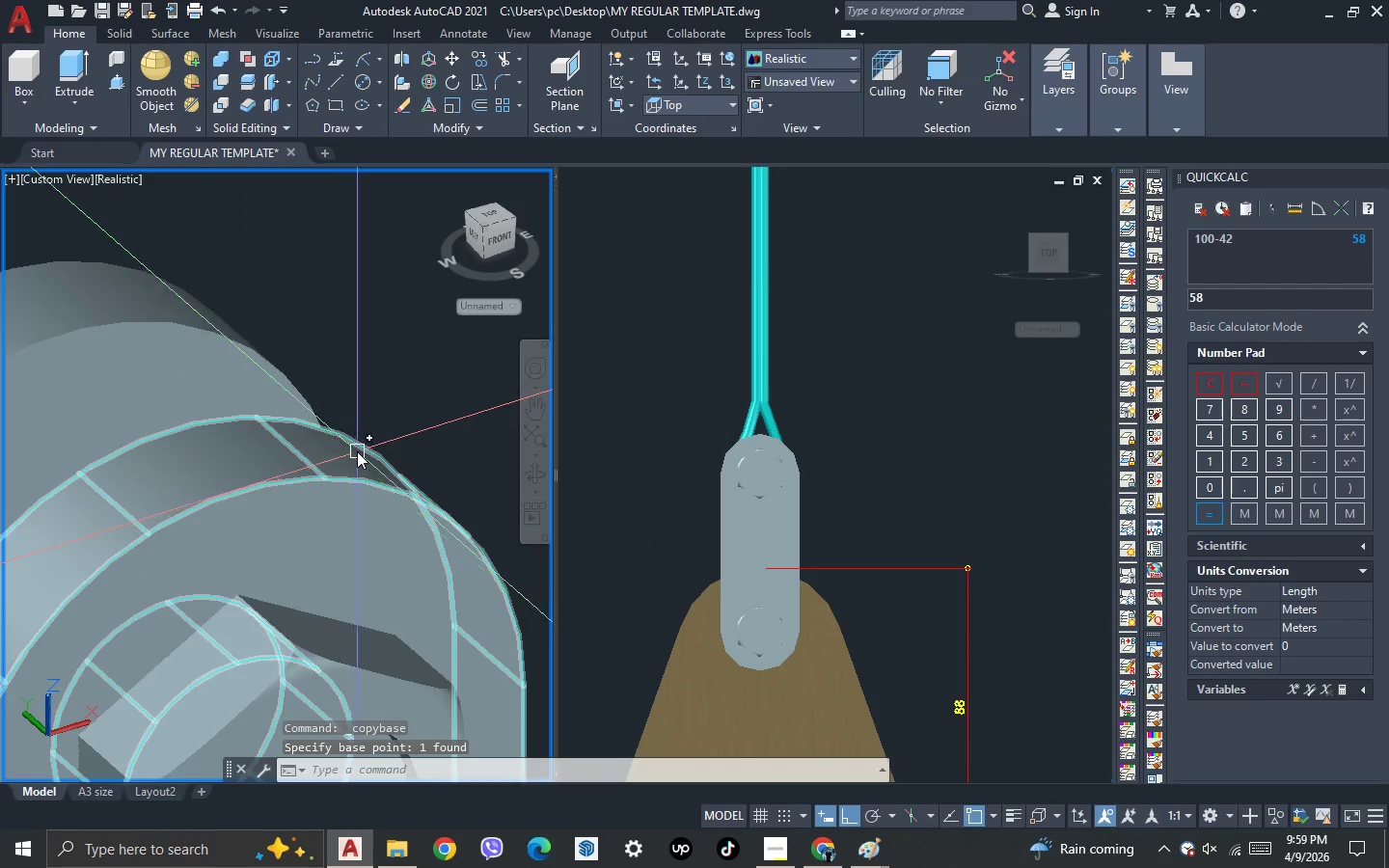 
scroll: coordinate [363, 448], scroll_direction: down, amount: 7.0
 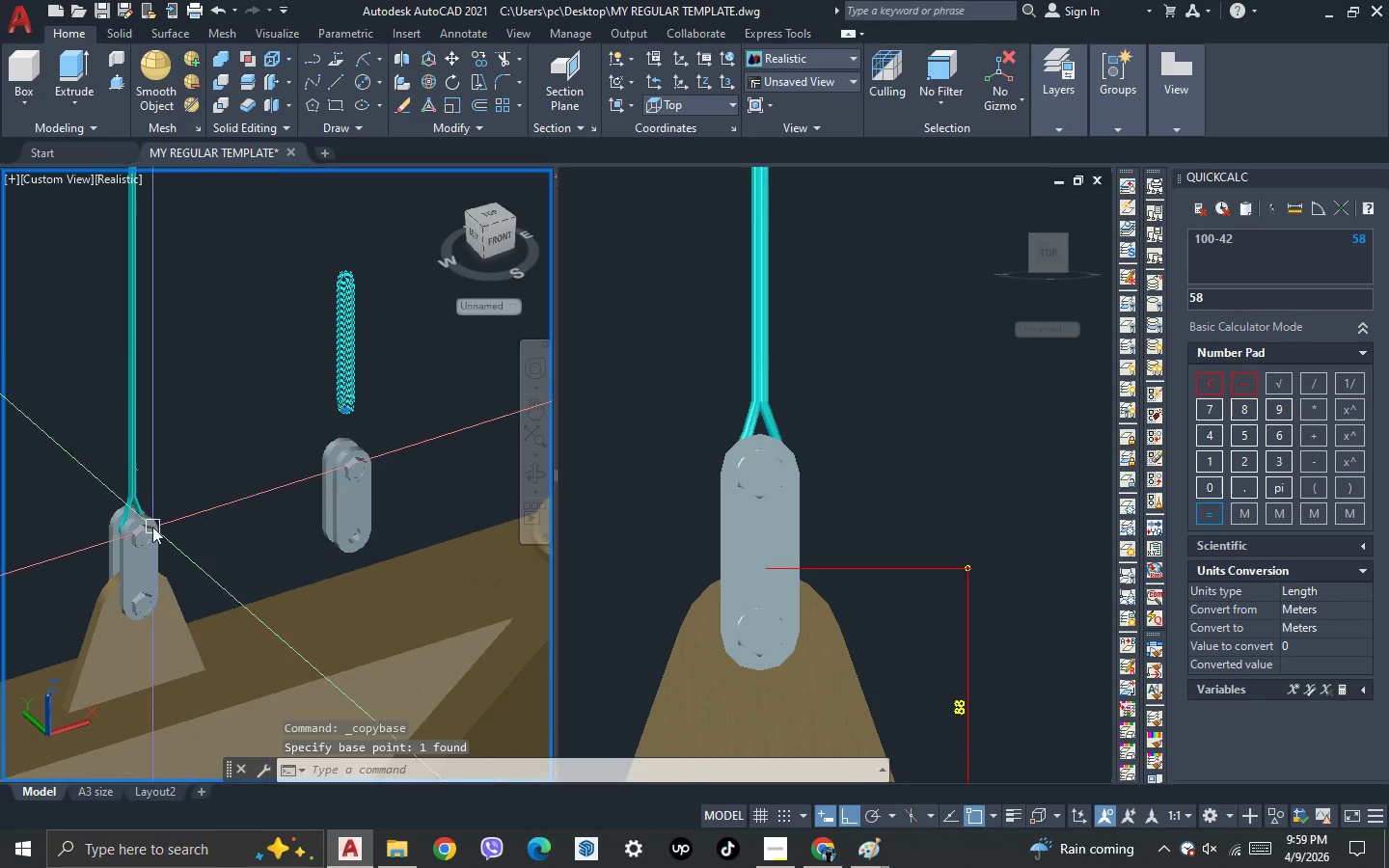 
scroll: coordinate [127, 519], scroll_direction: up, amount: 7.0
 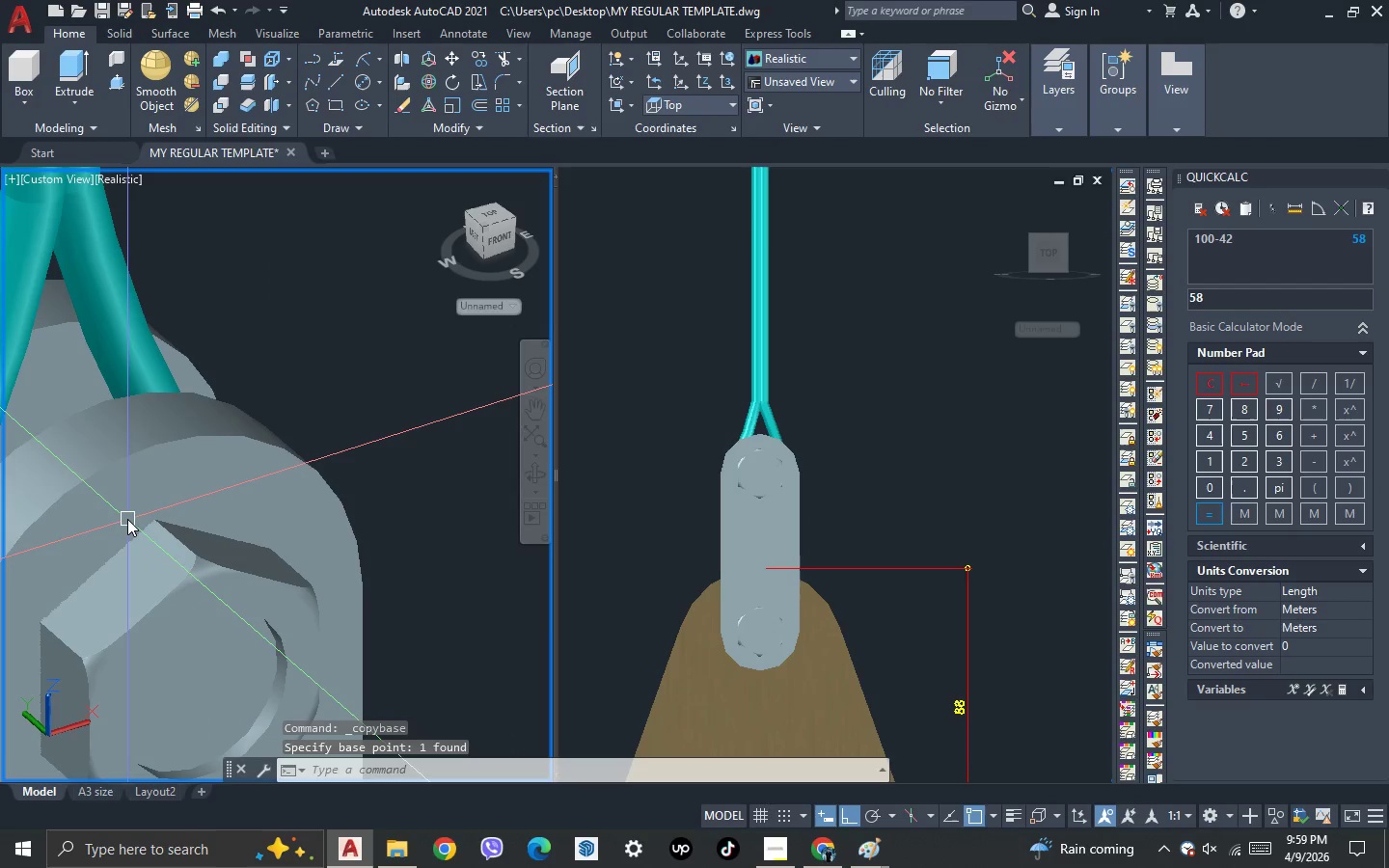 
key(Control+V)
 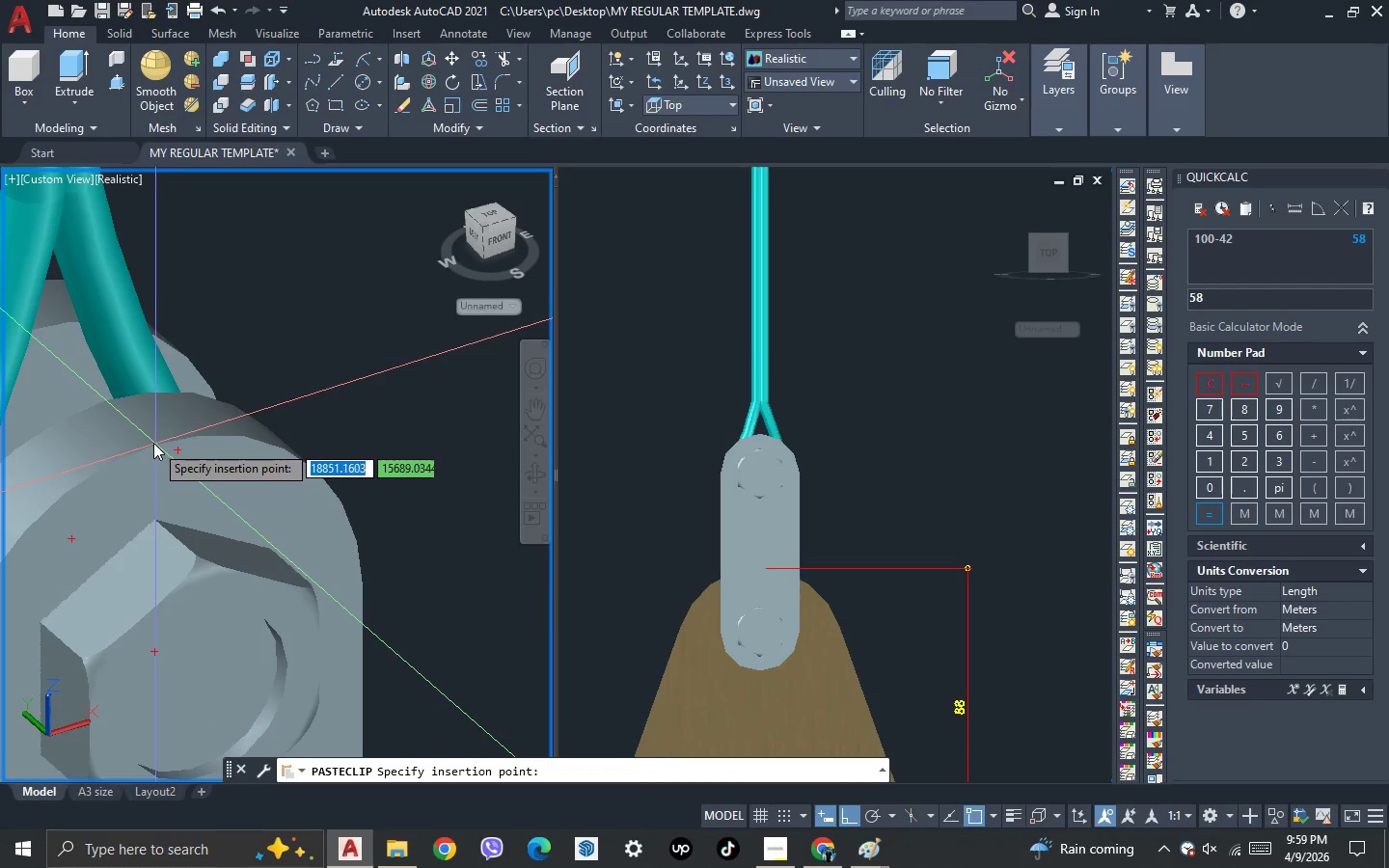 
scroll: coordinate [146, 443], scroll_direction: up, amount: 2.0
 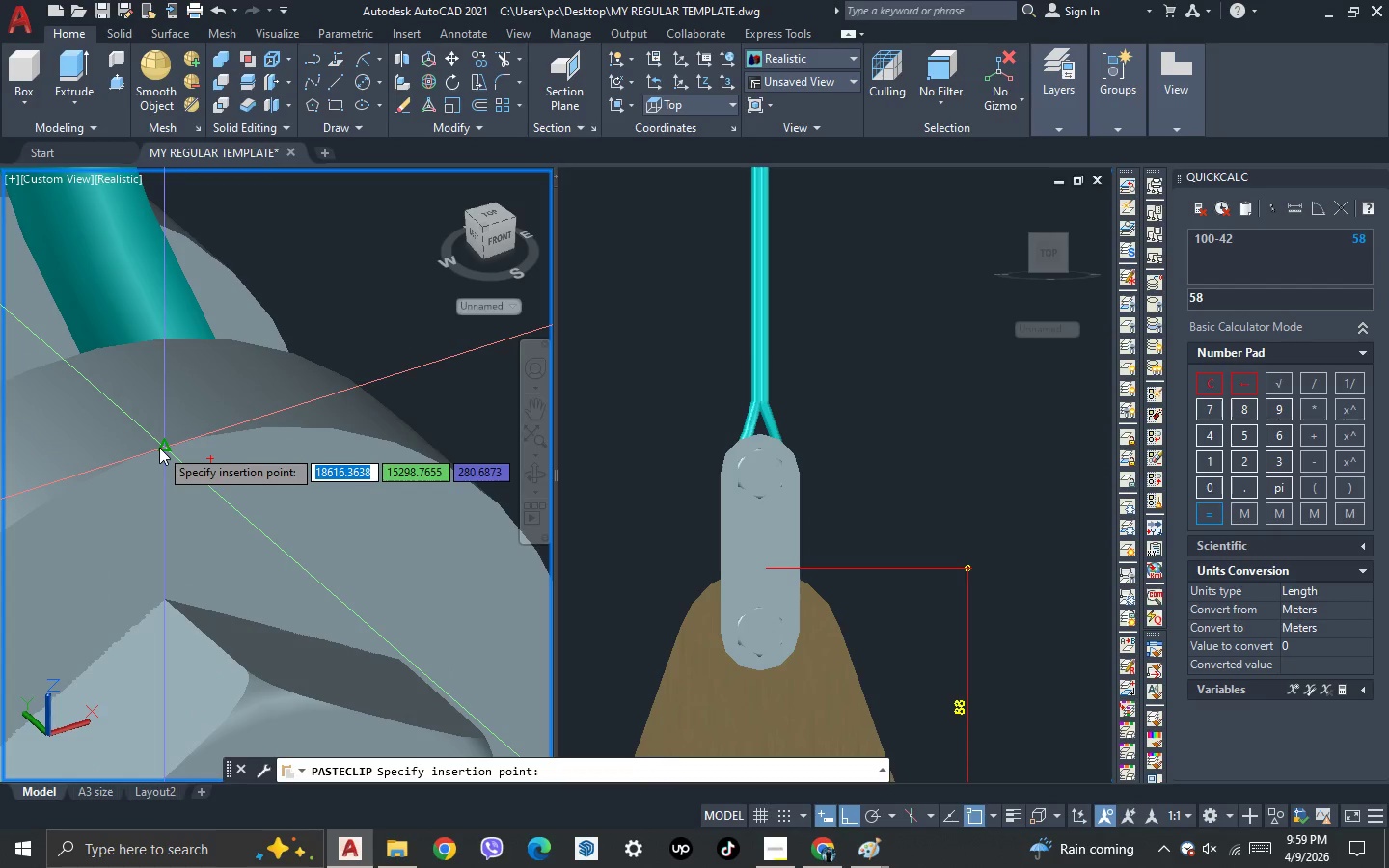 
left_click([160, 447])
 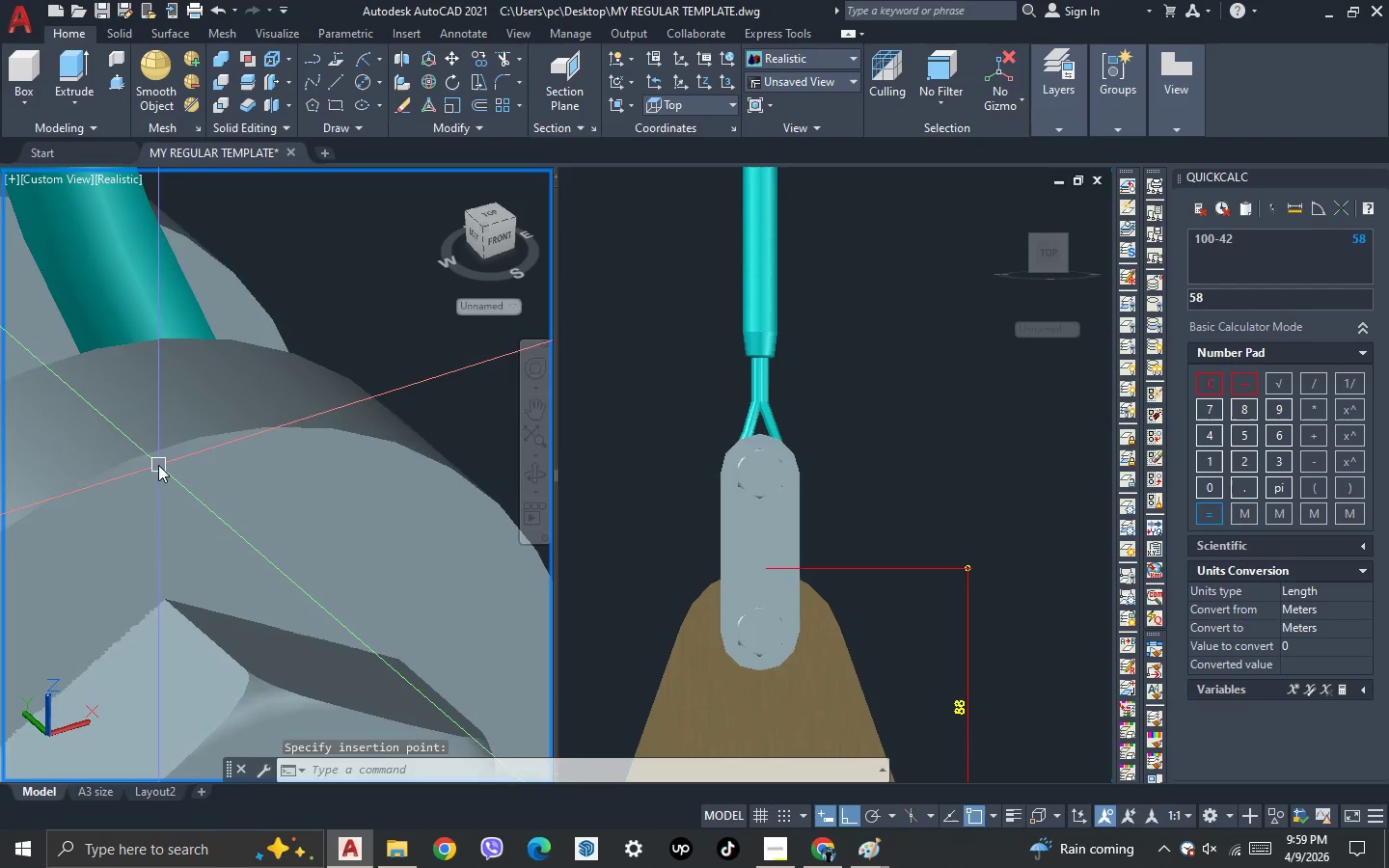 
scroll: coordinate [185, 502], scroll_direction: down, amount: 9.0
 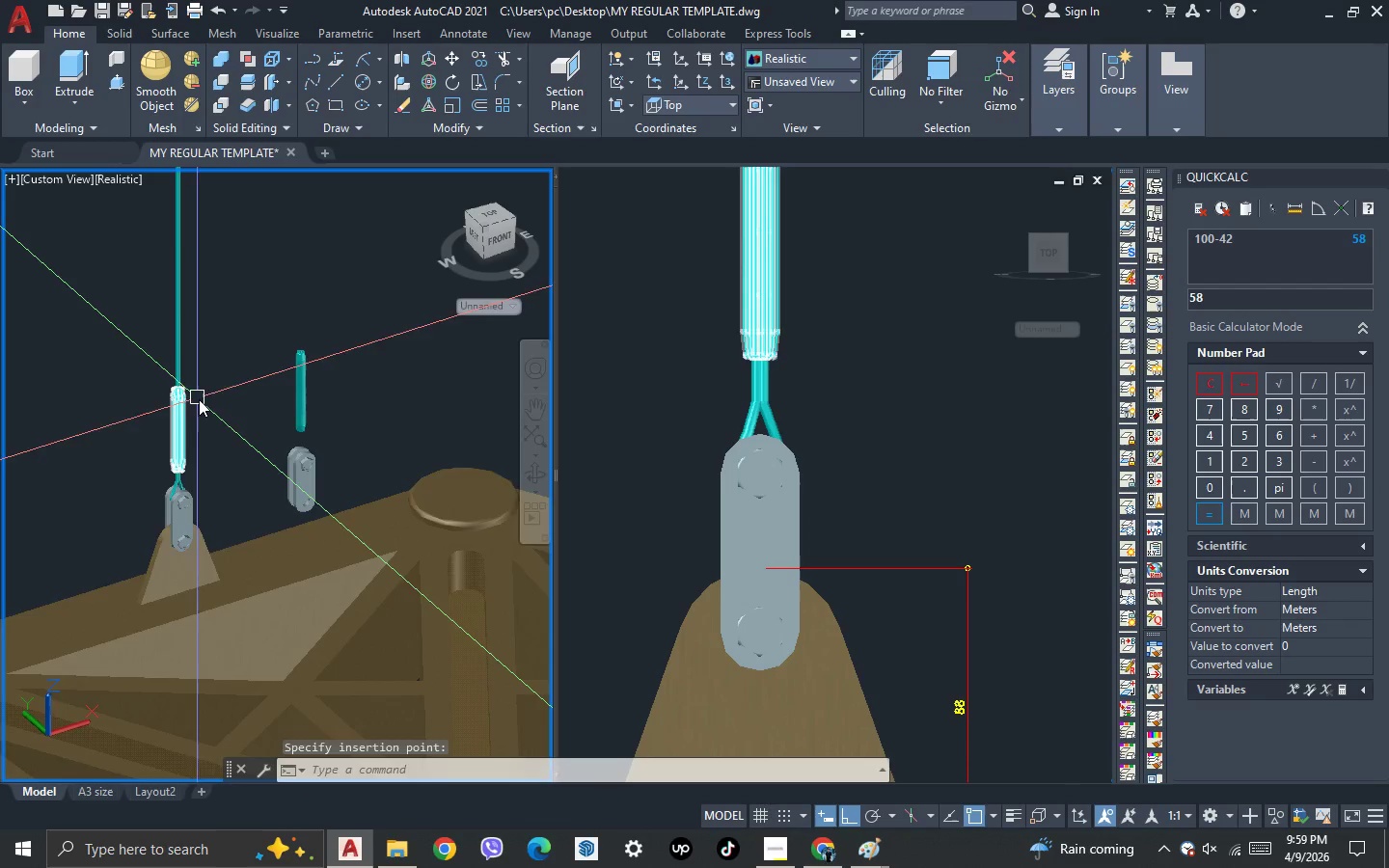 
scroll: coordinate [177, 387], scroll_direction: up, amount: 4.0
 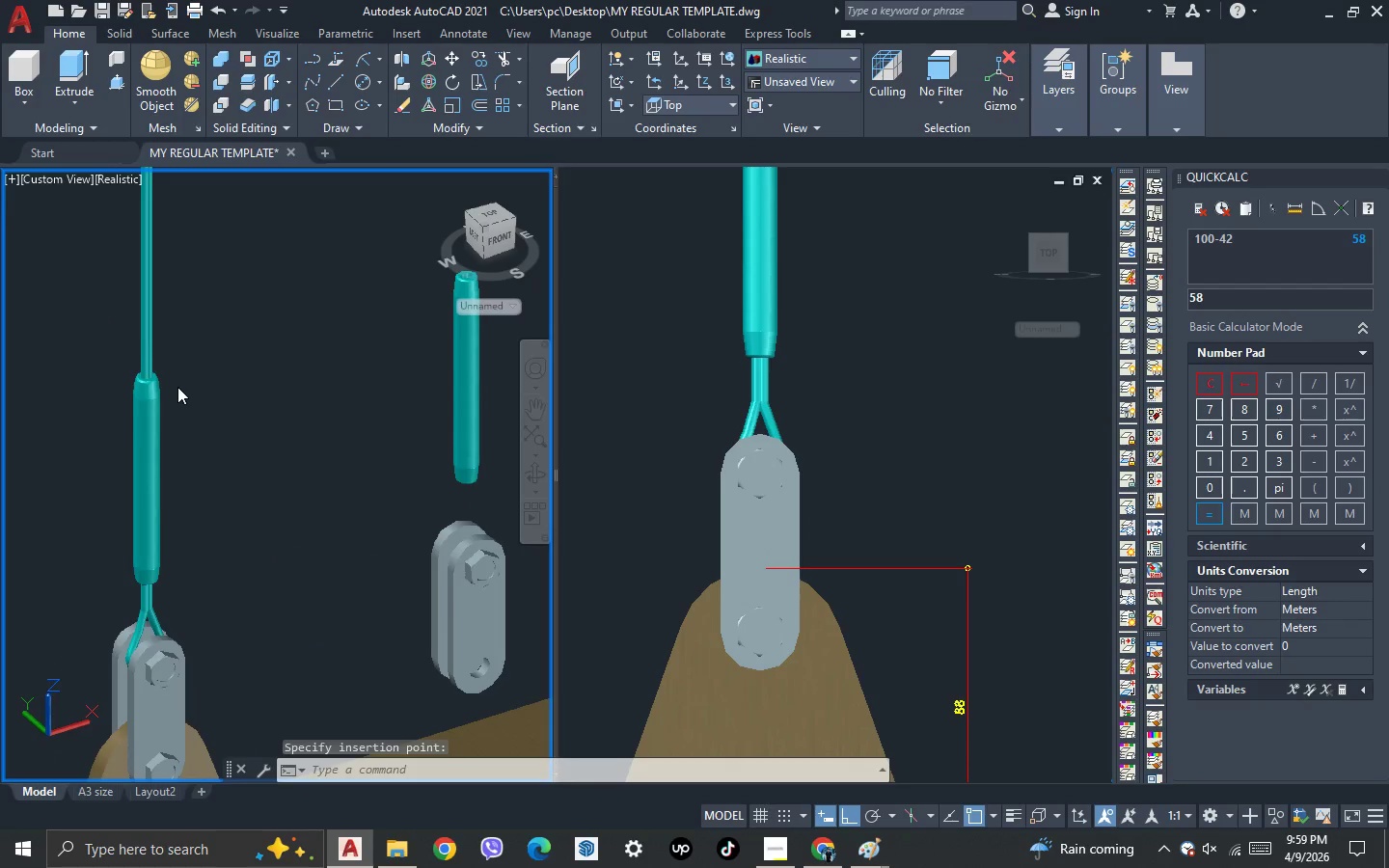 
scroll: coordinate [177, 387], scroll_direction: down, amount: 3.0
 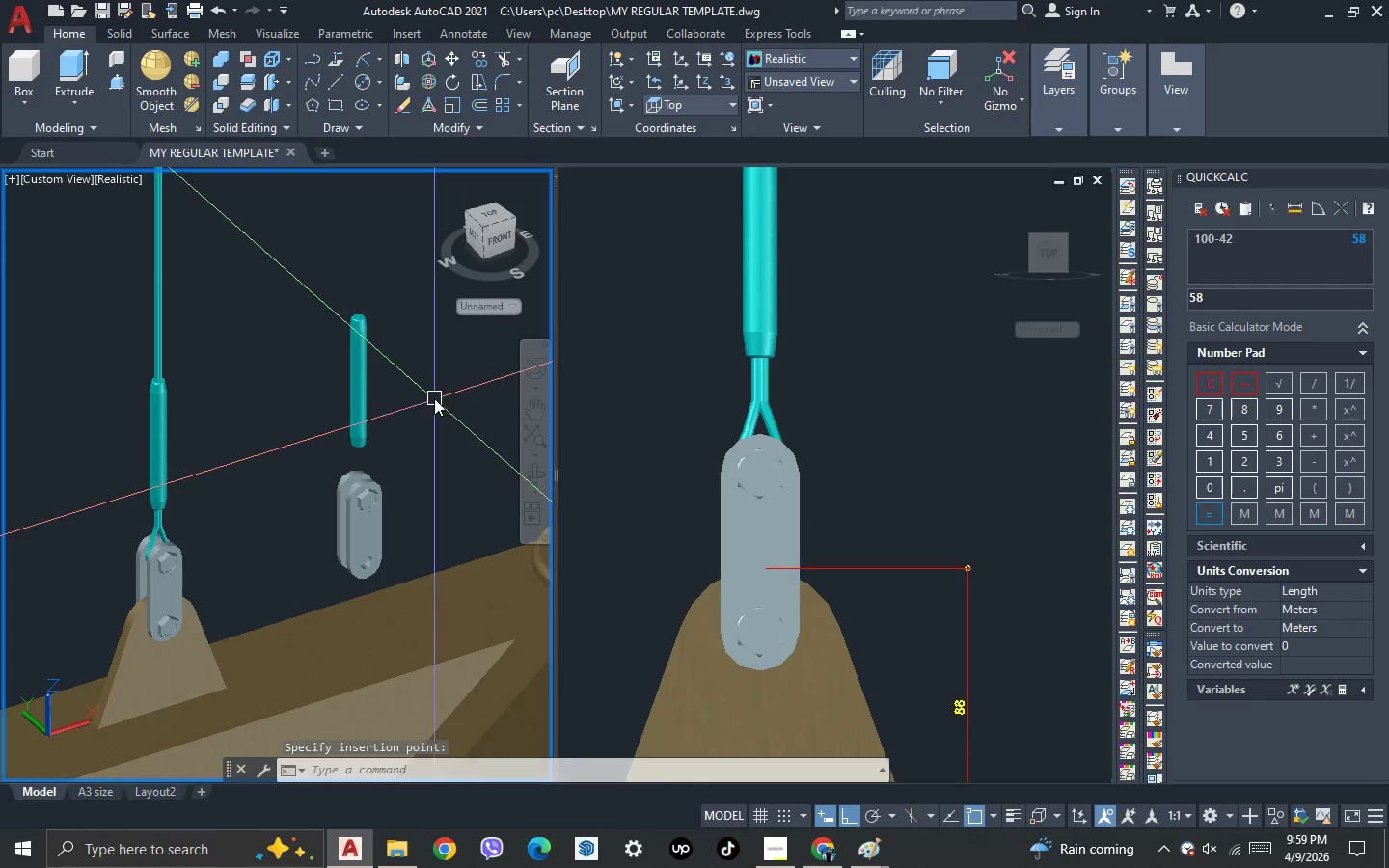 
left_click_drag(start_coordinate=[434, 398], to_coordinate=[414, 380])
 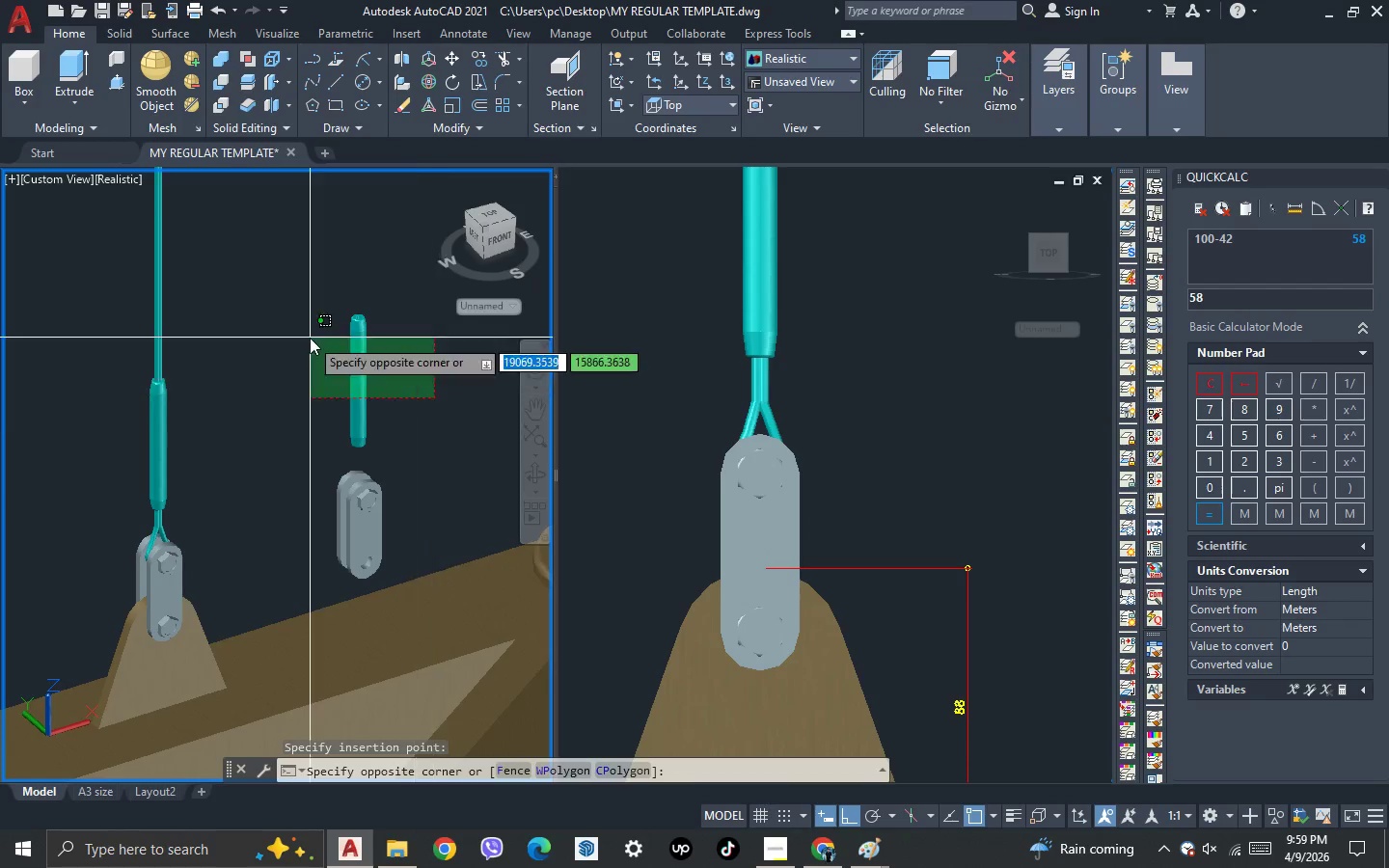 
double_click([310, 338])
 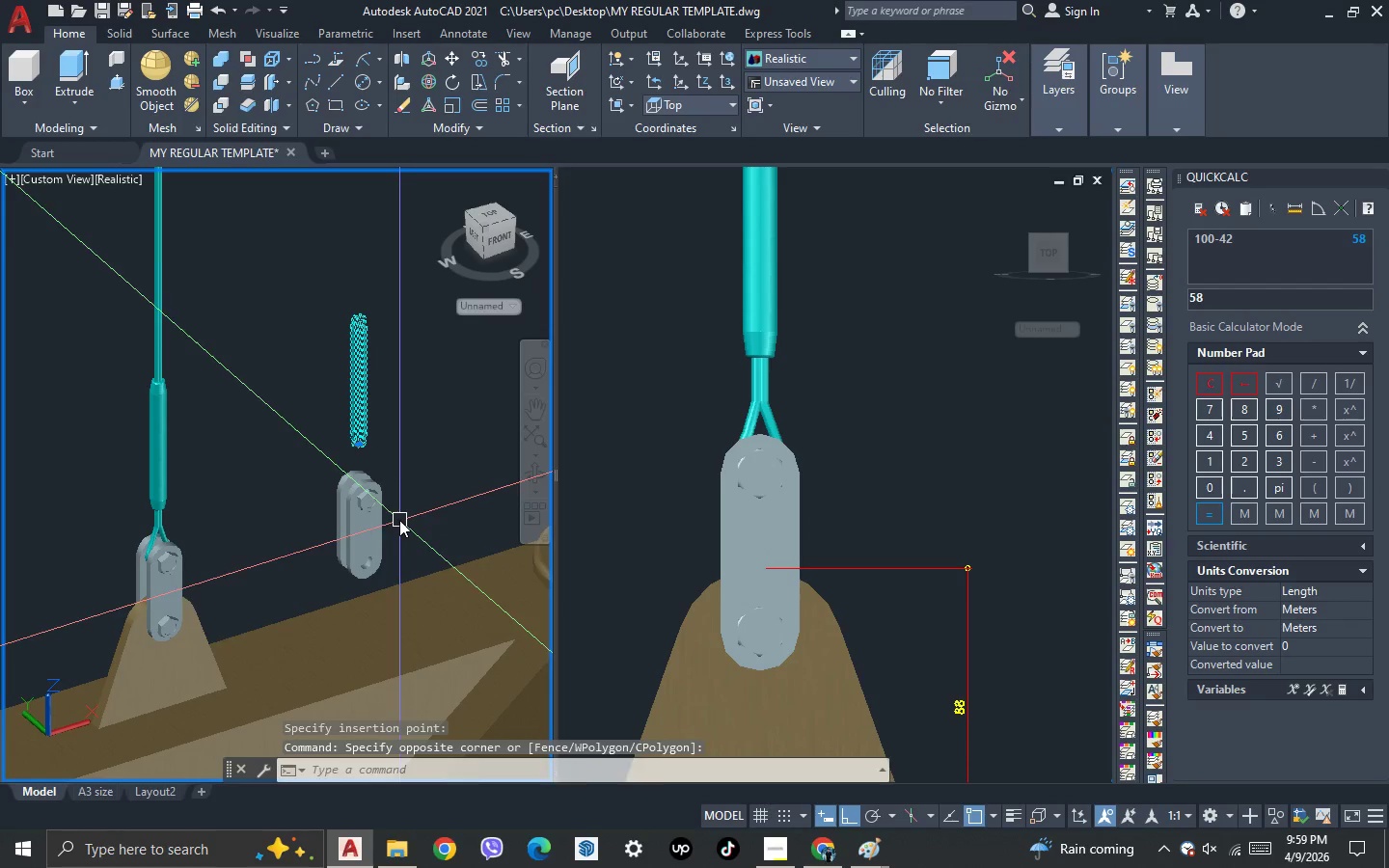 
left_click_drag(start_coordinate=[399, 520], to_coordinate=[394, 504])
 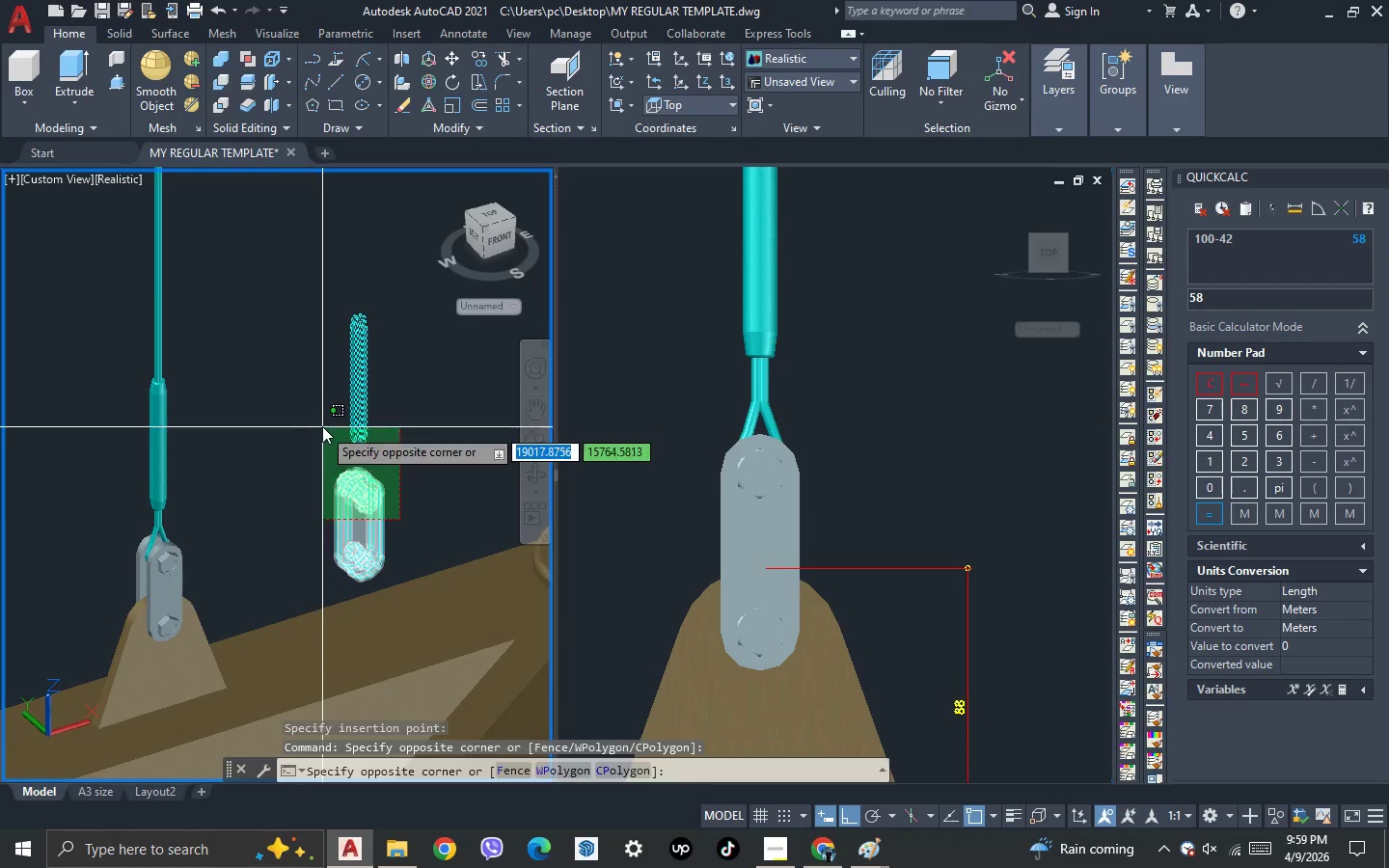 
double_click([322, 426])
 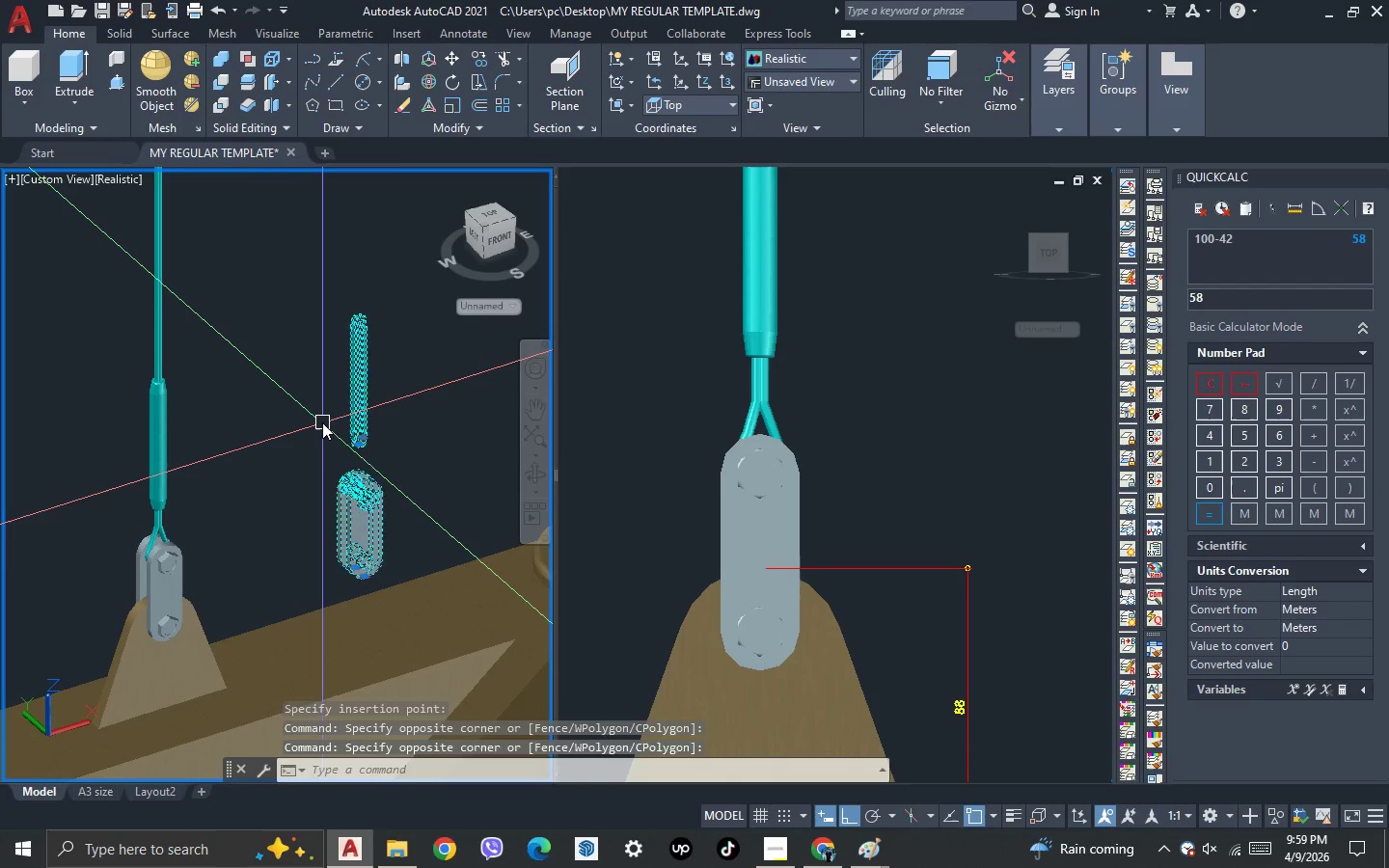 
key(Delete)
 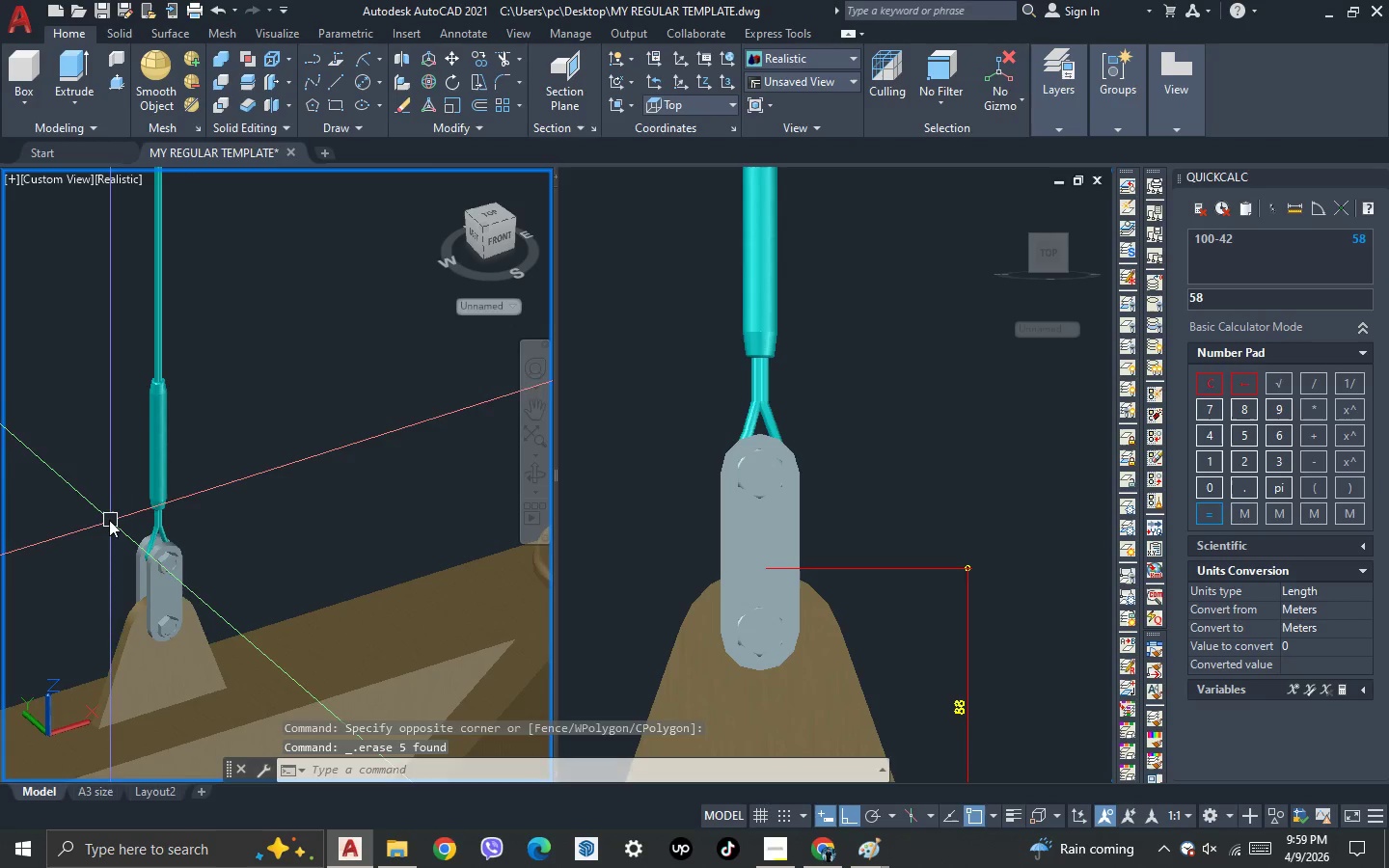 
scroll: coordinate [106, 476], scroll_direction: up, amount: 2.0
 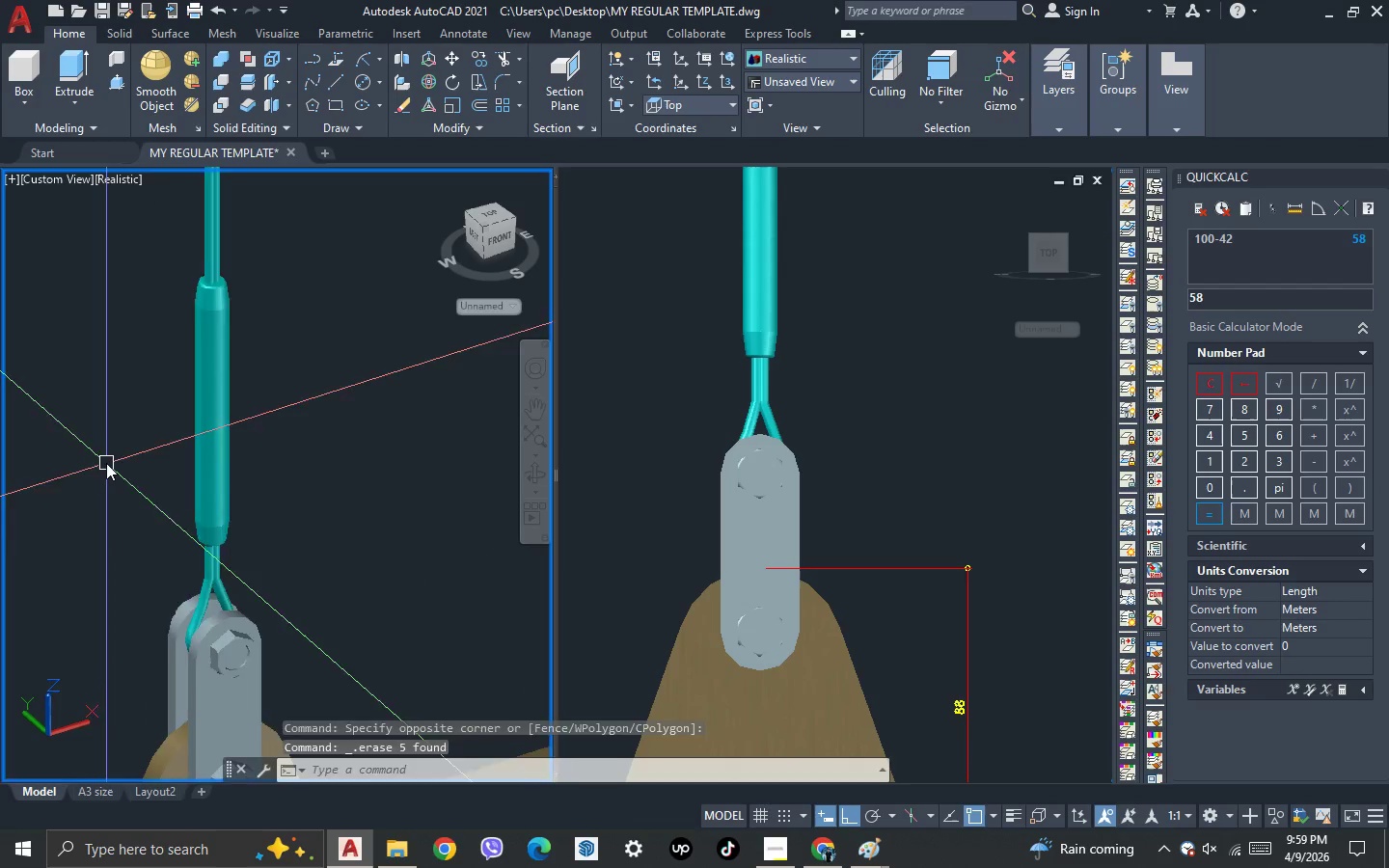 
scroll: coordinate [106, 463], scroll_direction: down, amount: 1.0
 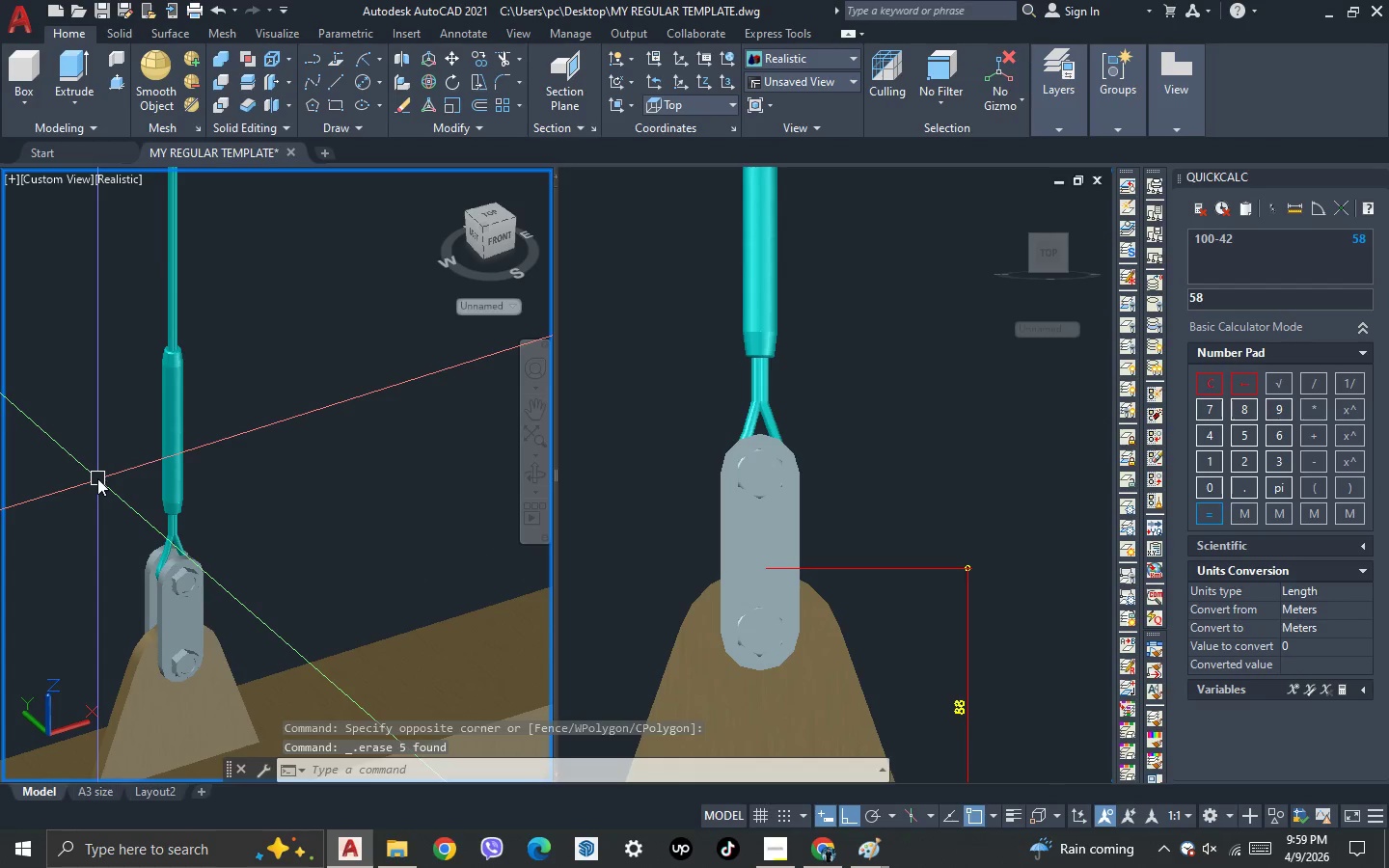 
type(ma)
 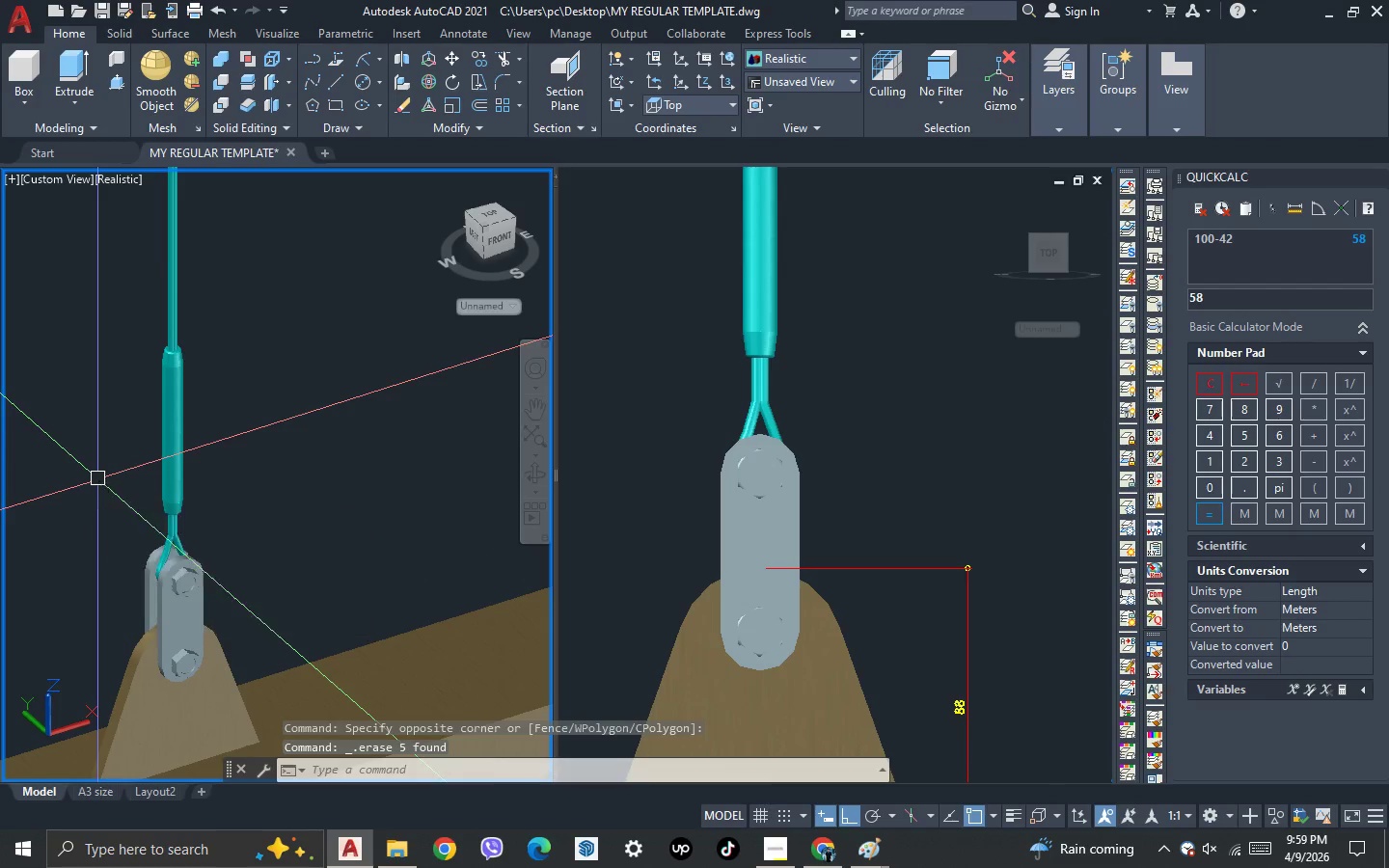 
key(Space)
 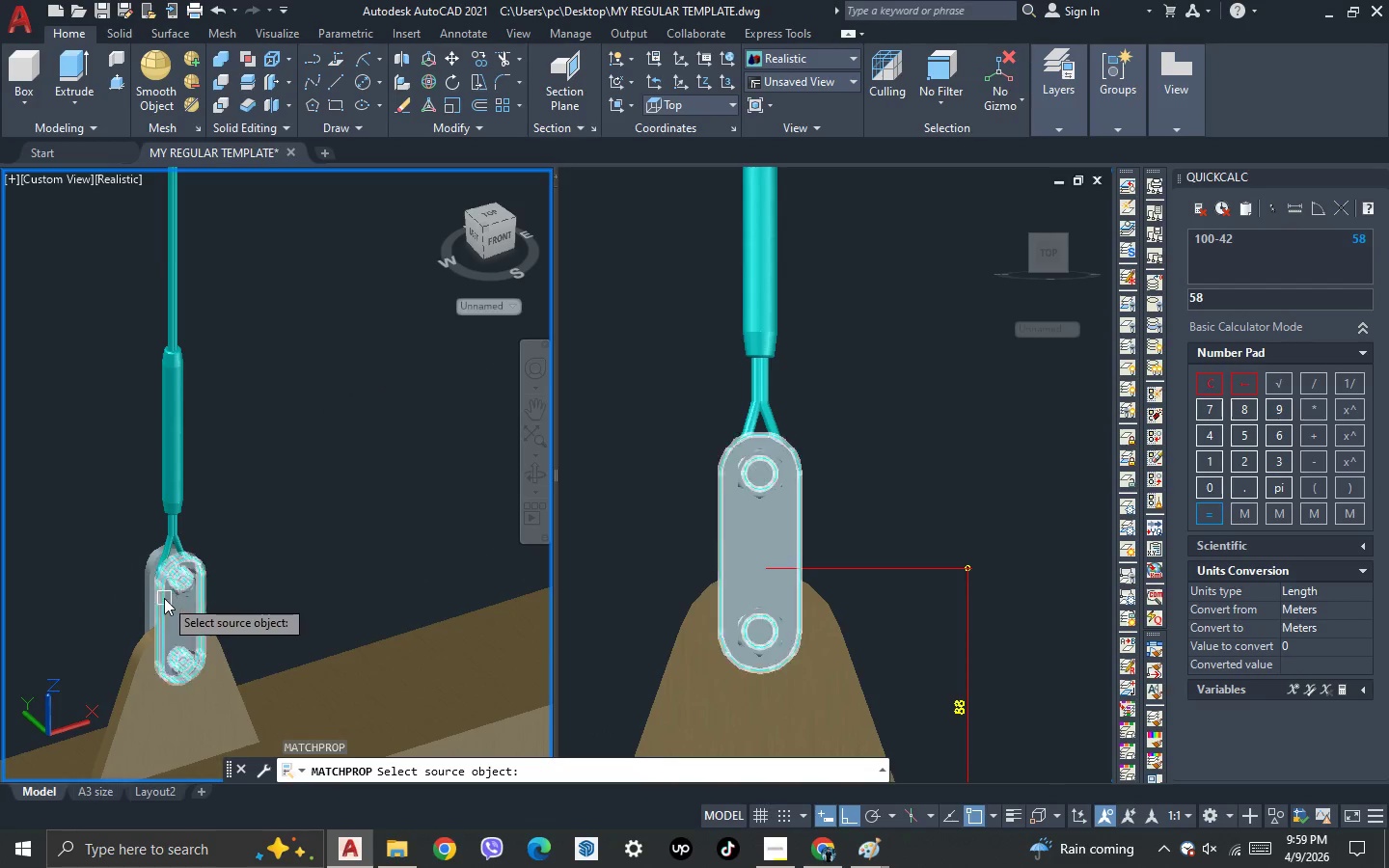 
scroll: coordinate [164, 598], scroll_direction: up, amount: 1.0
 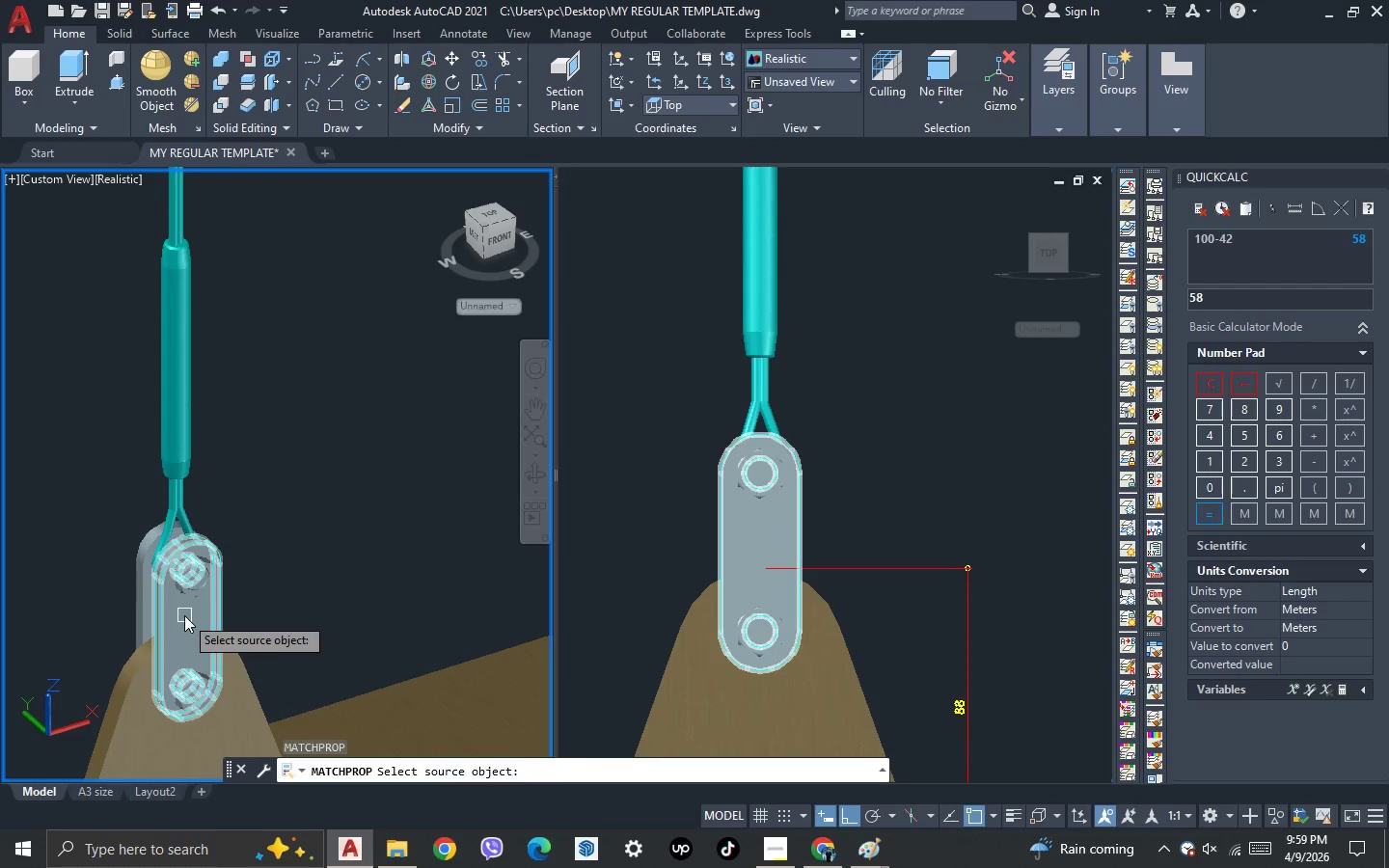 
left_click([184, 615])
 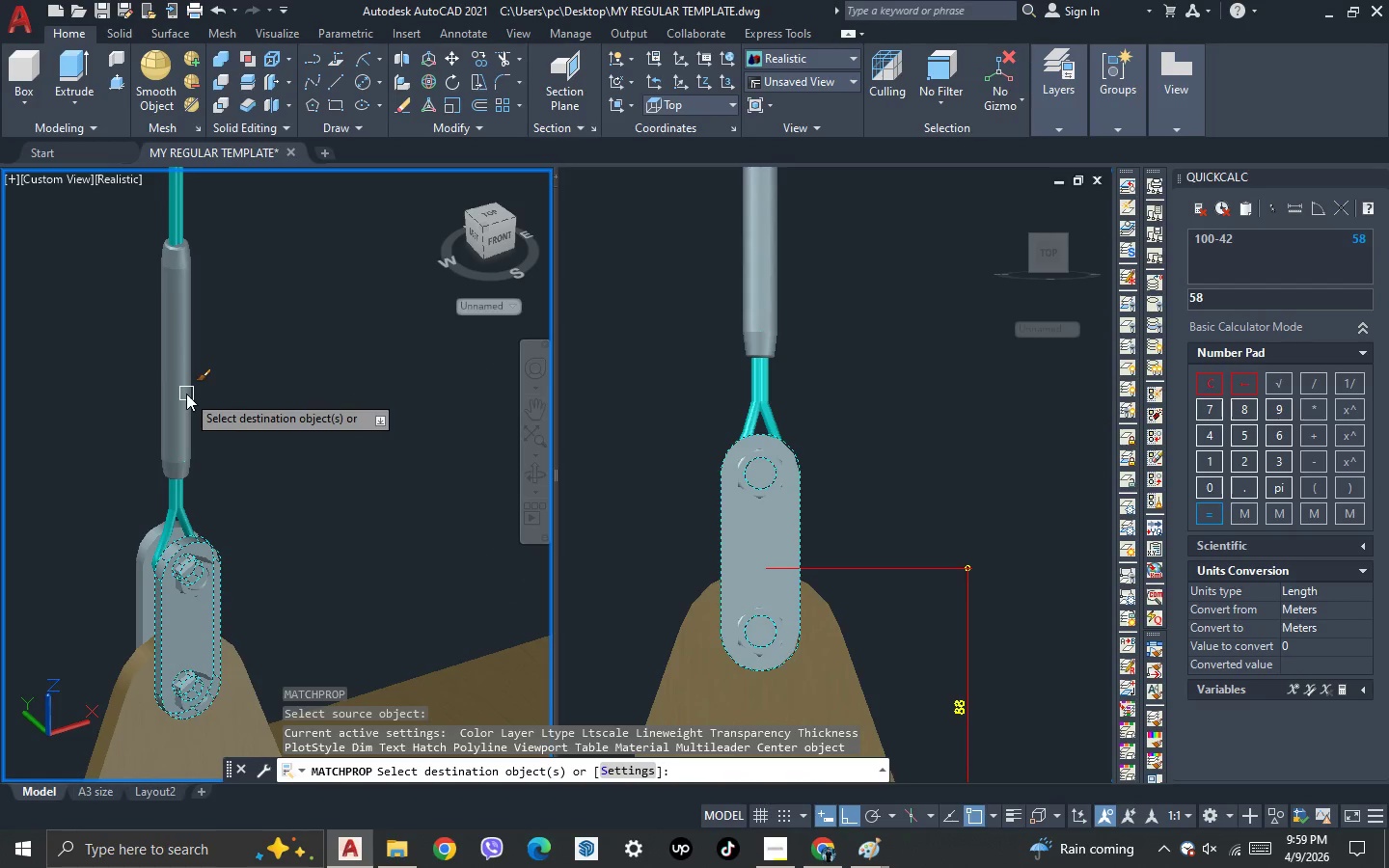 
left_click([186, 393])
 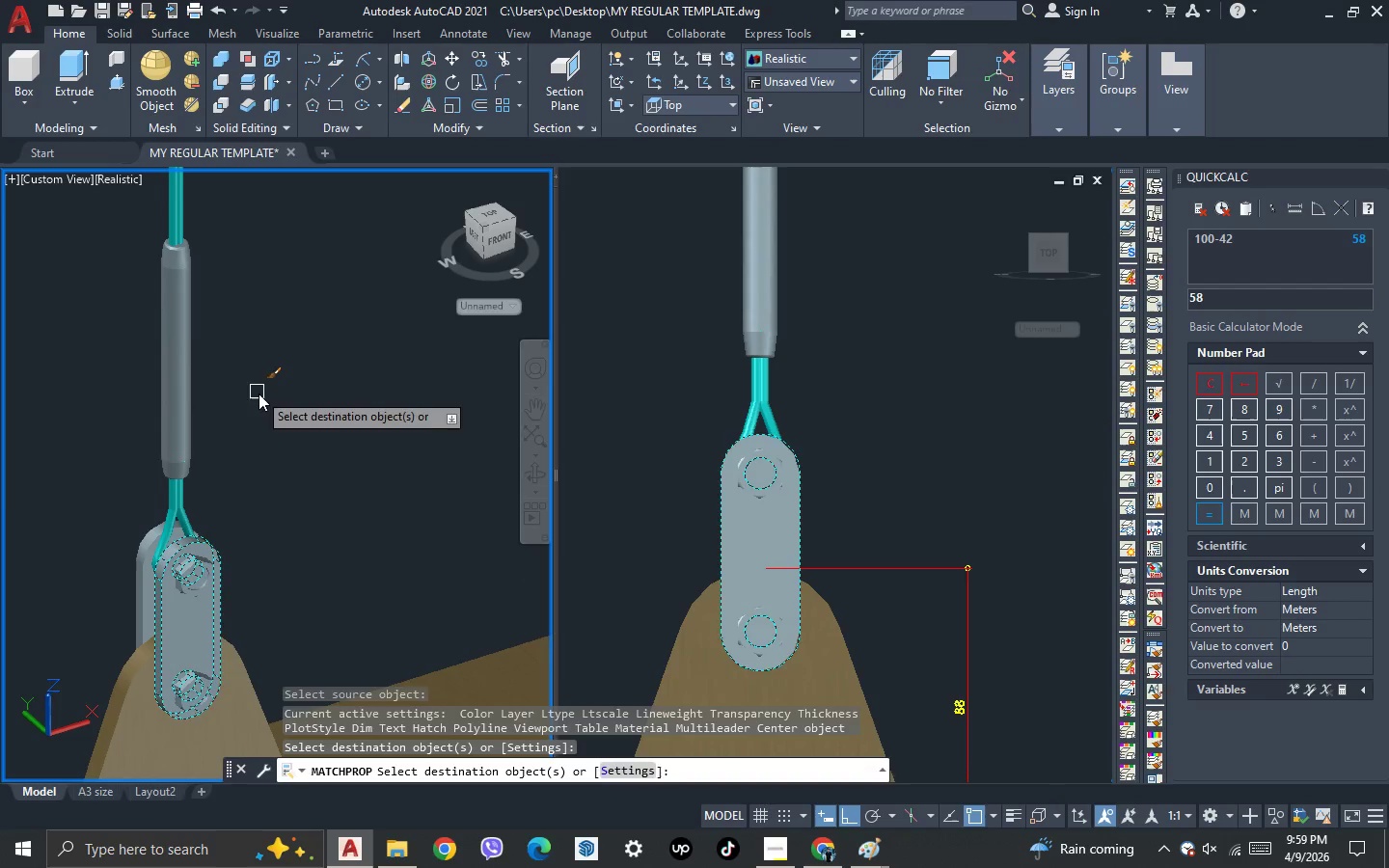 
key(Escape)
 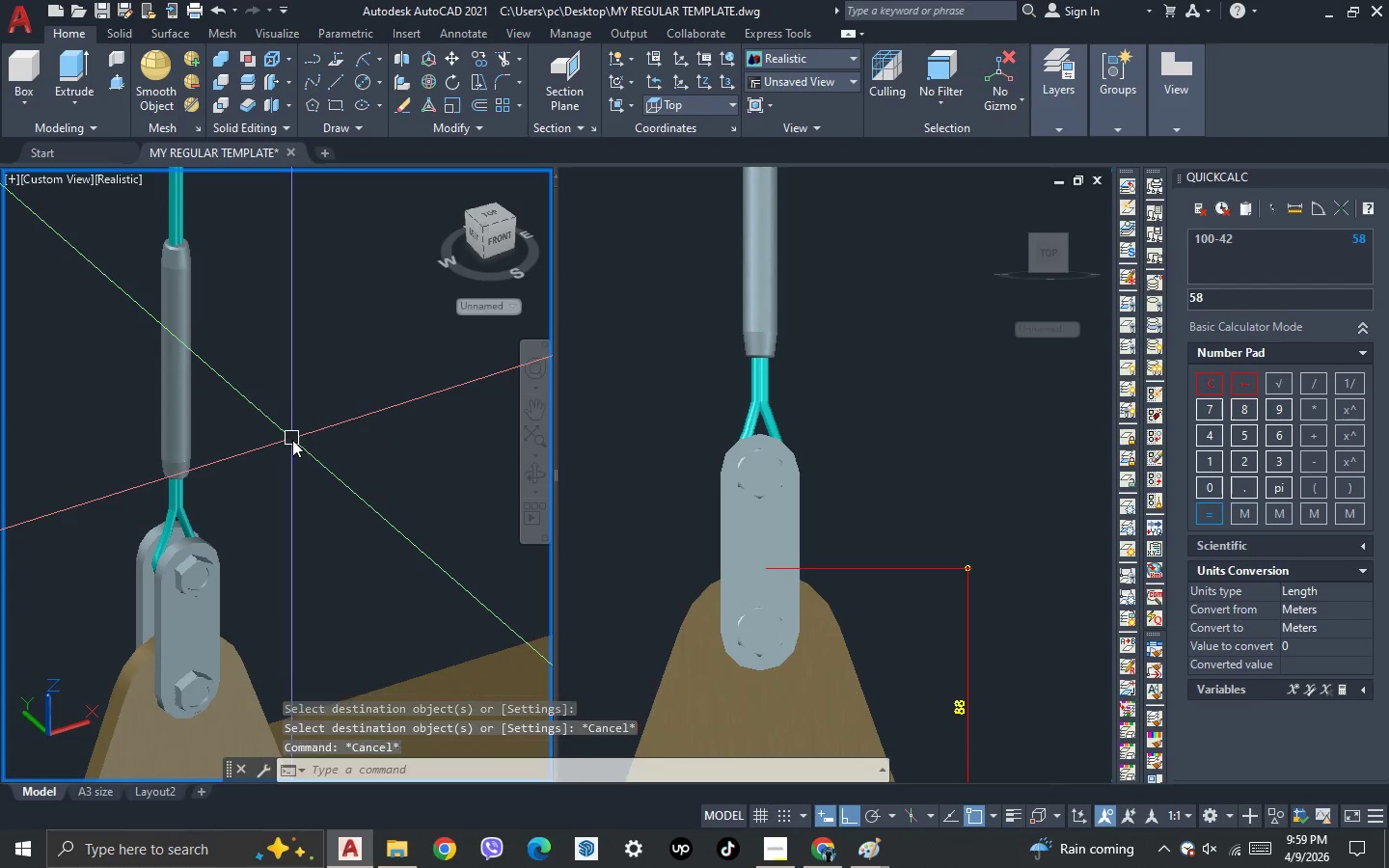 
key(Escape)
 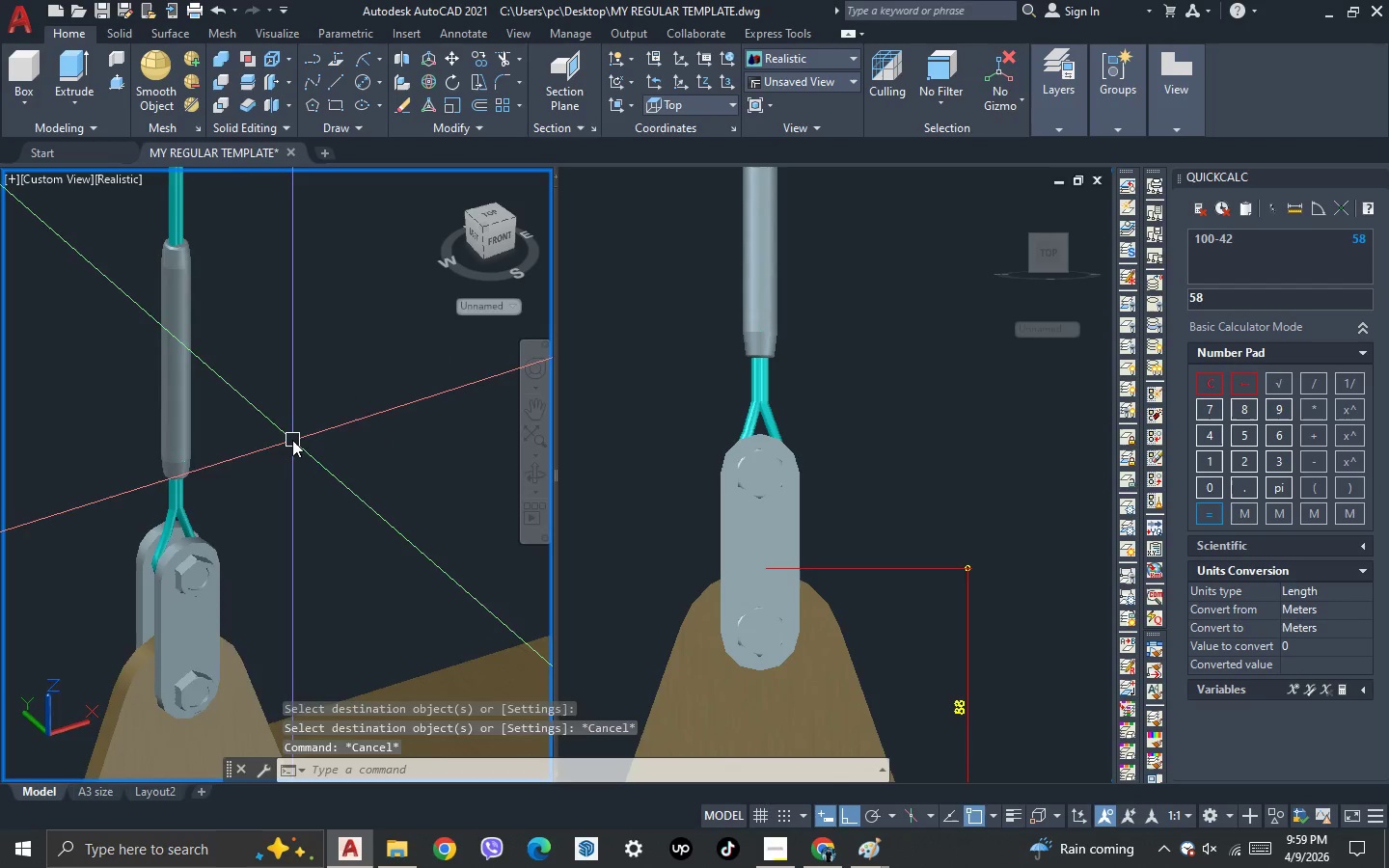 
key(Escape)
 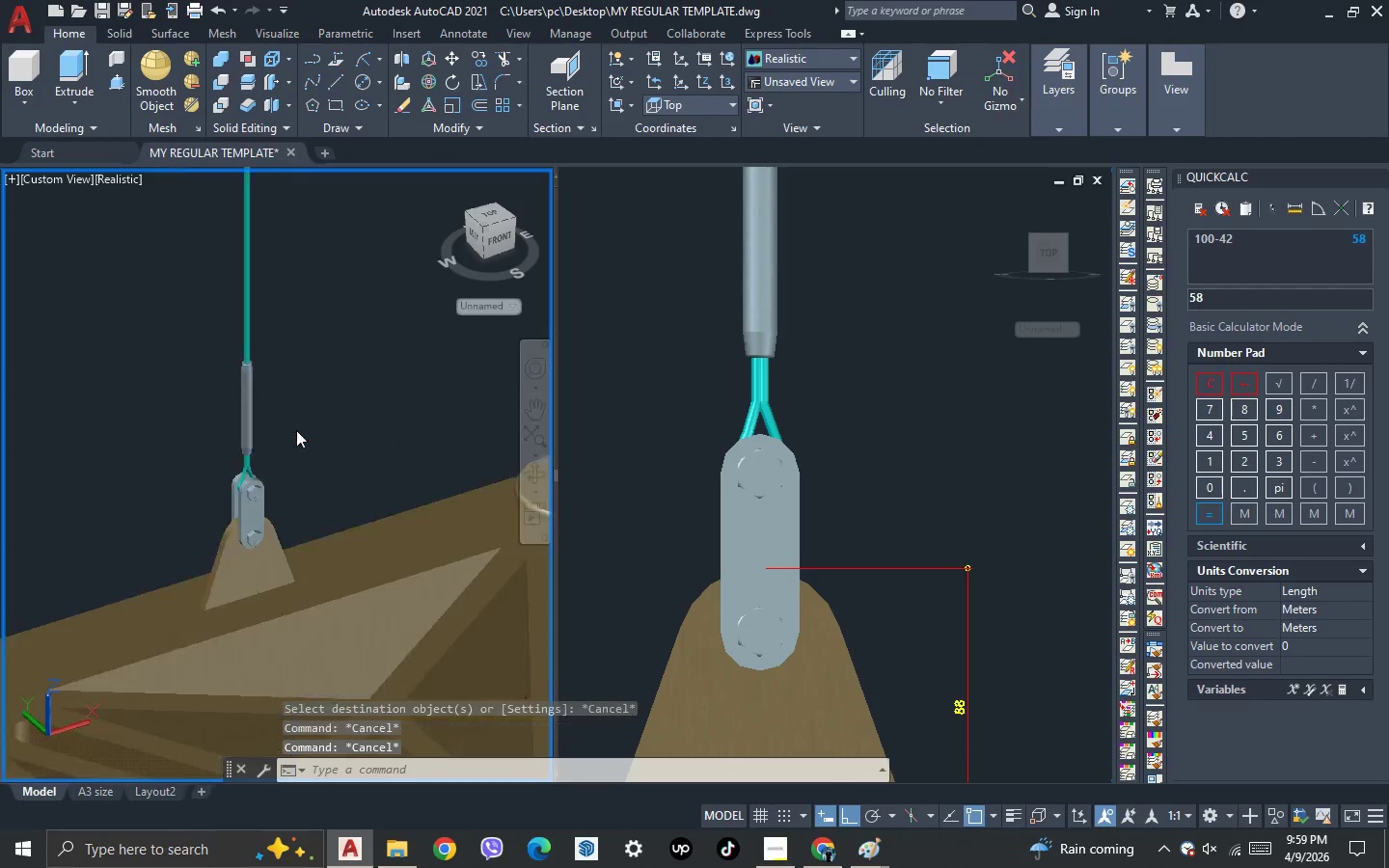 
scroll: coordinate [292, 440], scroll_direction: down, amount: 3.0
 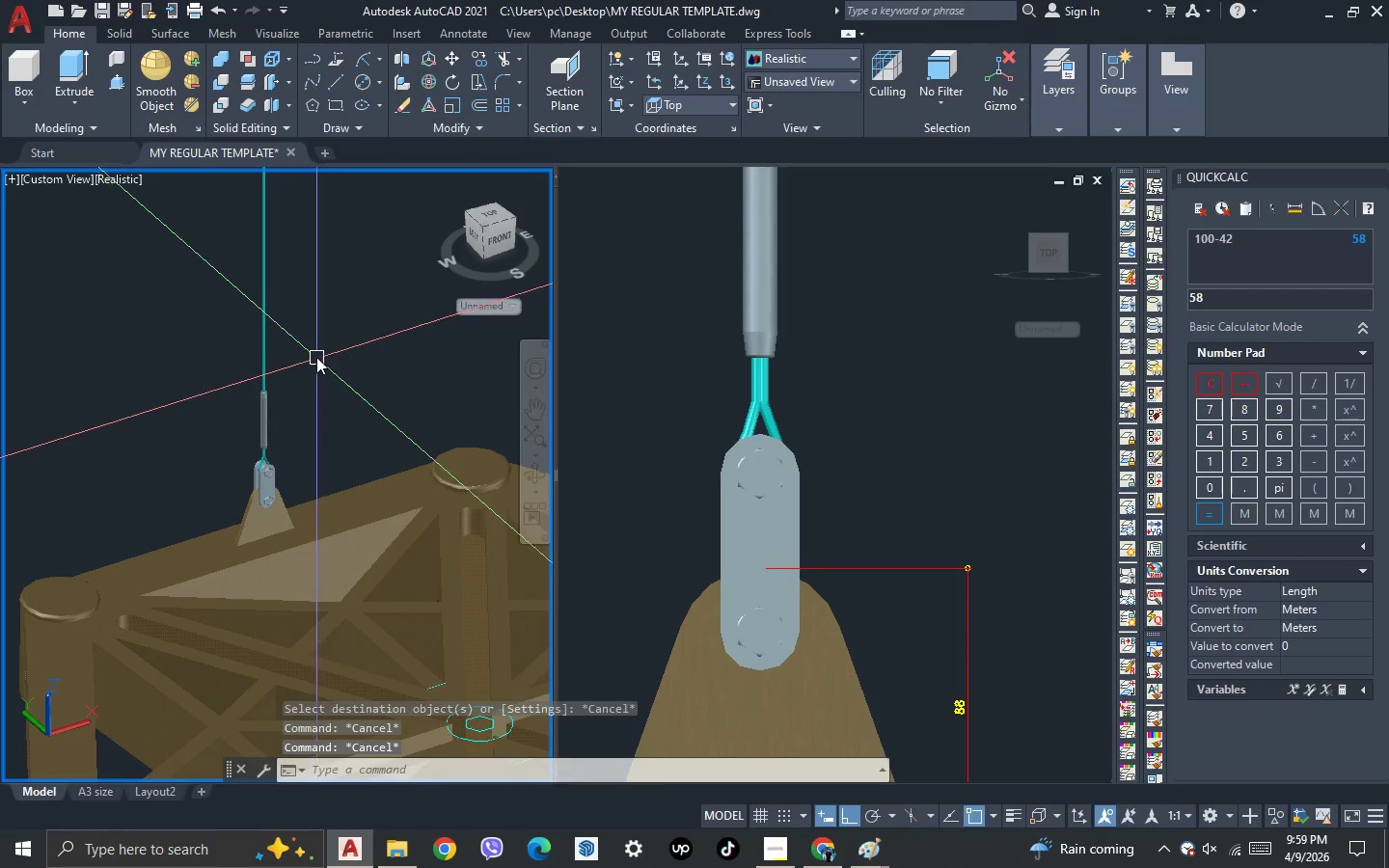 
left_click_drag(start_coordinate=[316, 357], to_coordinate=[312, 341])
 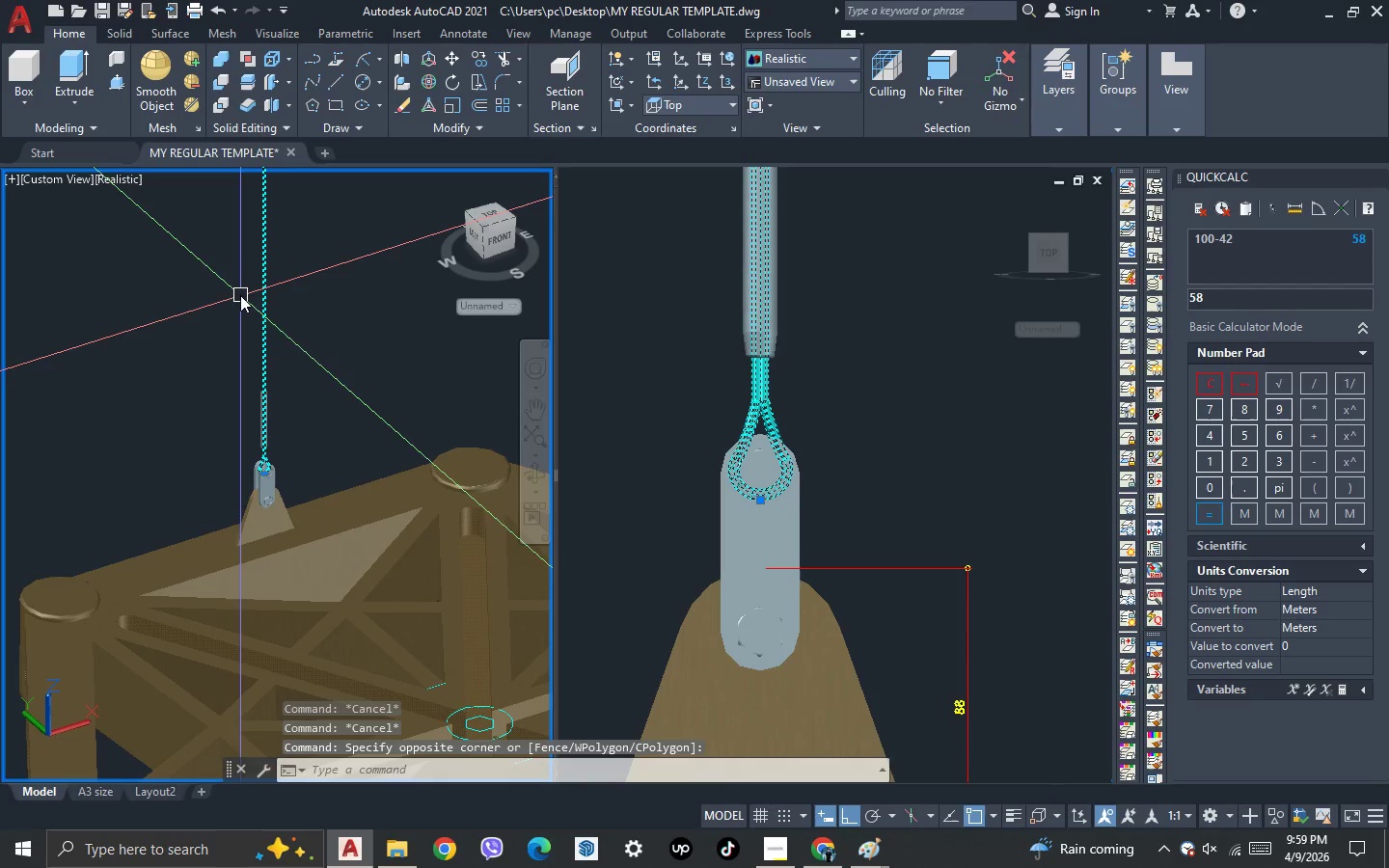 
double_click([240, 295])
 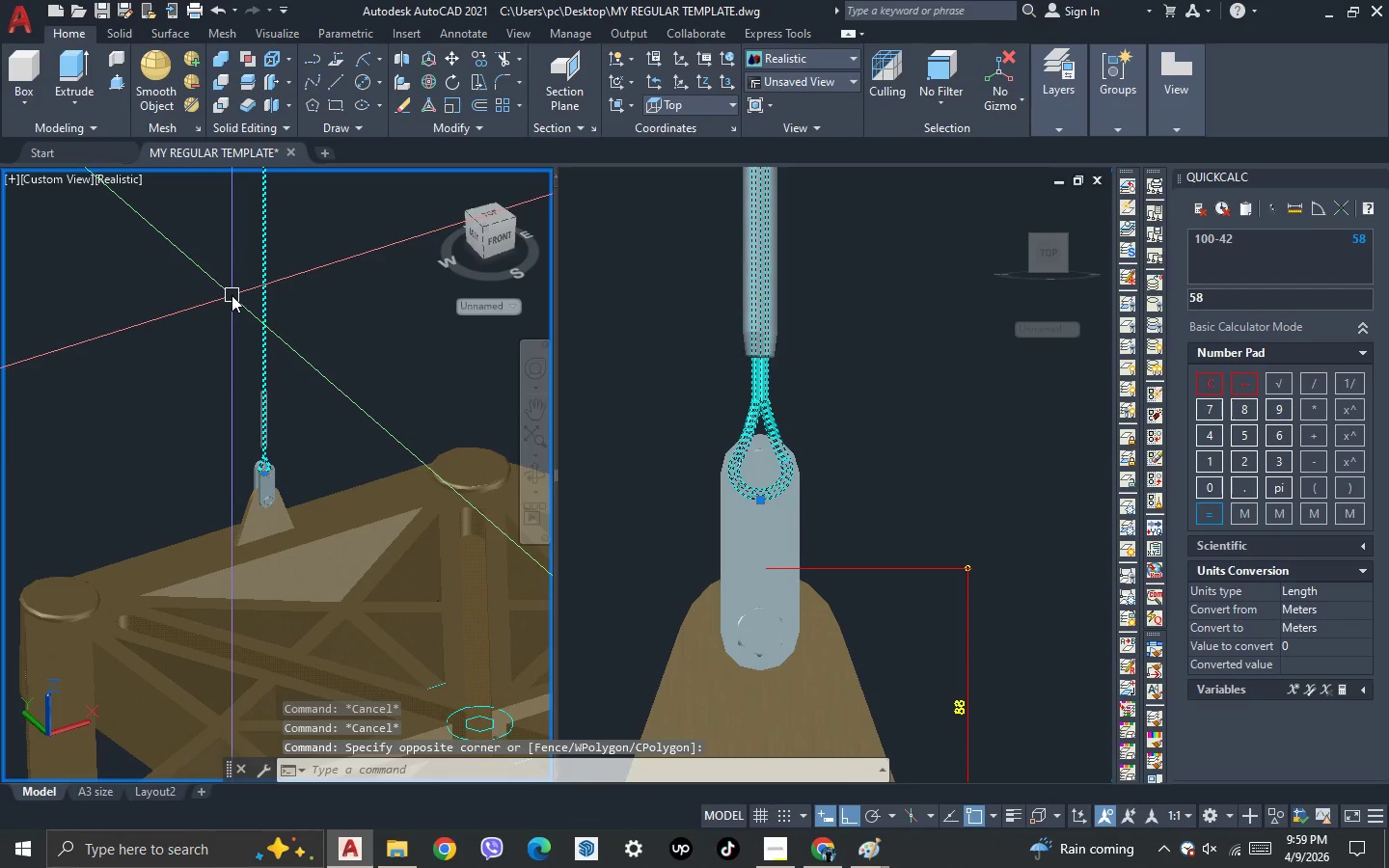 
key(Control+ControlLeft)
 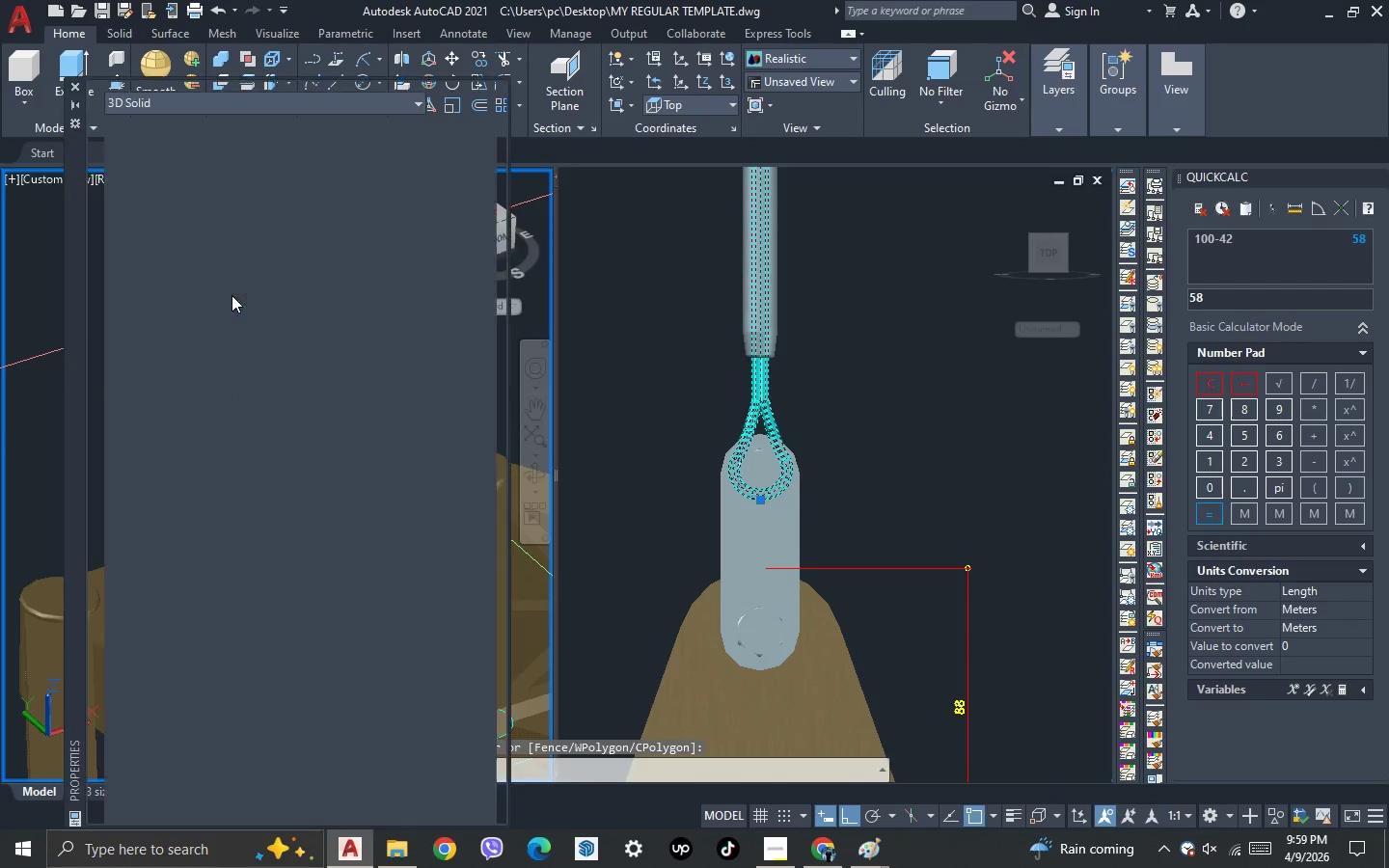 
key(Control+1)
 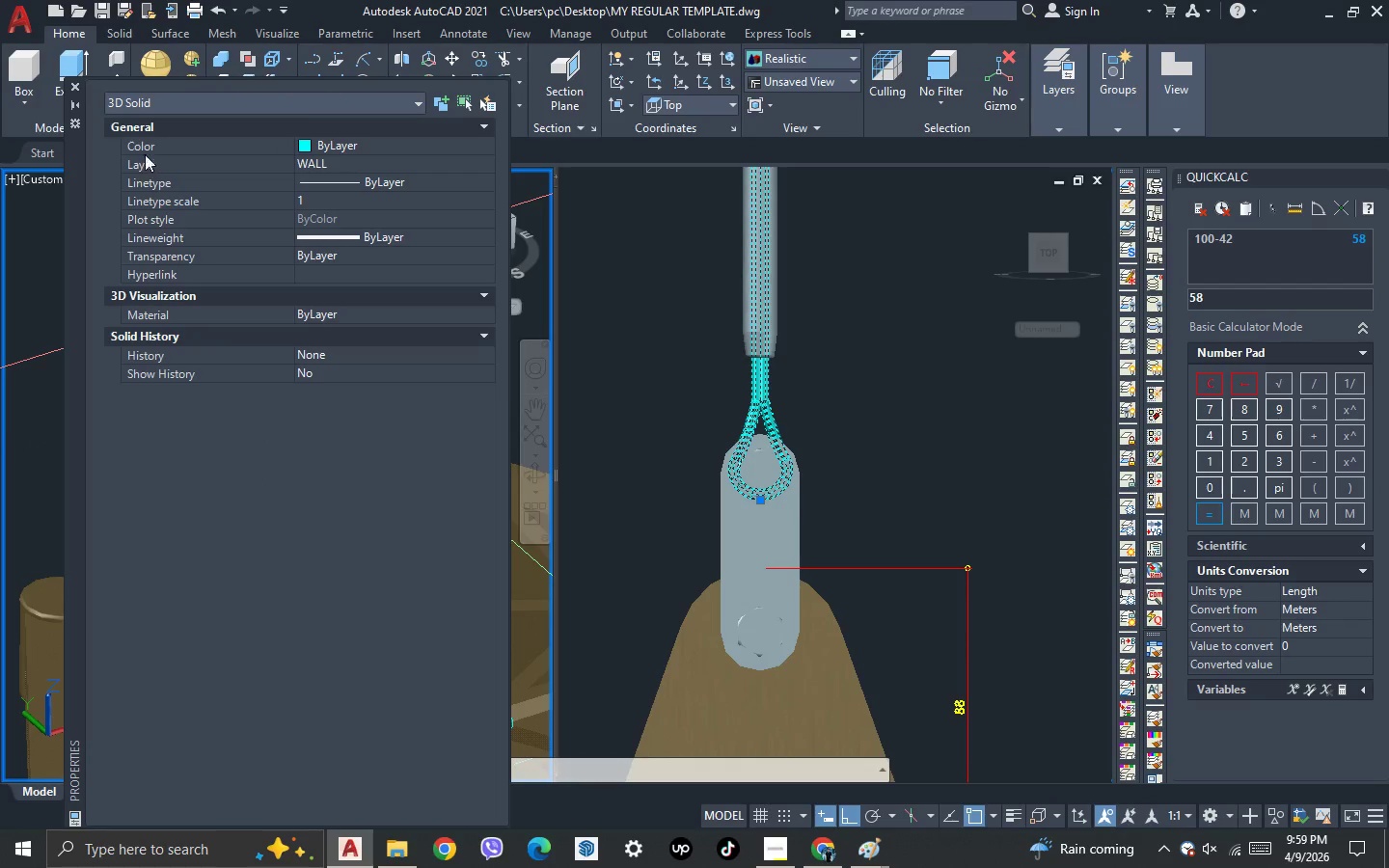 
left_click([81, 88])
 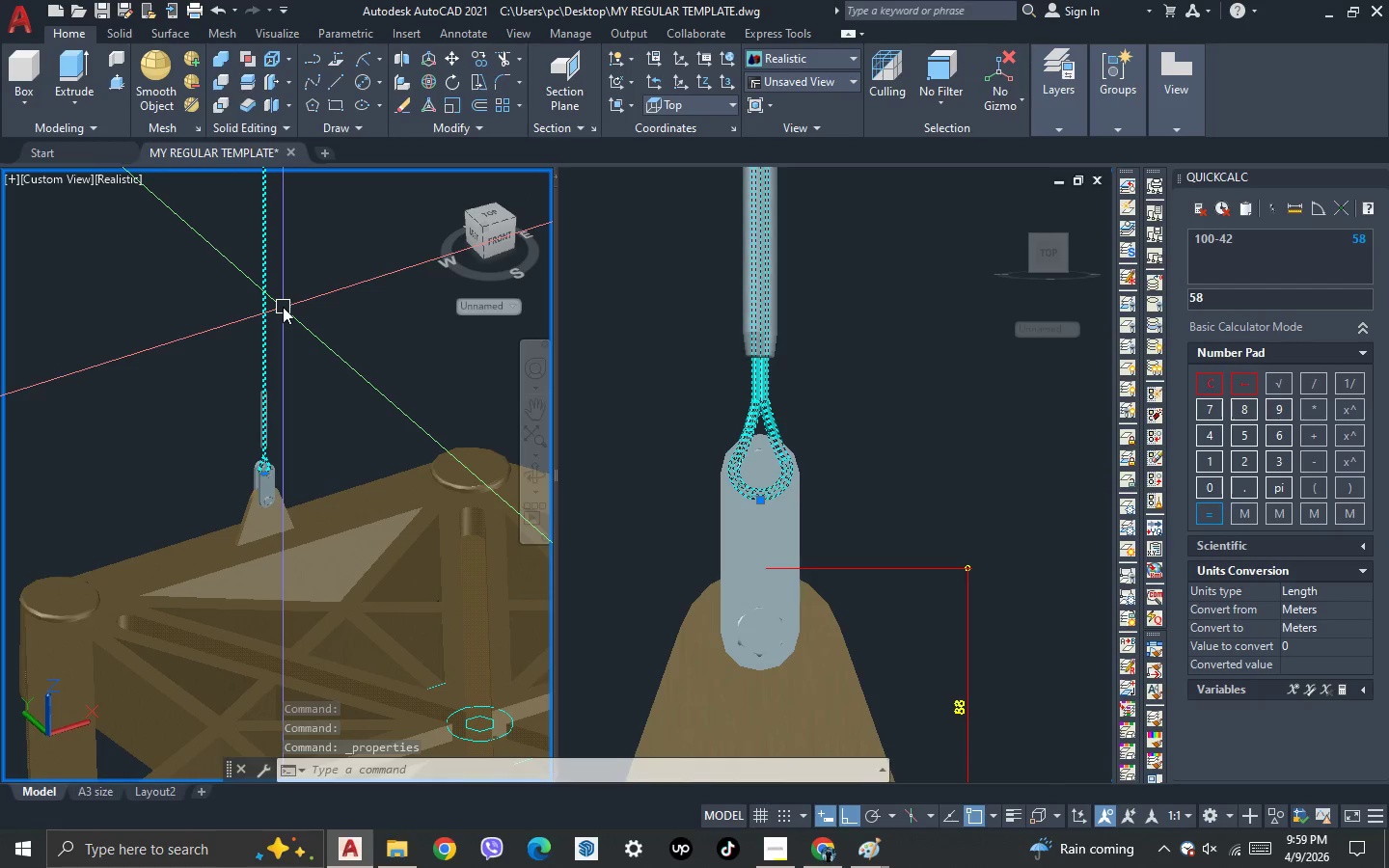 
key(Escape)
 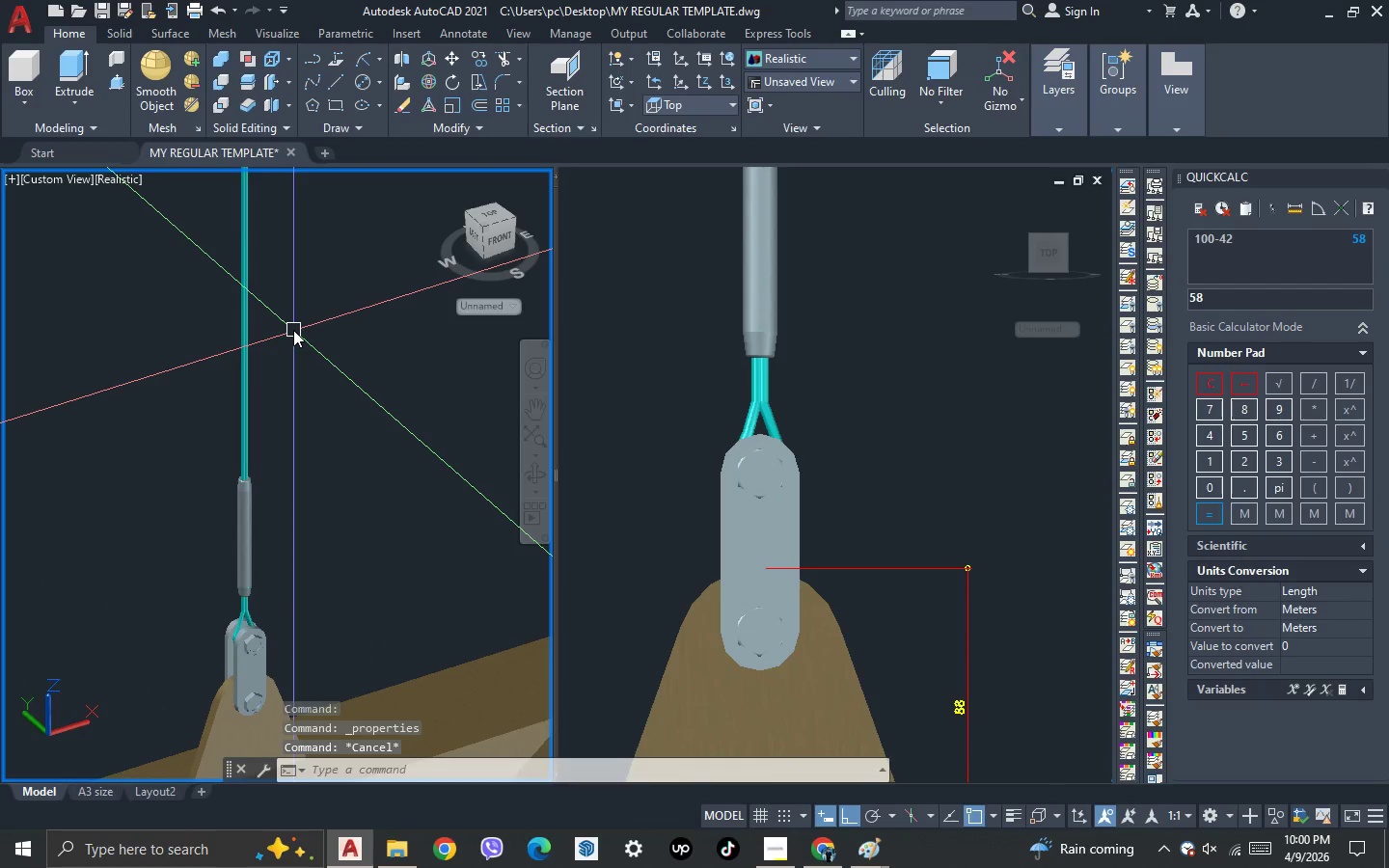 
scroll: coordinate [283, 308], scroll_direction: up, amount: 2.0
 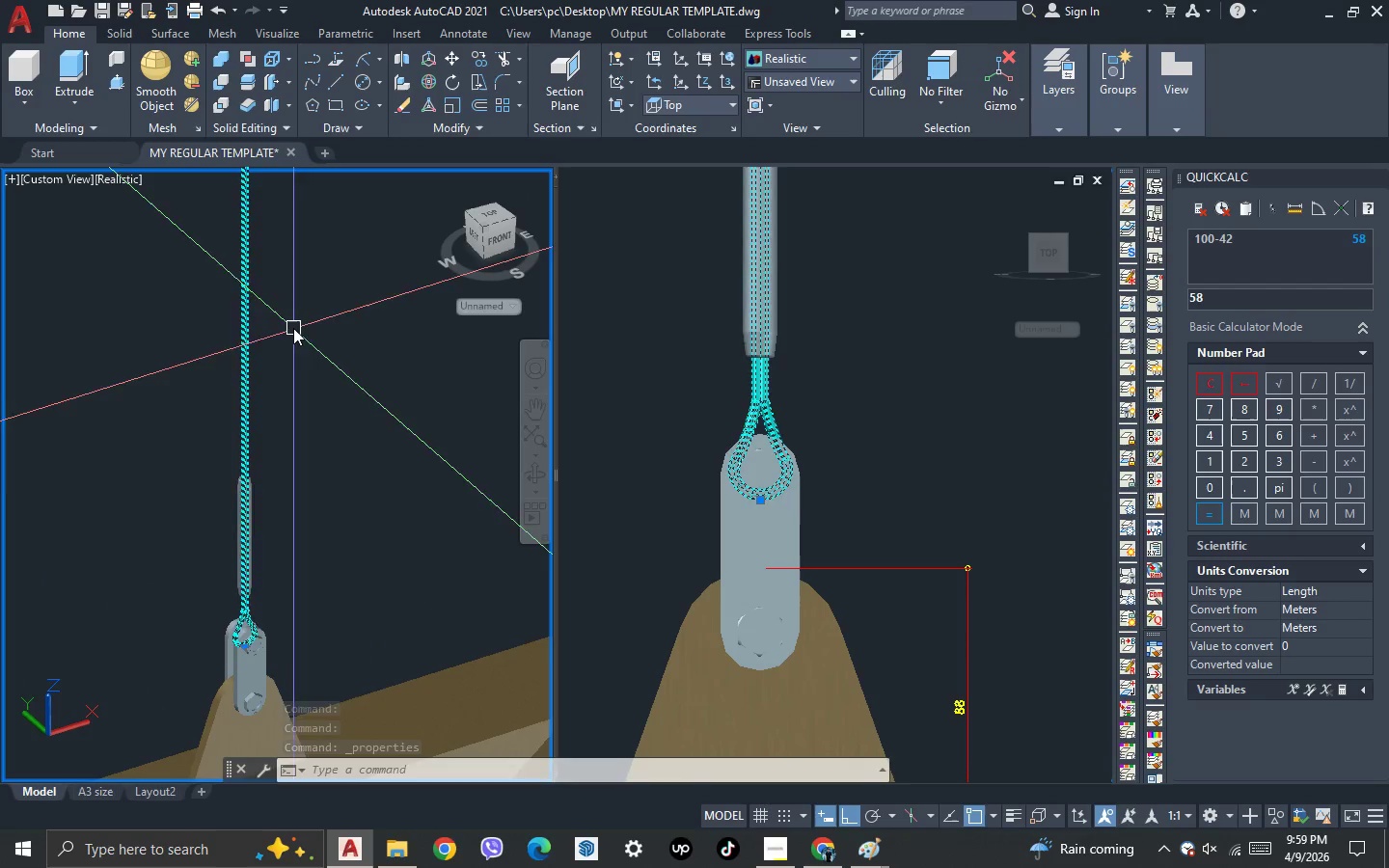 
type(mat )
 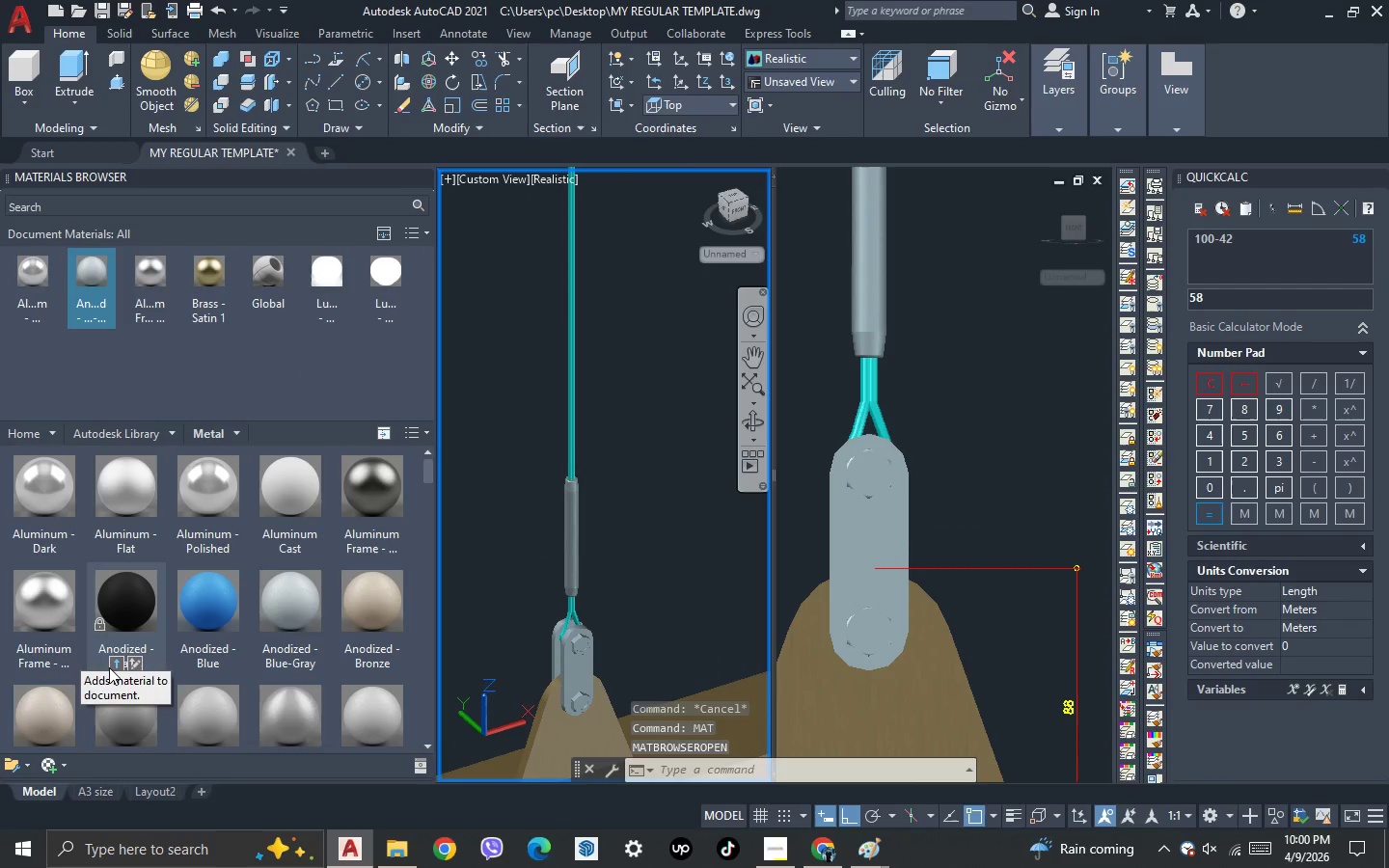 
left_click([114, 667])
 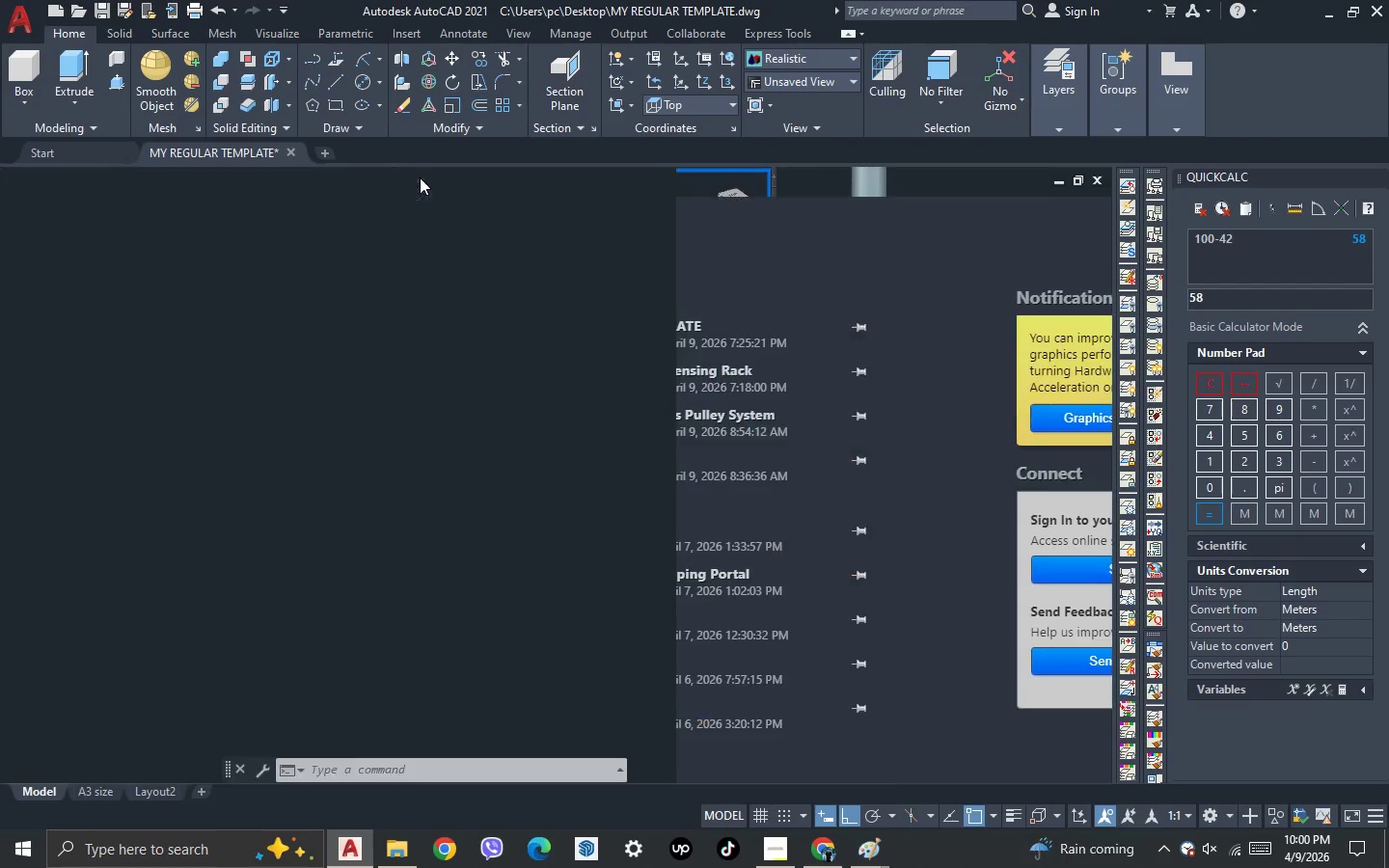 
key(Escape)
 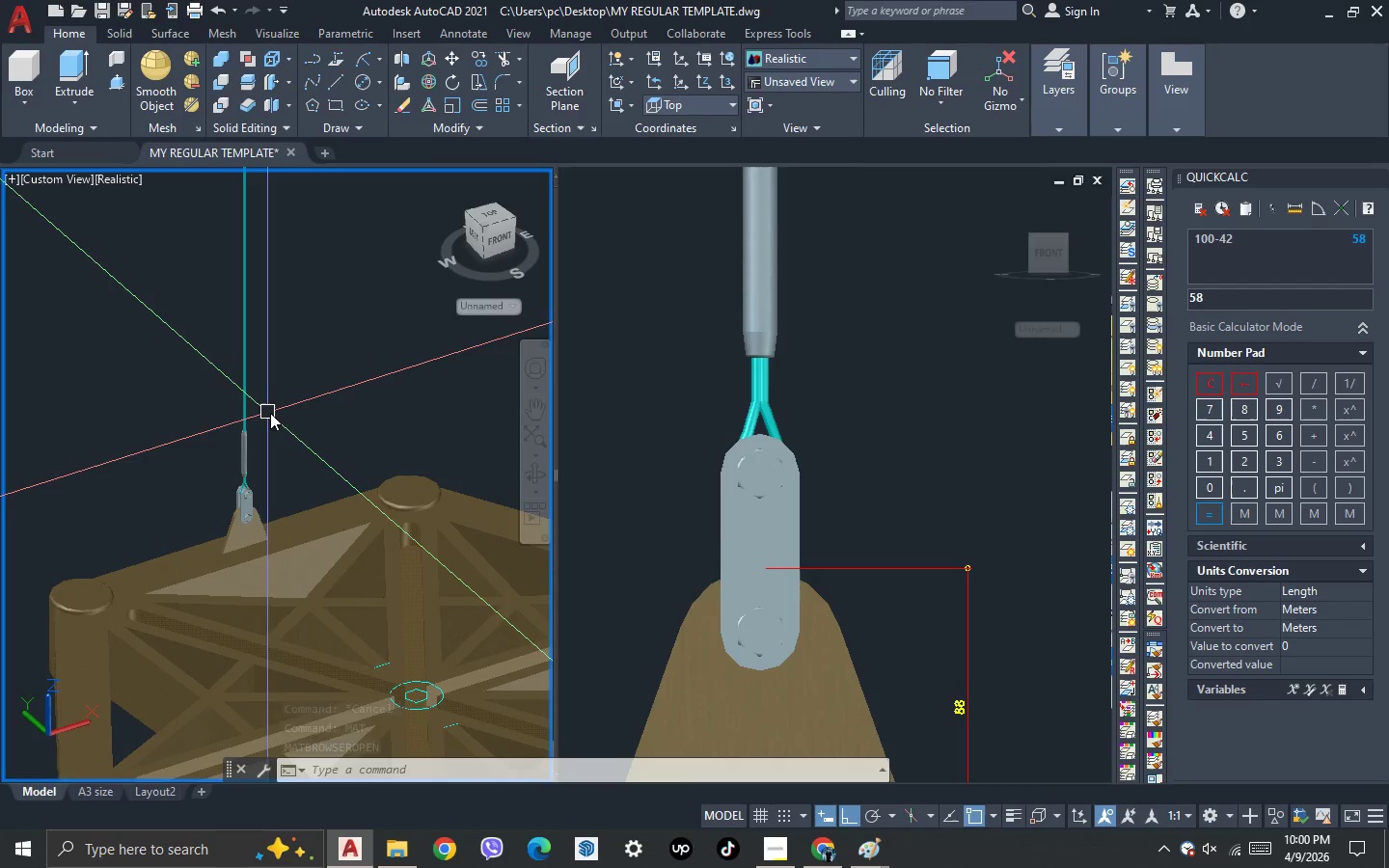 
key(Escape)
 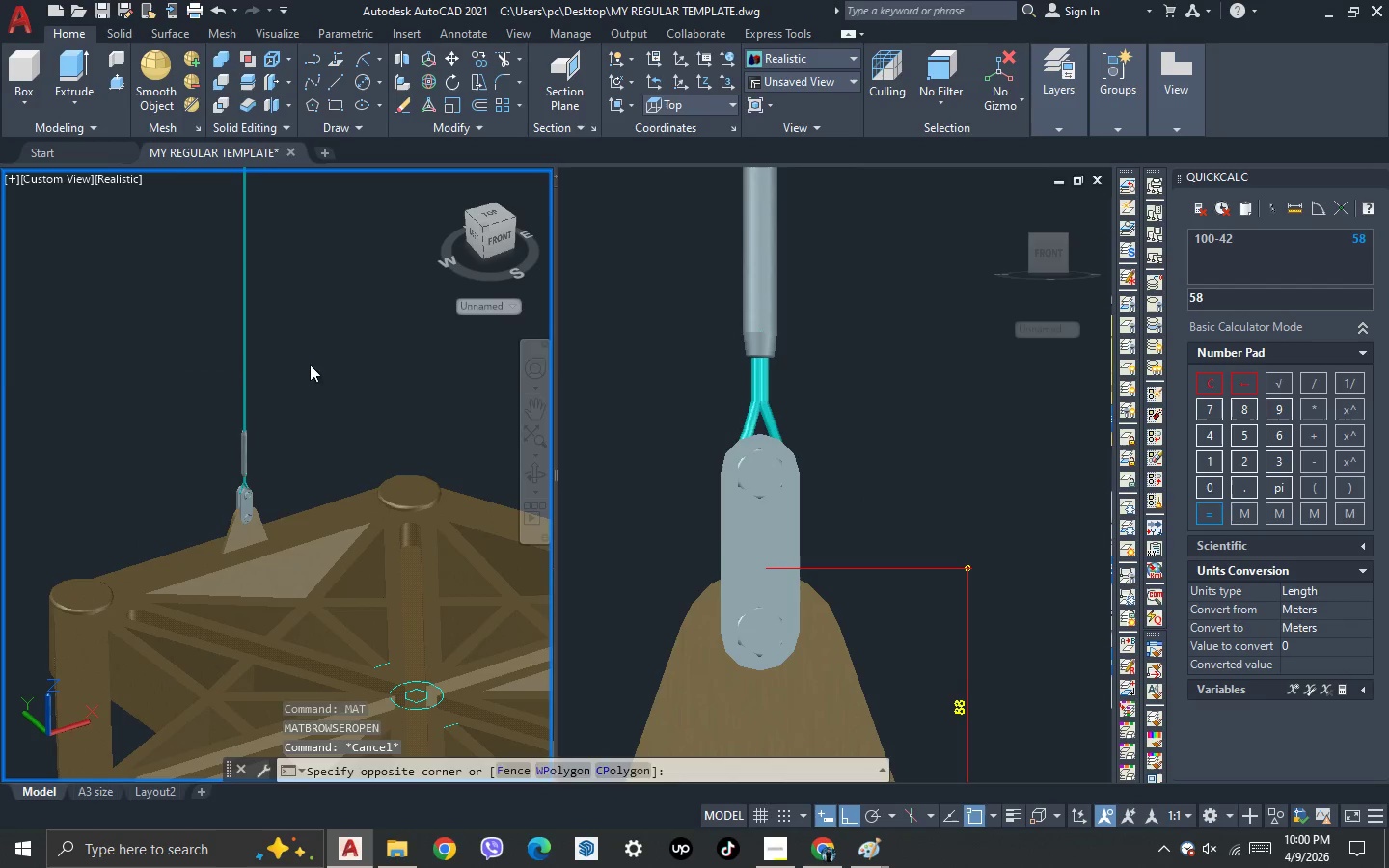 
scroll: coordinate [244, 408], scroll_direction: down, amount: 2.0
 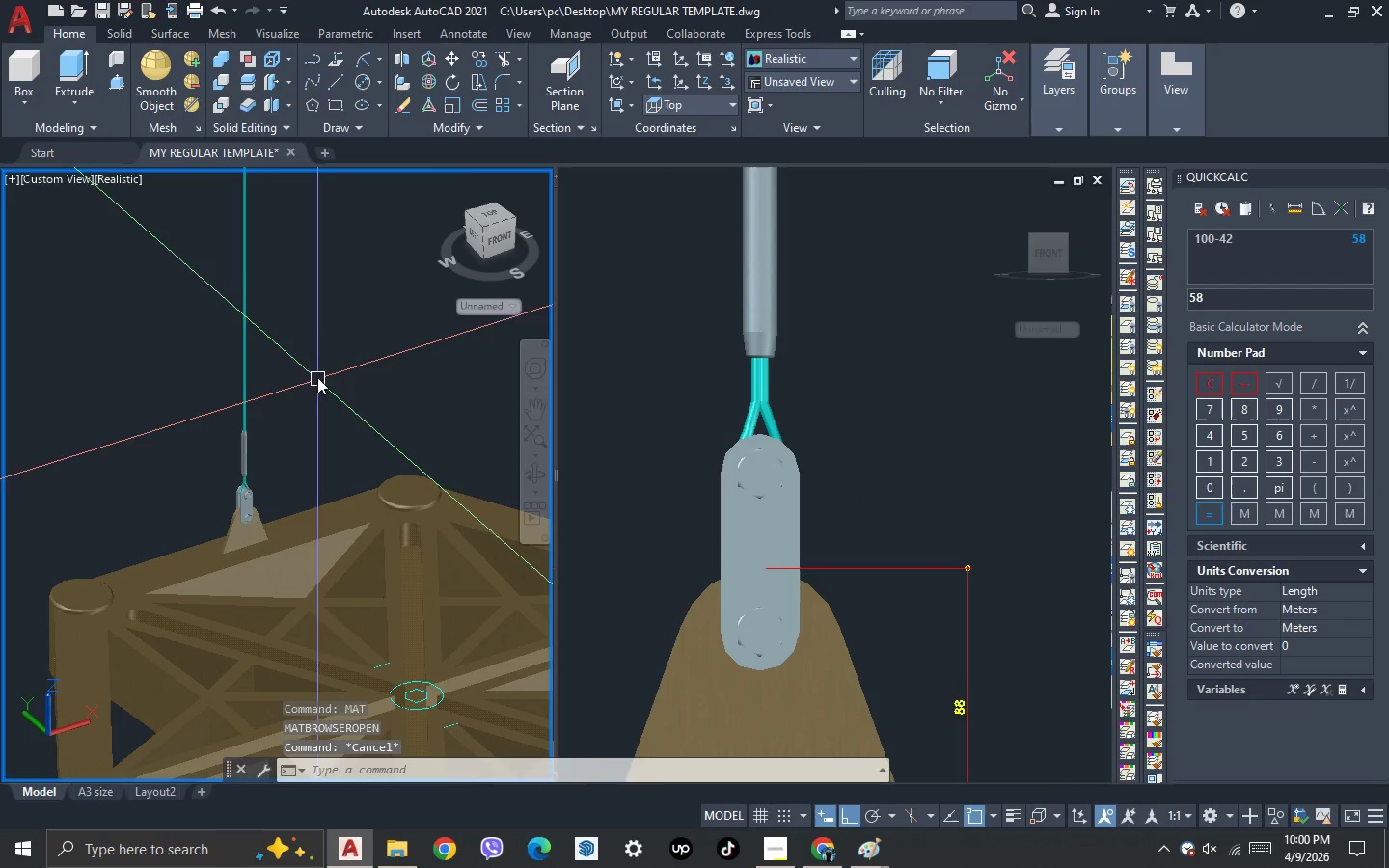 
double_click([228, 318])
 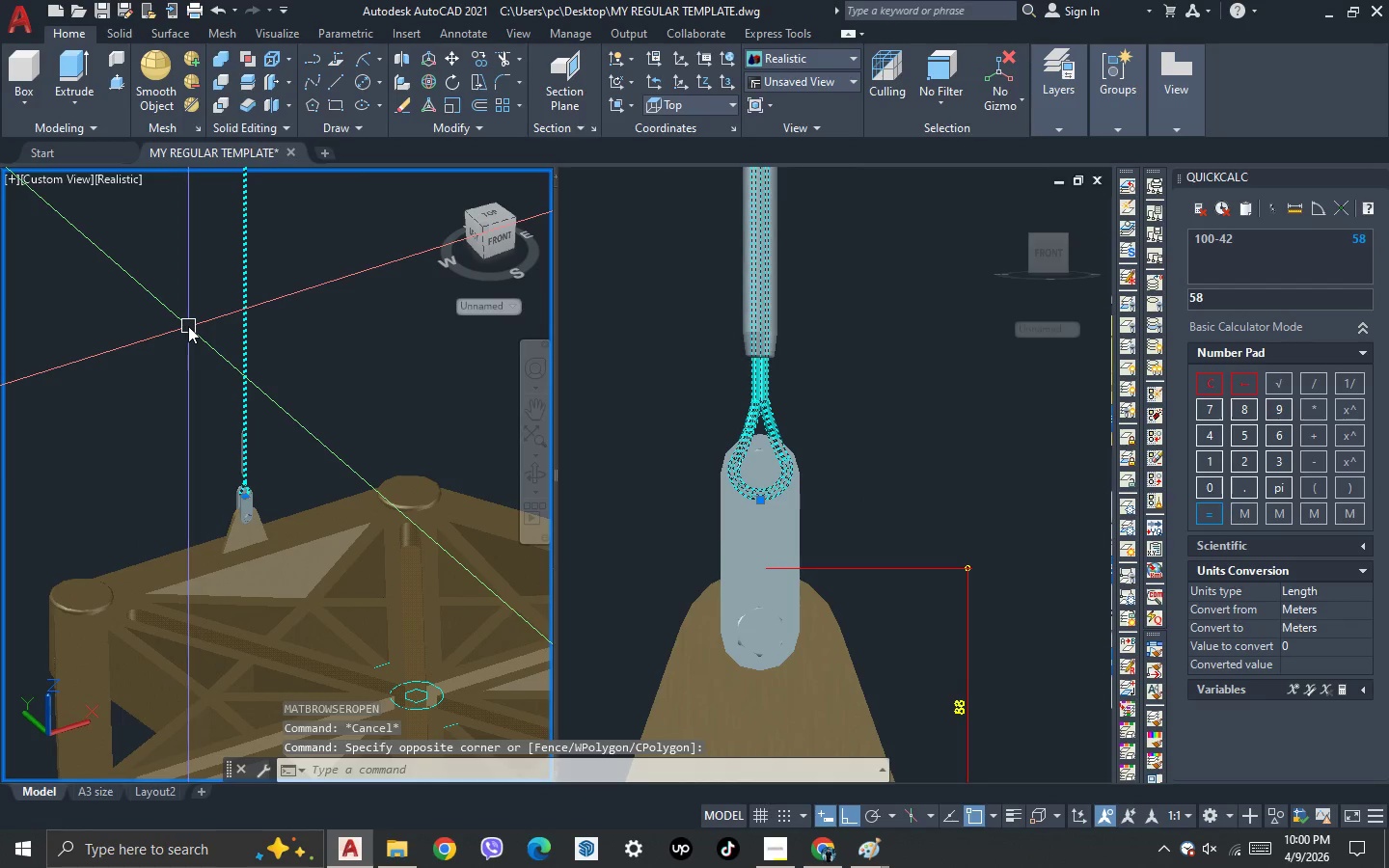 
key(Control+ControlLeft)
 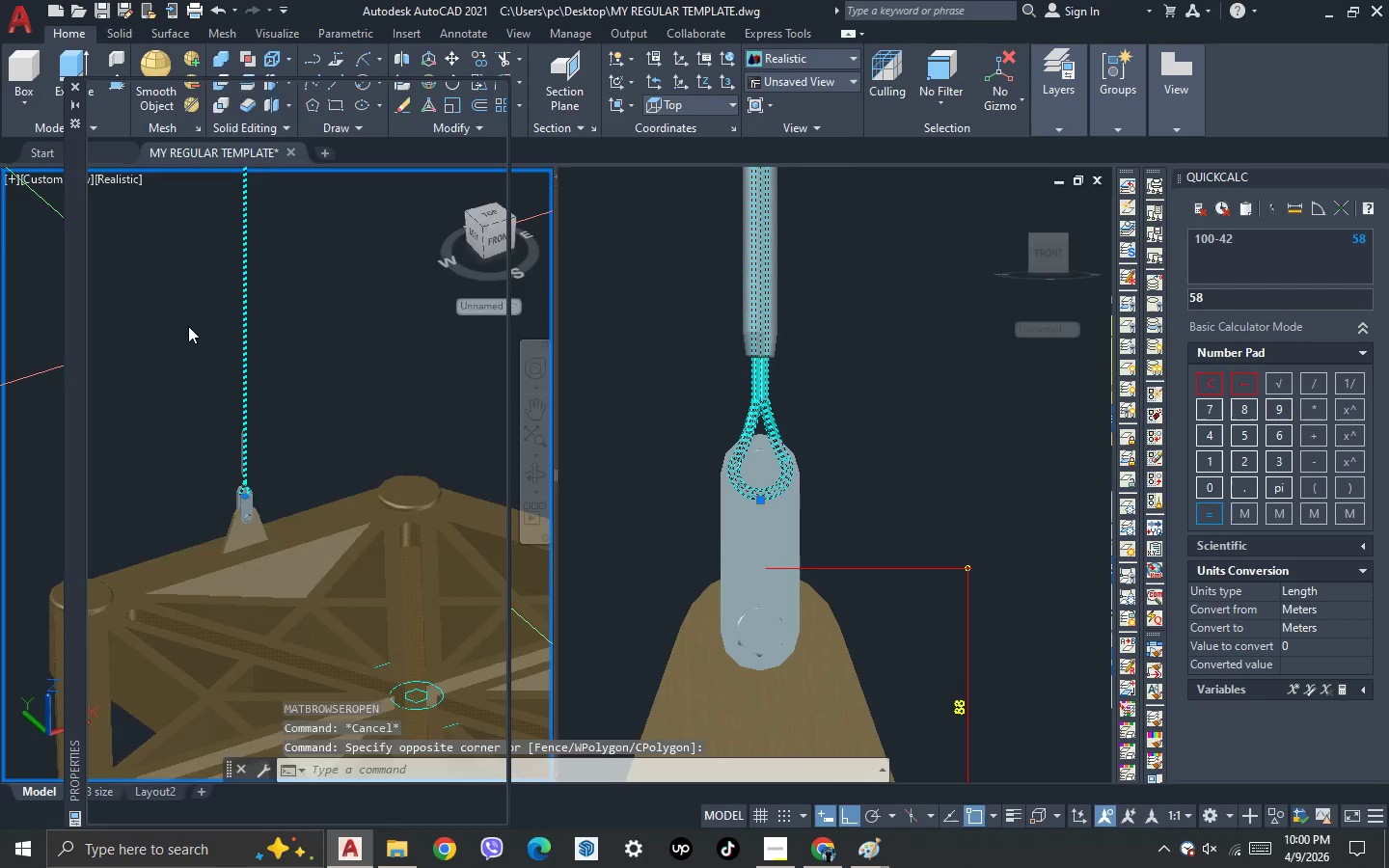 
key(Control+1)
 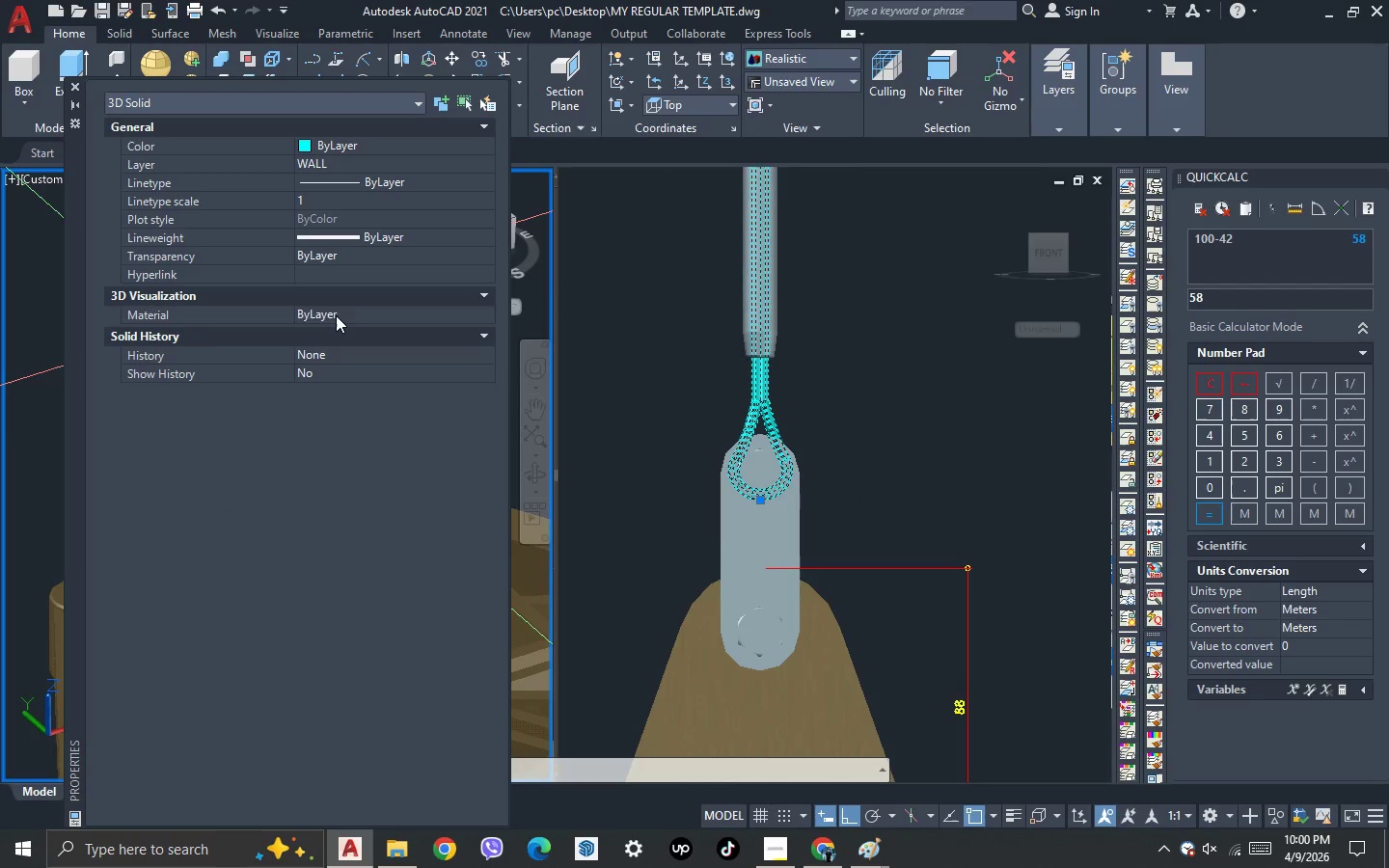 
double_click([336, 315])
 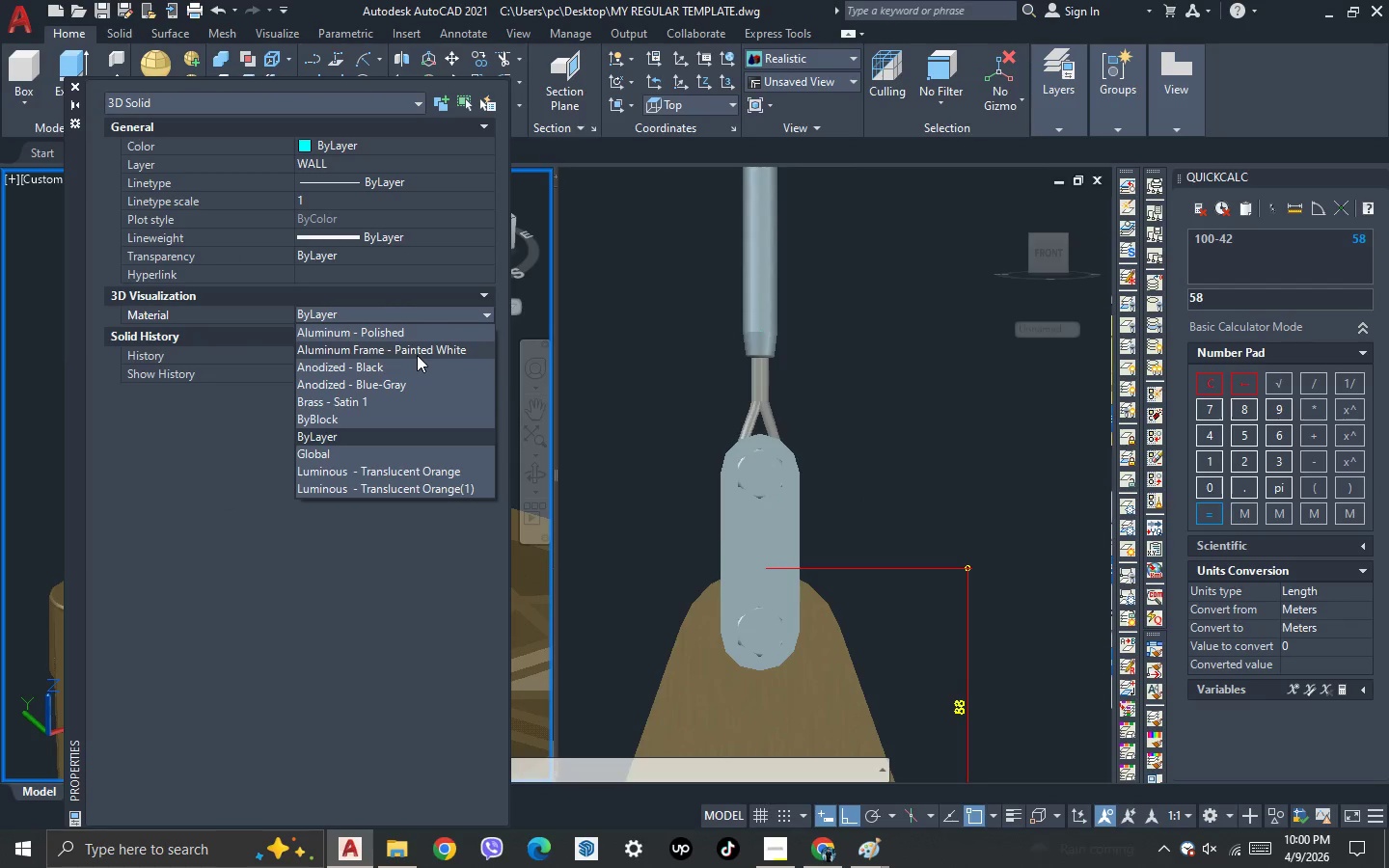 
left_click([404, 364])
 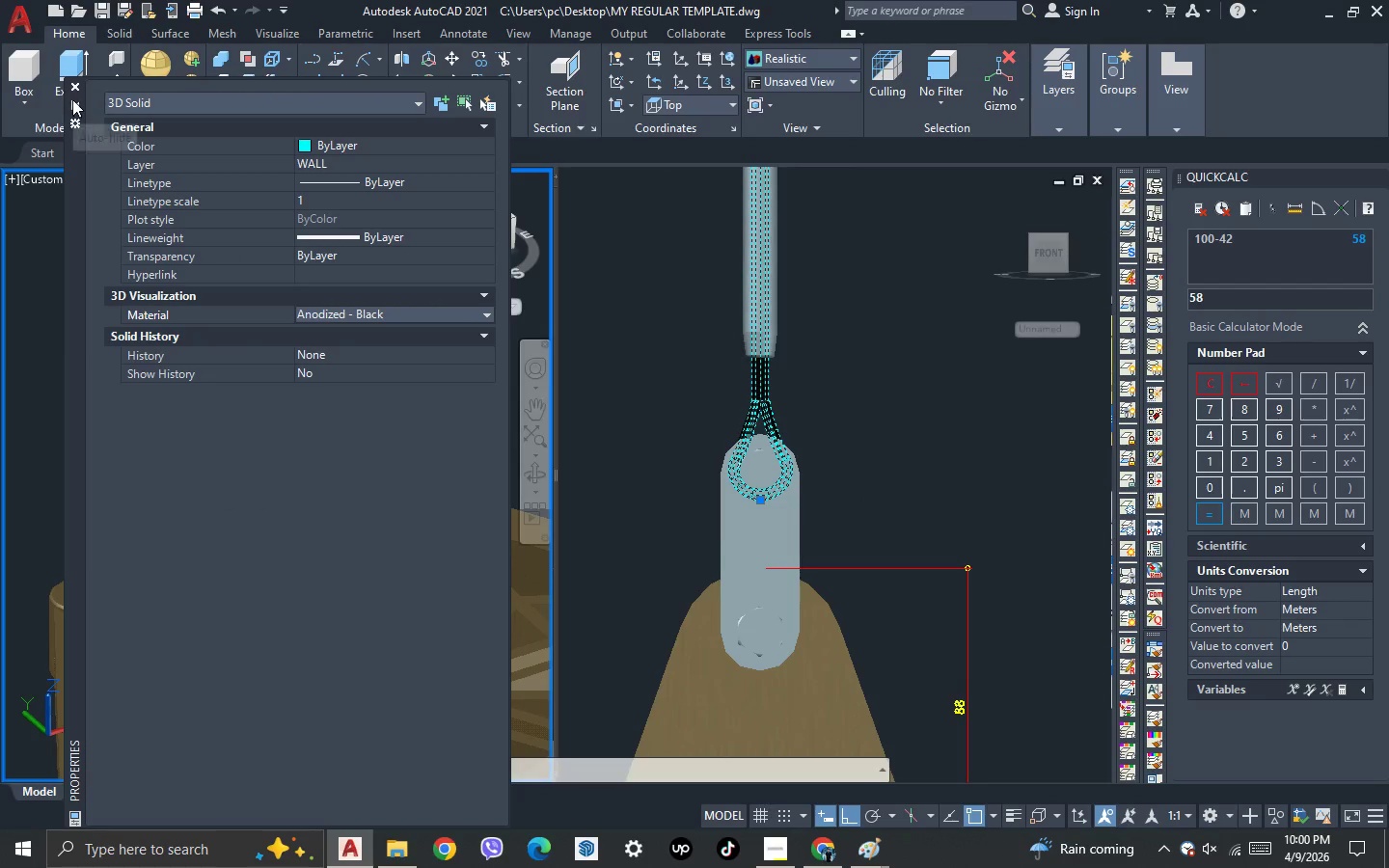 
left_click([73, 85])
 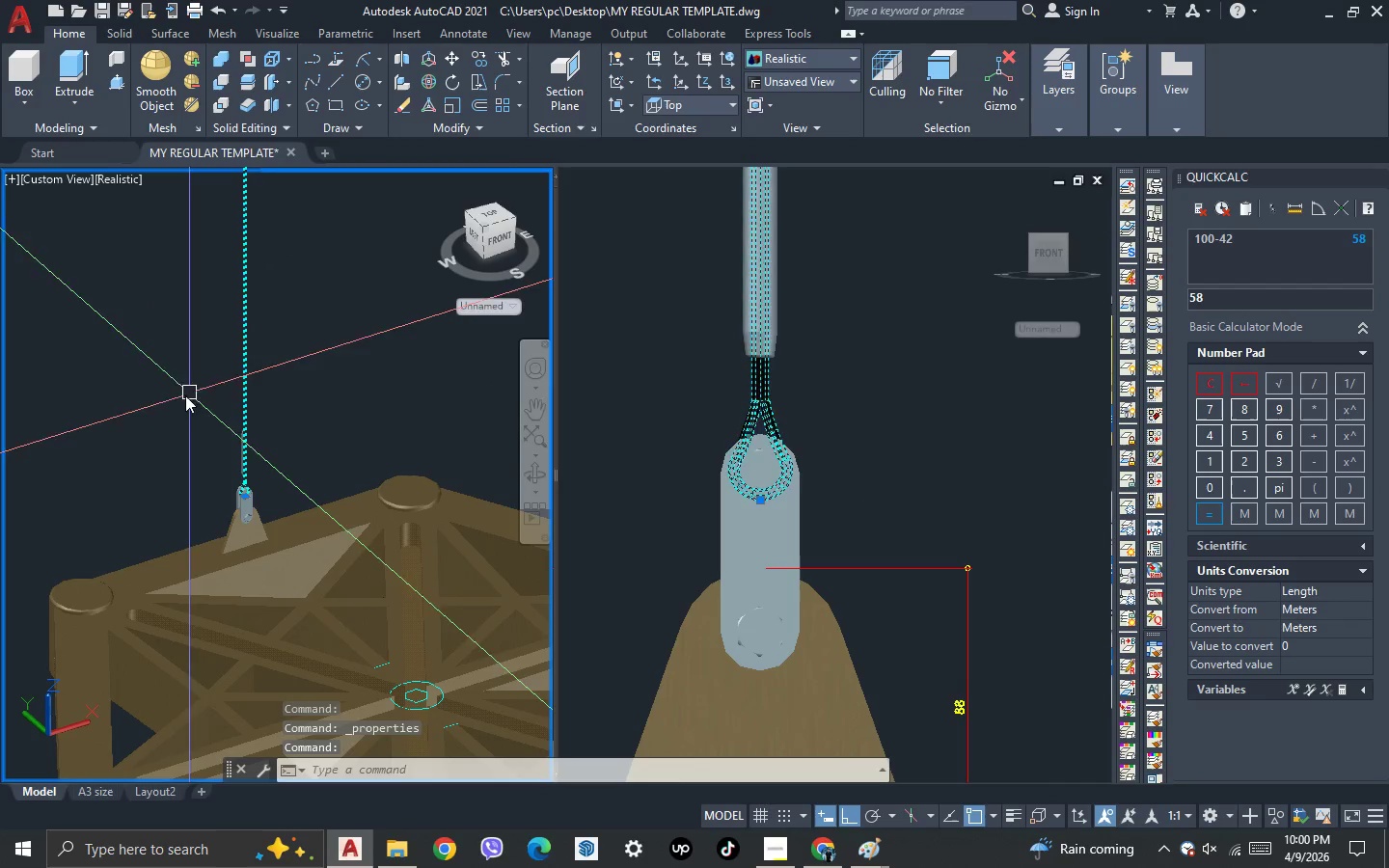 
key(Escape)
 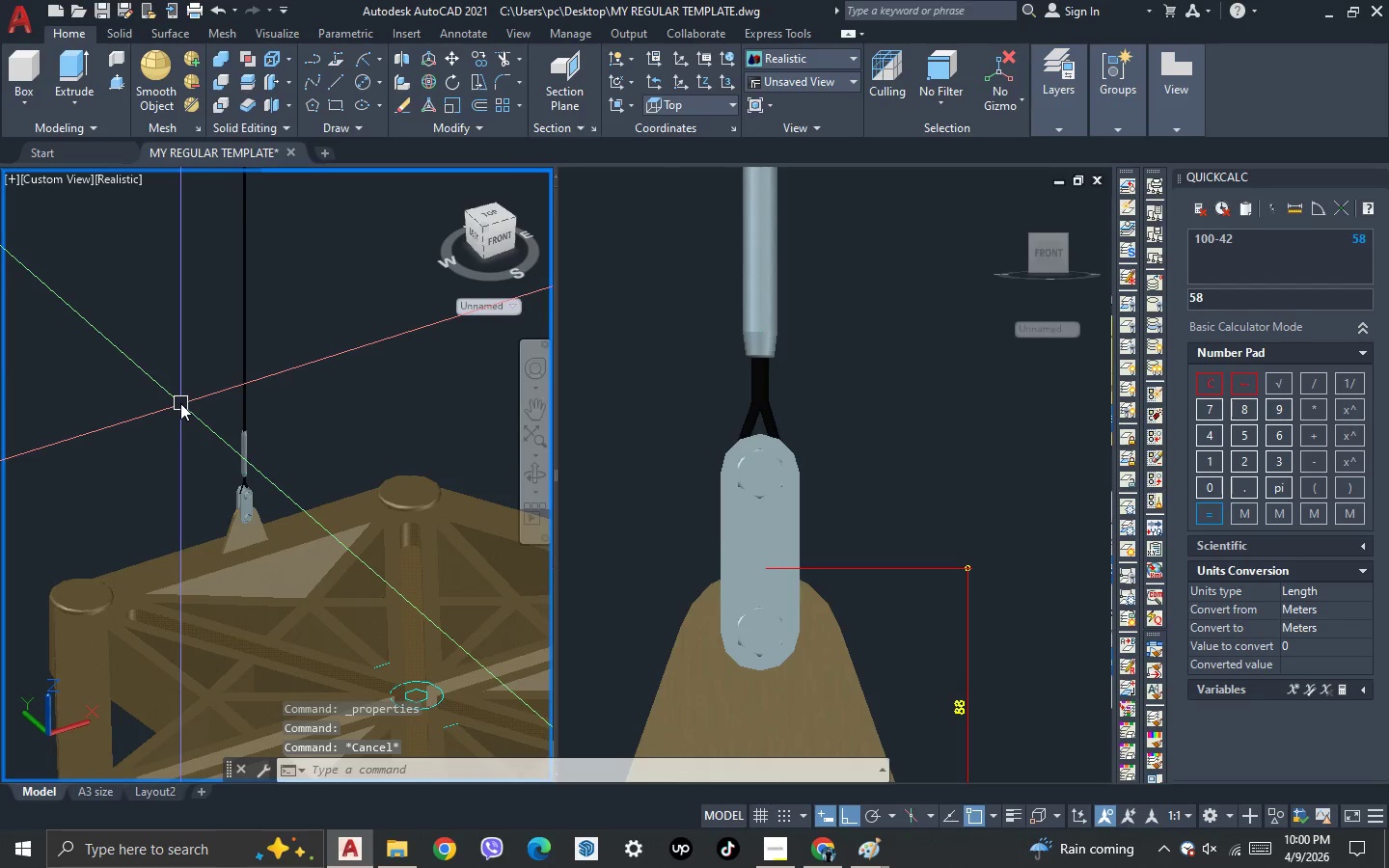 
key(Escape)
 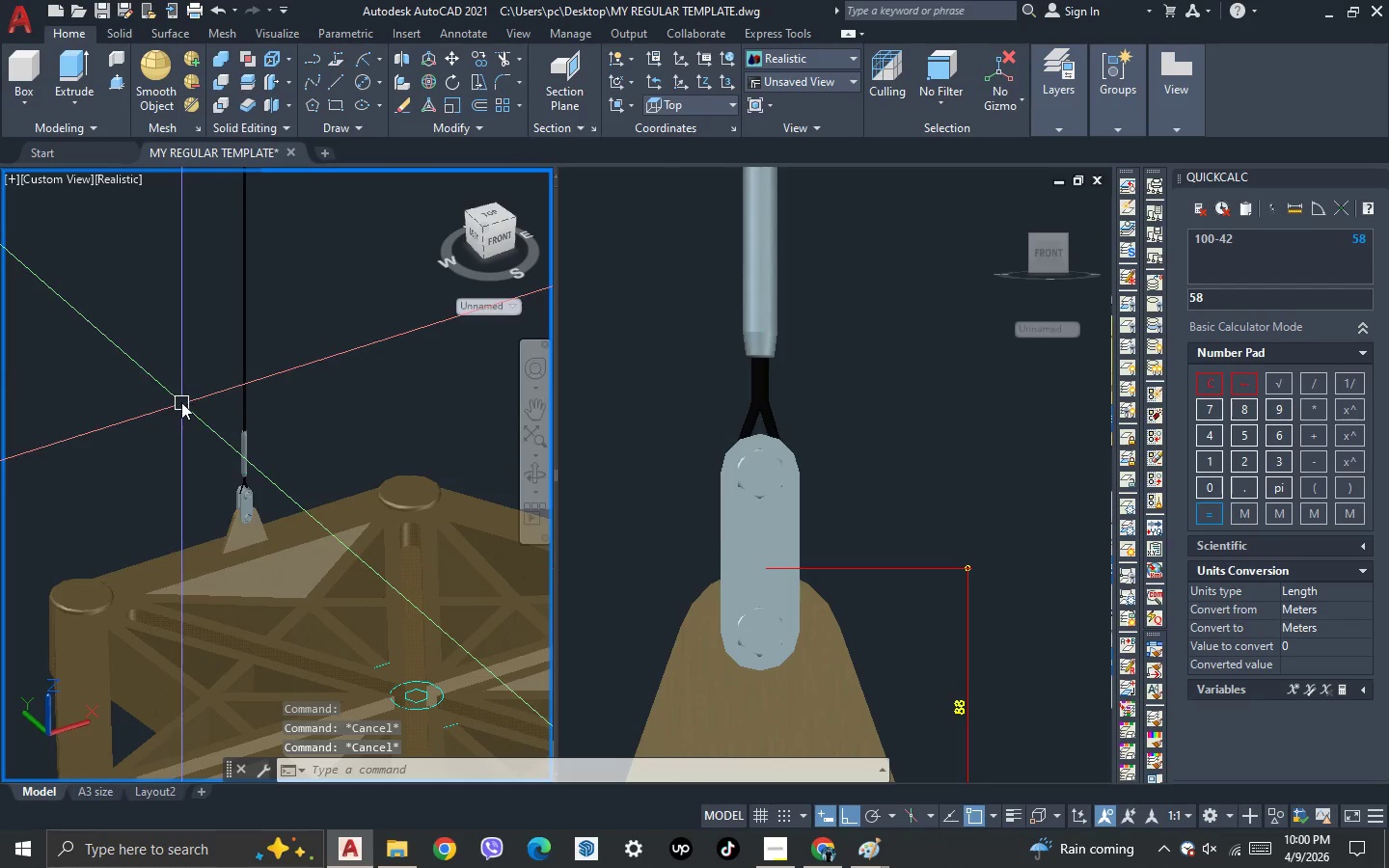 
scroll: coordinate [179, 397], scroll_direction: down, amount: 2.0
 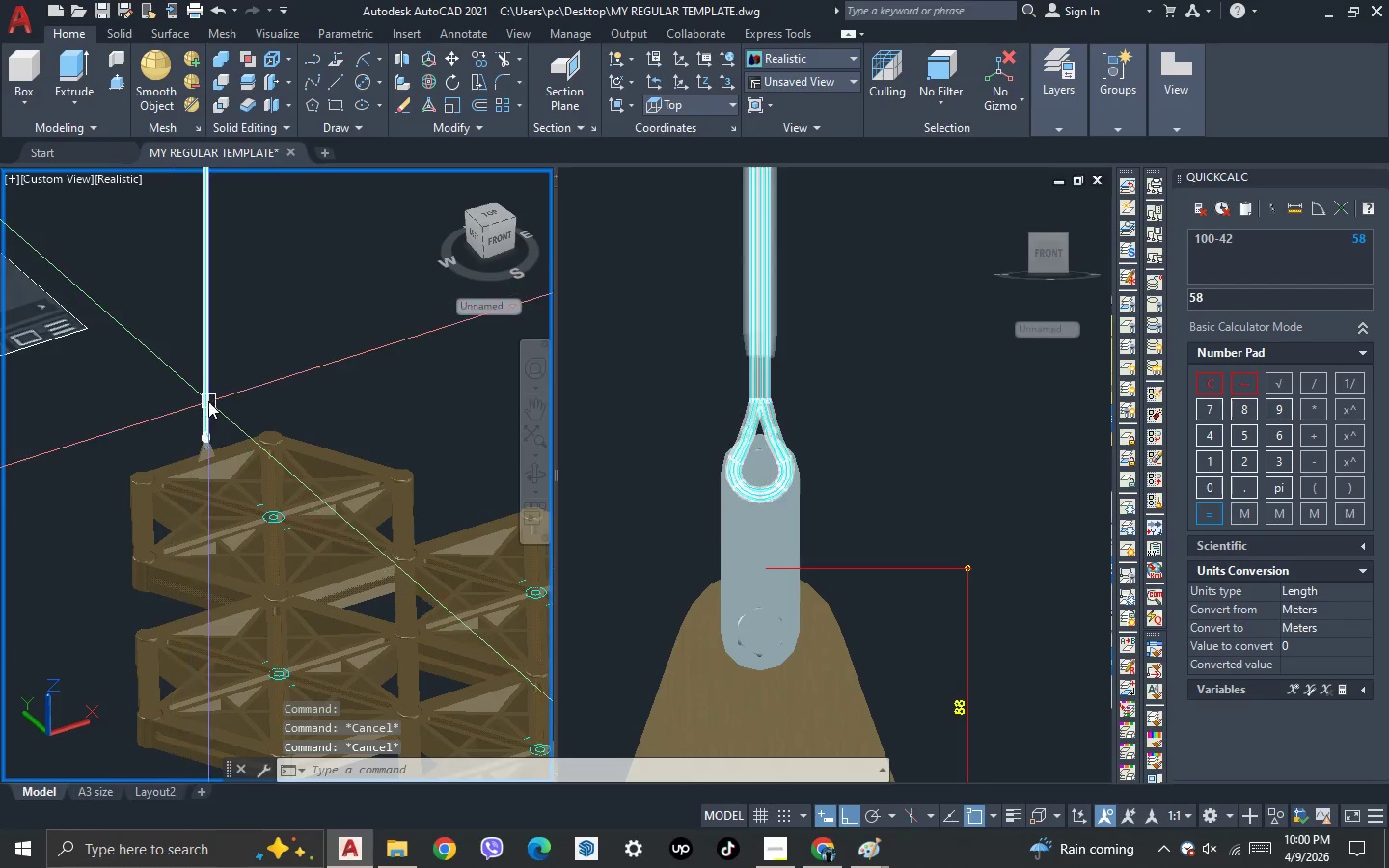 
scroll: coordinate [208, 401], scroll_direction: up, amount: 1.0
 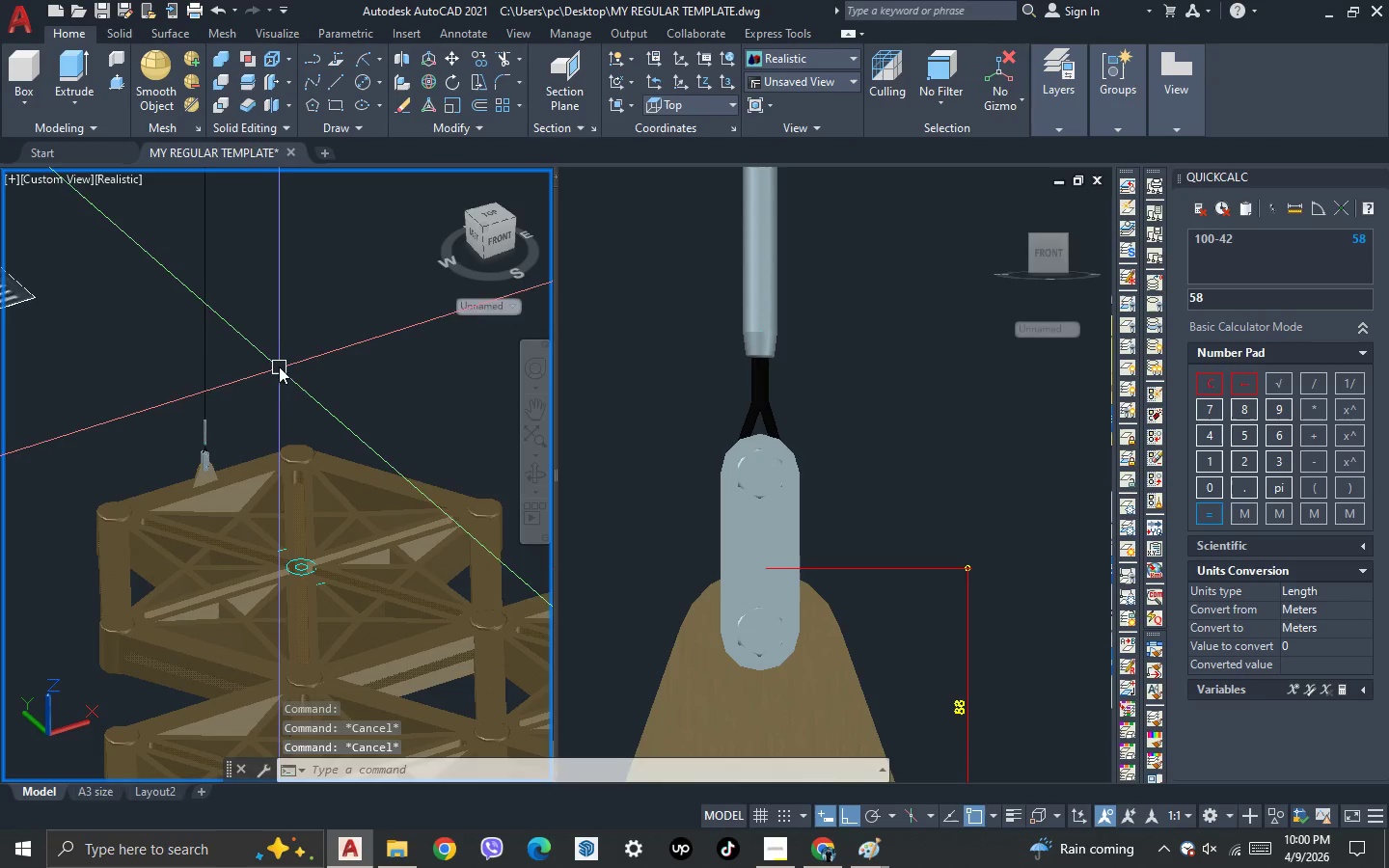 
scroll: coordinate [267, 351], scroll_direction: down, amount: 1.0
 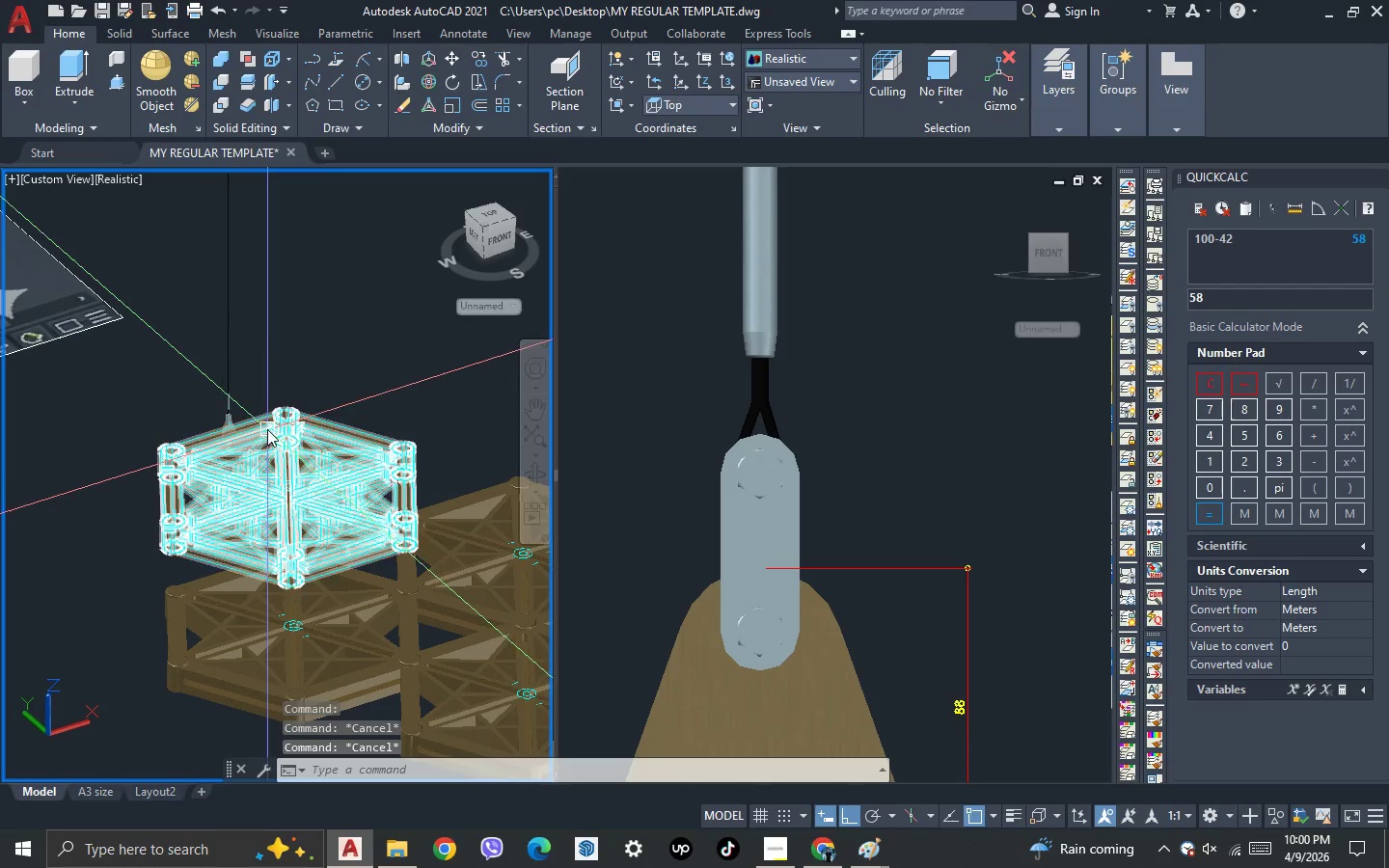 
scroll: coordinate [267, 430], scroll_direction: up, amount: 2.0
 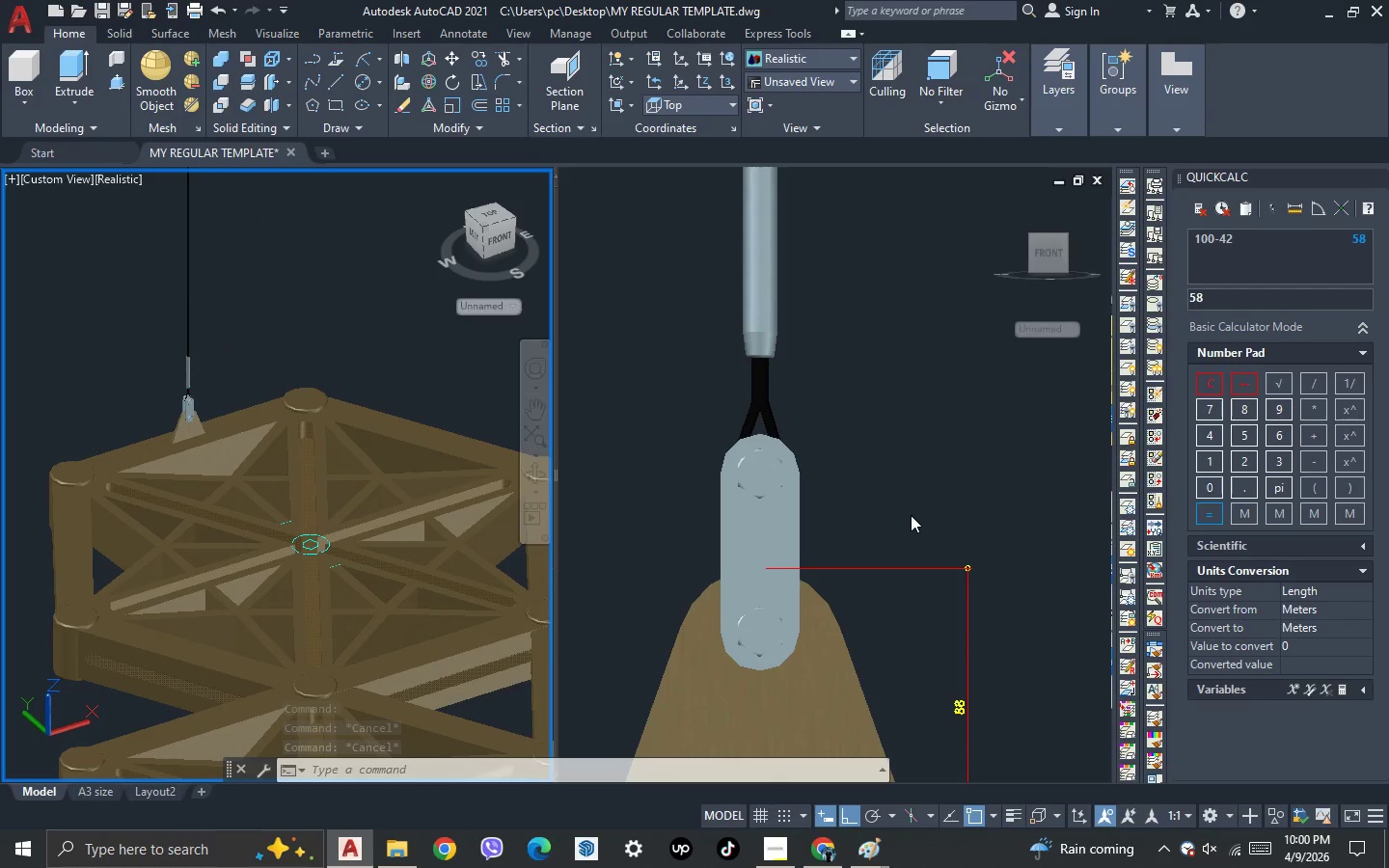 
left_click([914, 515])
 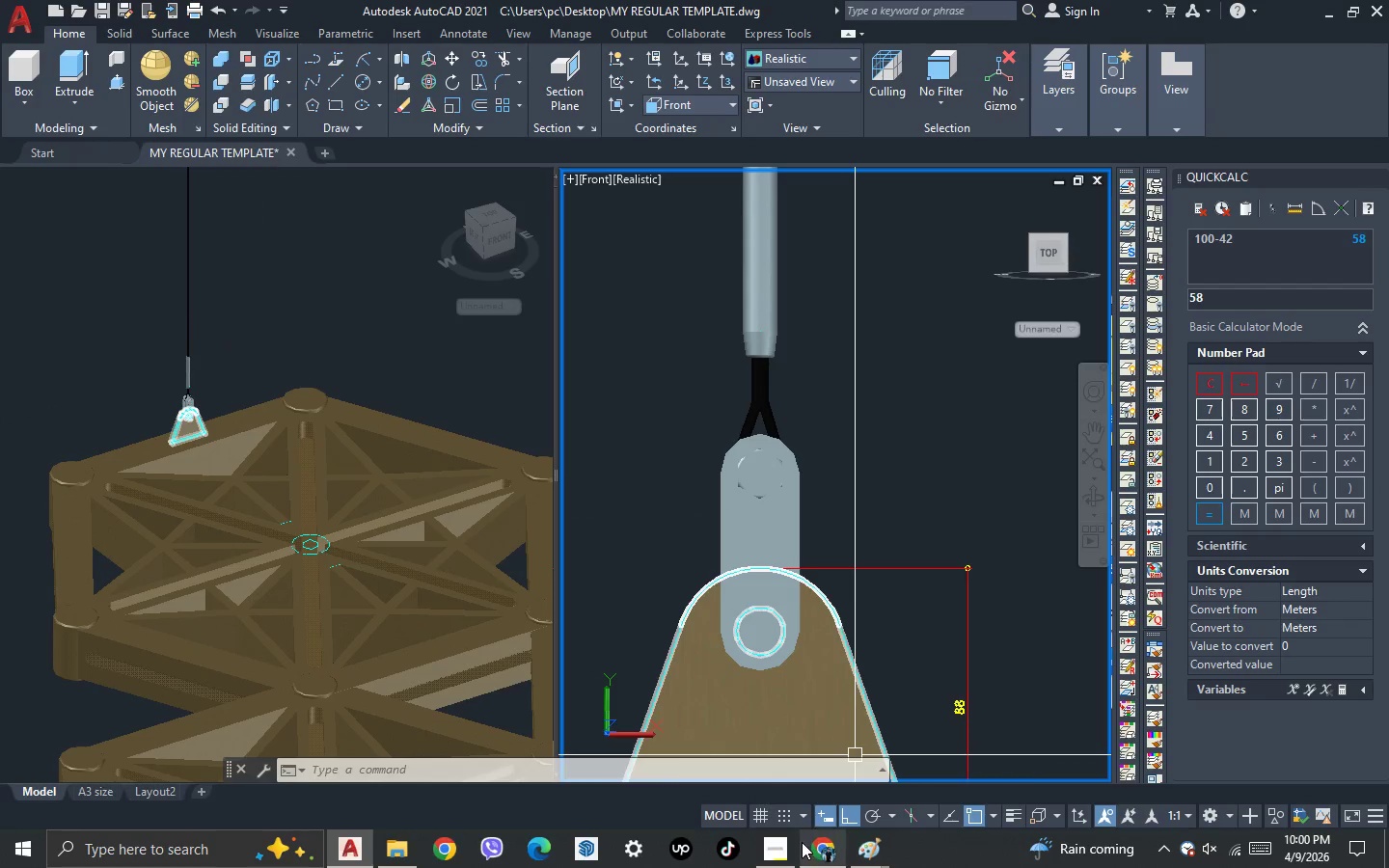 
left_click([787, 853])